 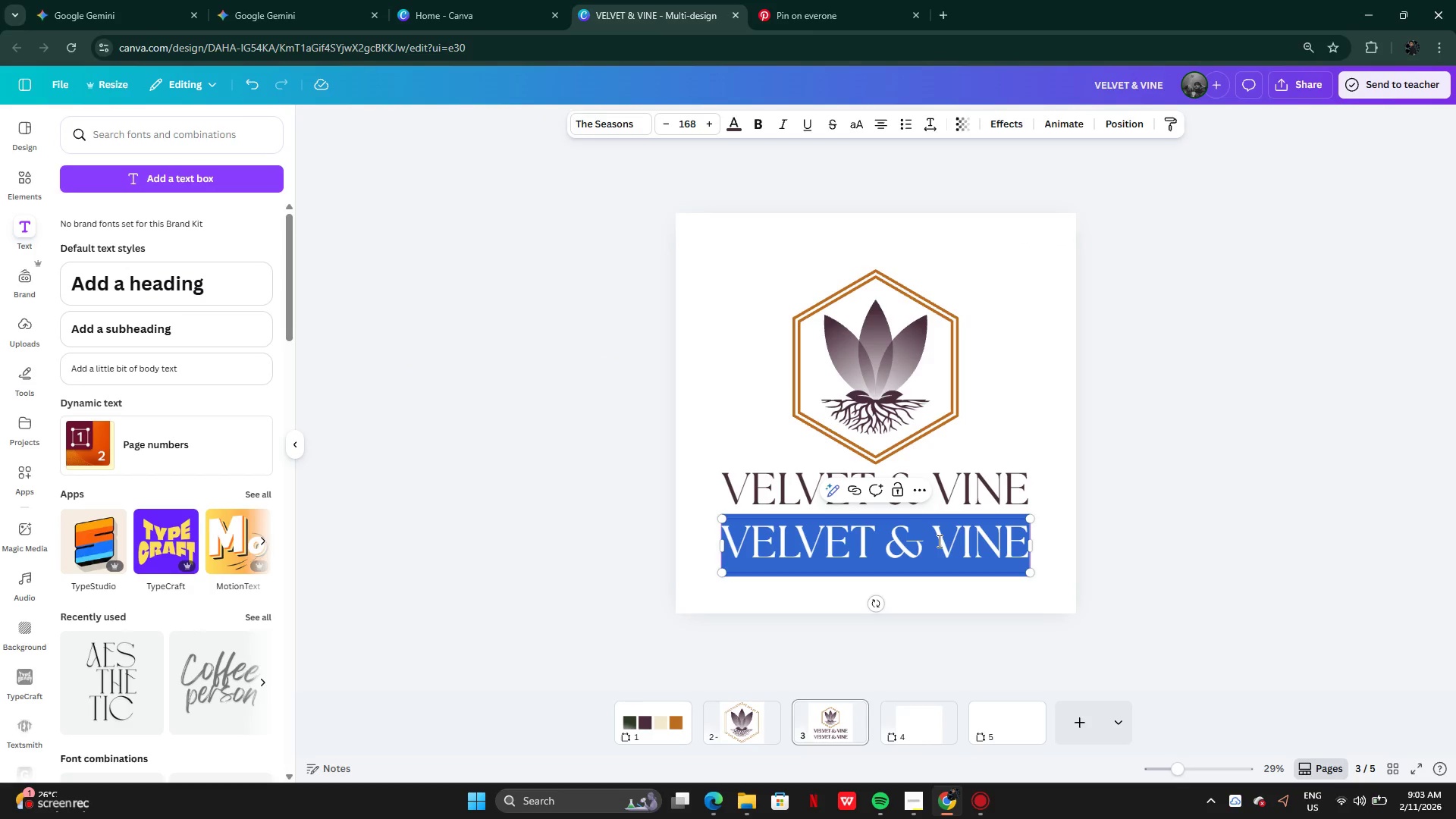 
key(Control+V)
 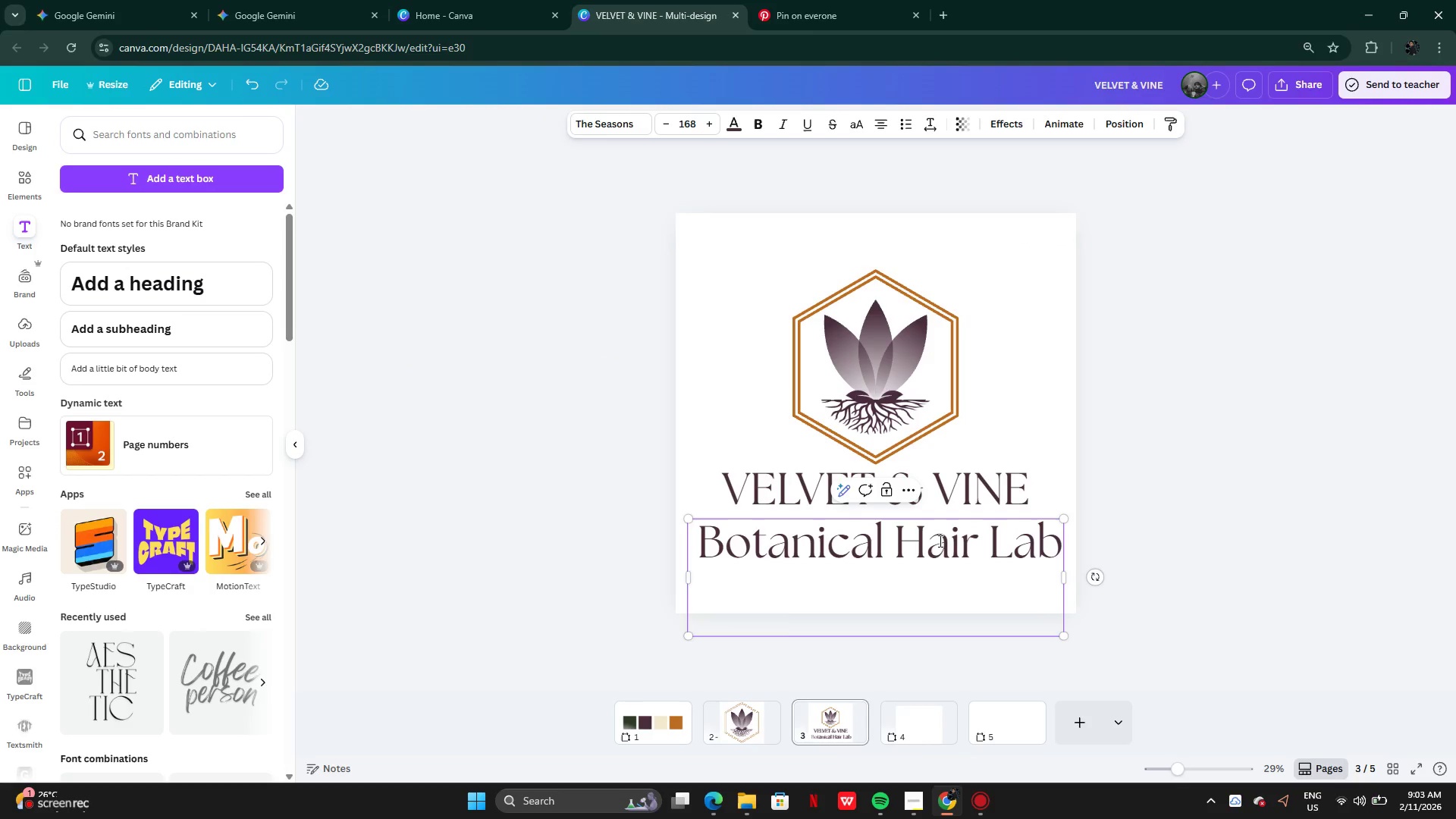 
key(CapsLock)
 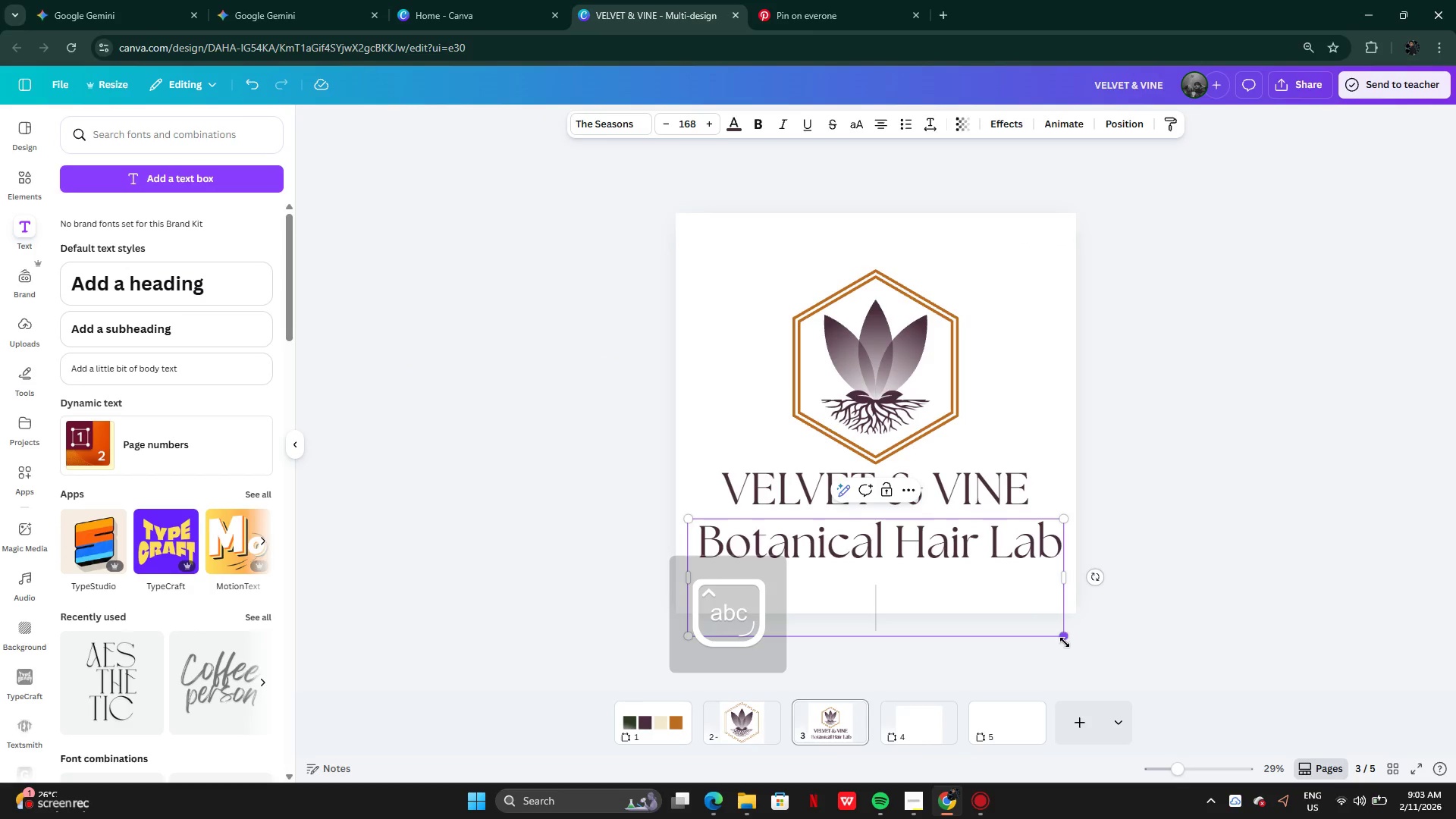 
left_click_drag(start_coordinate=[1065, 639], to_coordinate=[946, 574])
 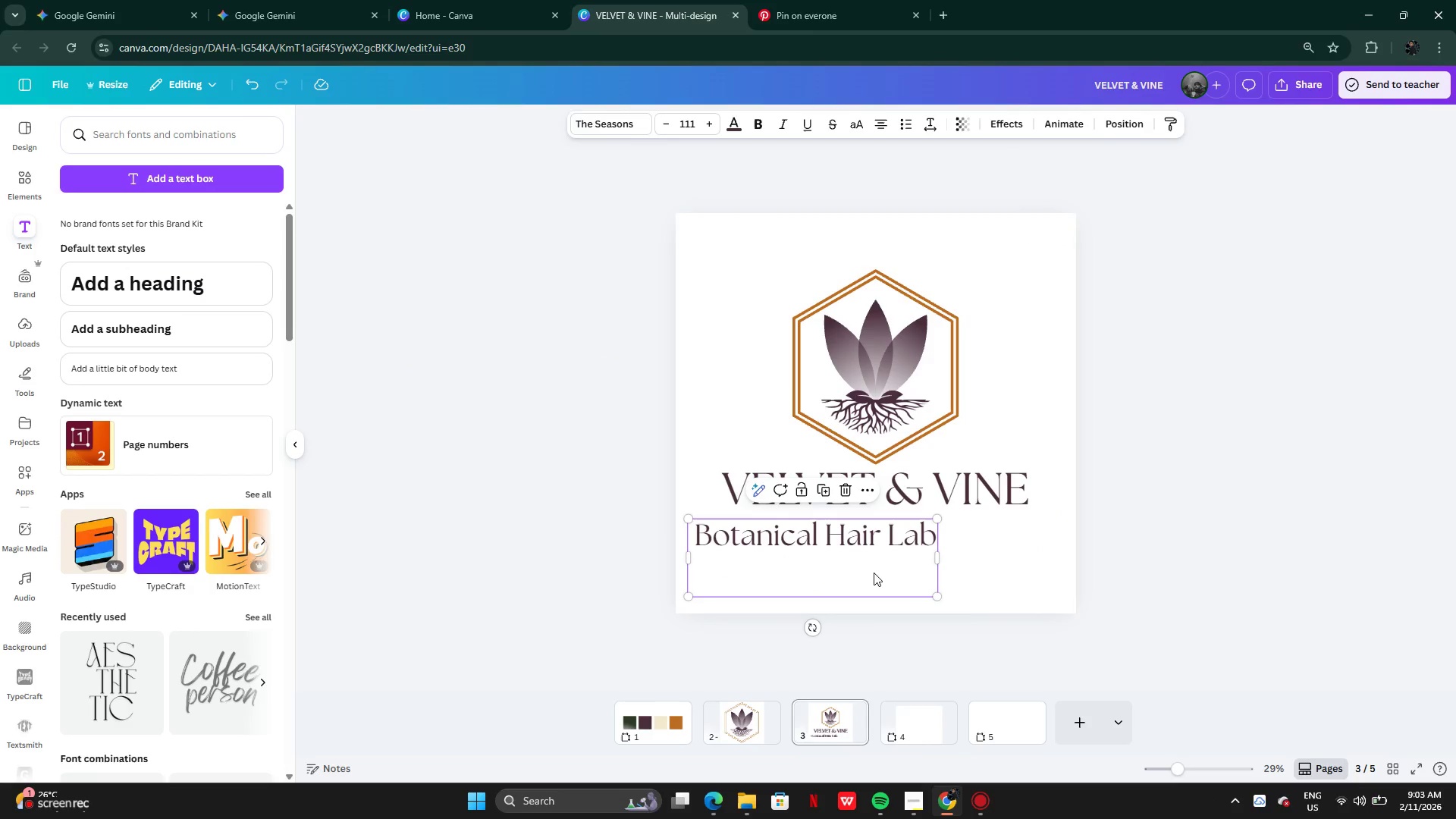 
double_click([874, 573])
 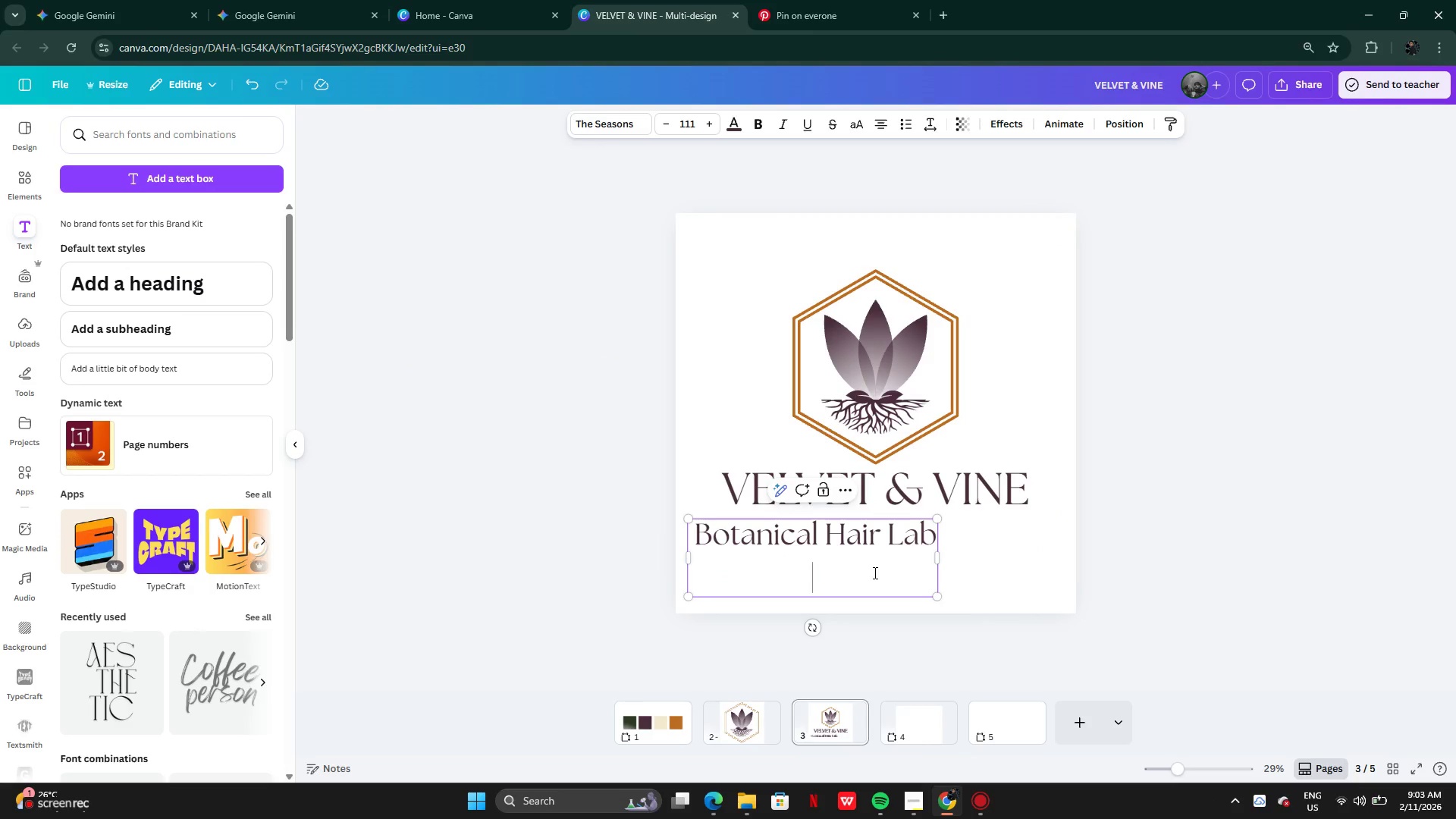 
key(Backspace)
 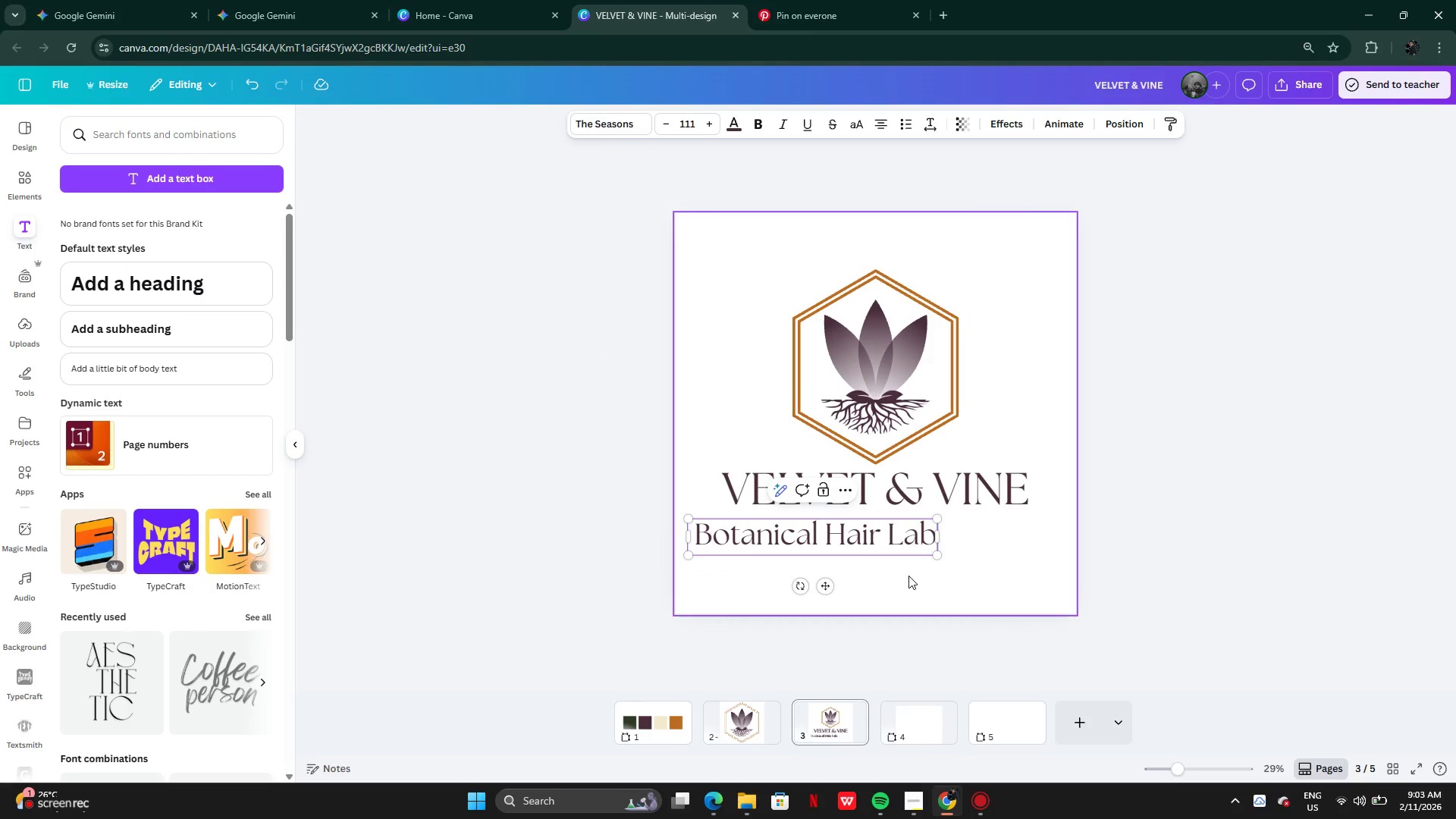 
left_click([908, 576])
 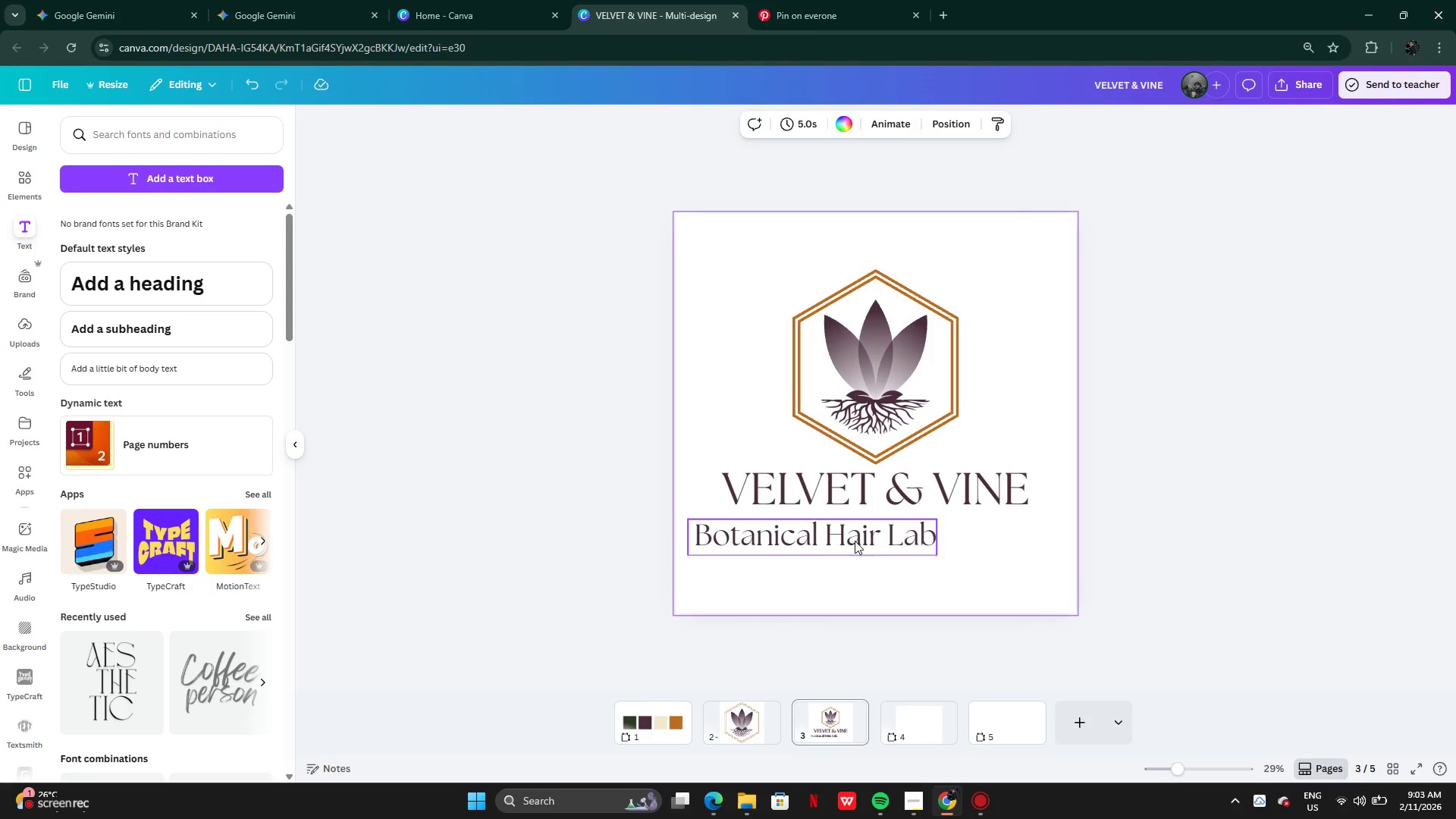 
left_click_drag(start_coordinate=[855, 541], to_coordinate=[920, 531])
 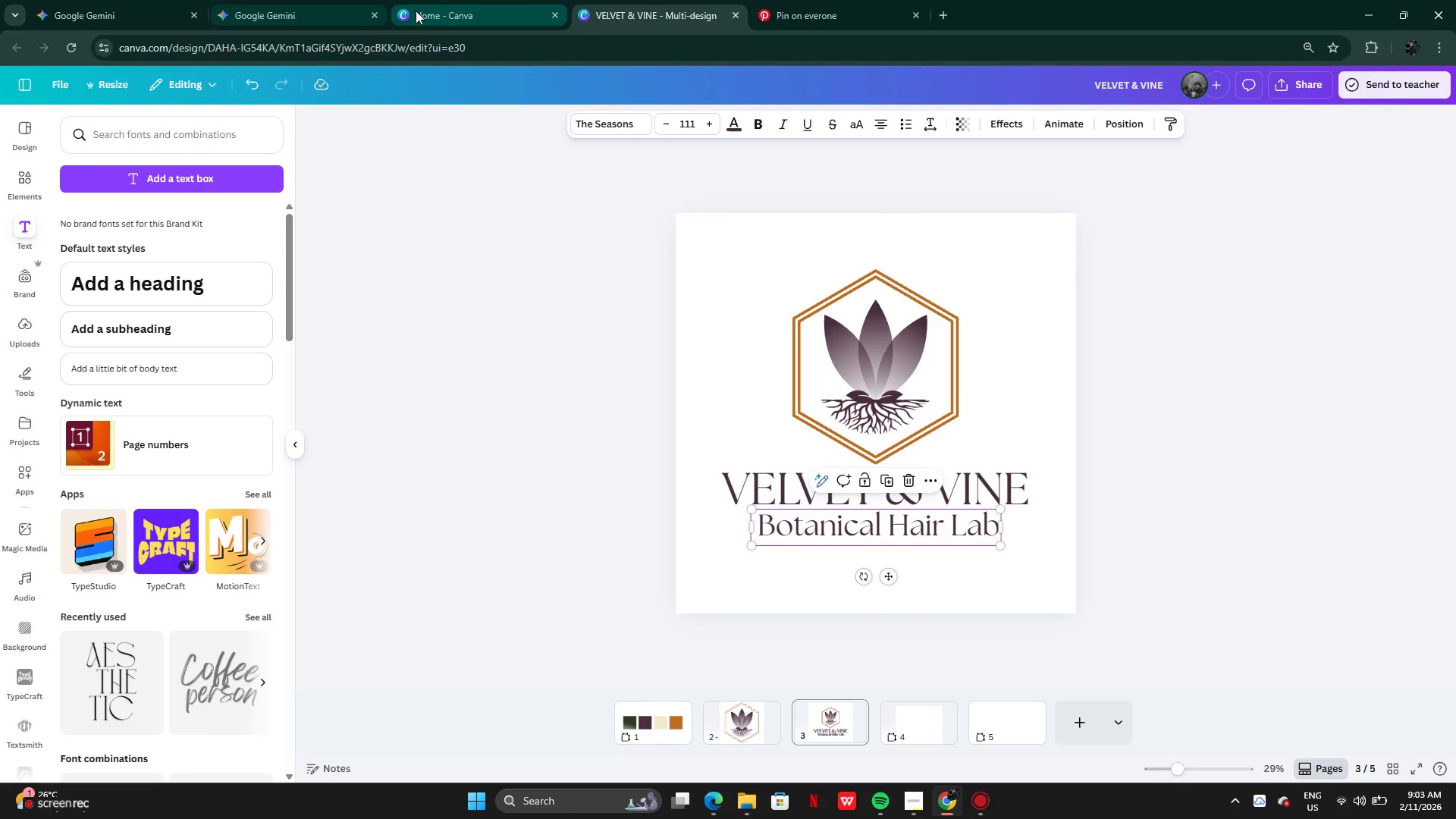 
left_click([308, 8])
 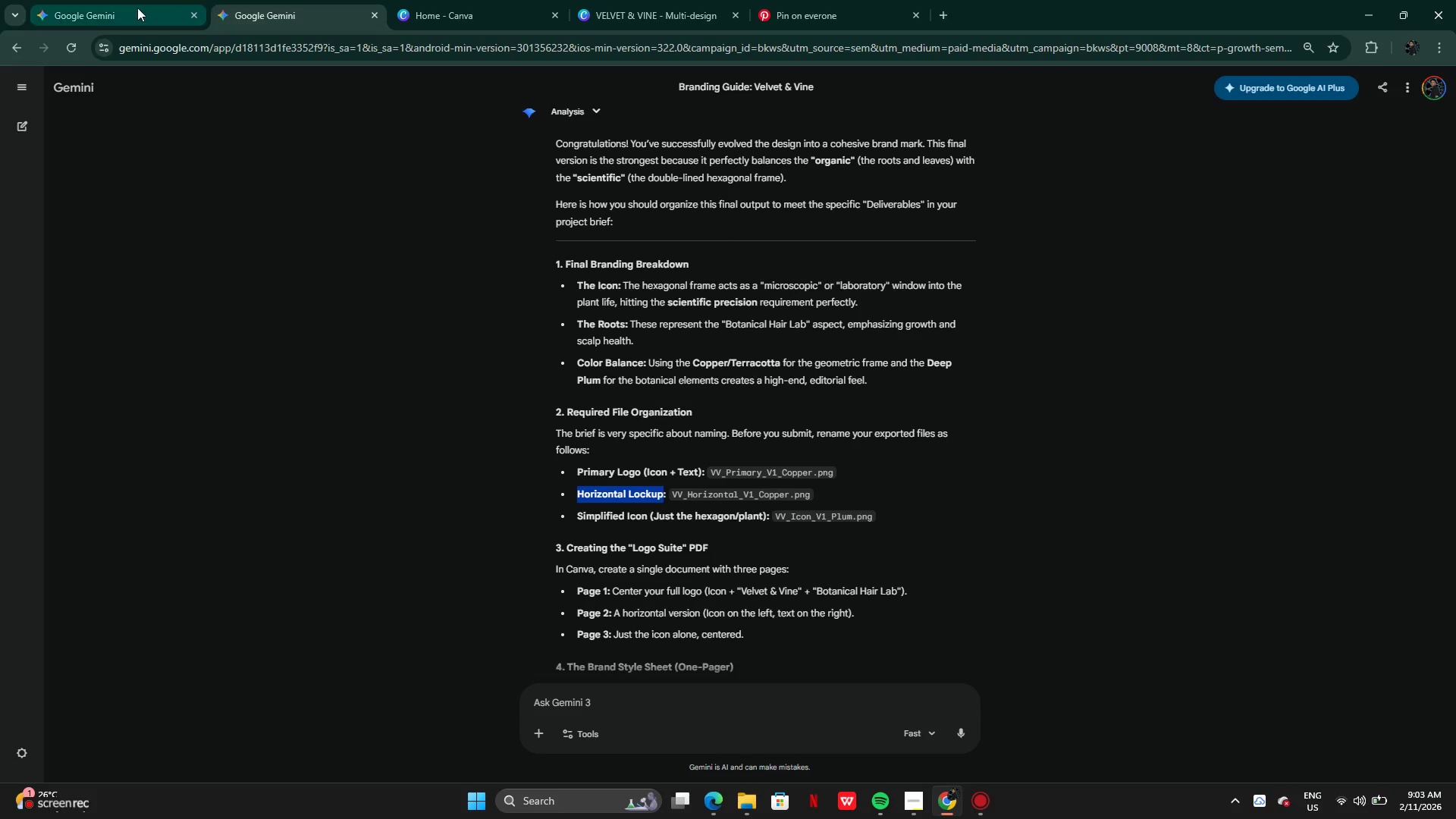 
left_click([94, 11])
 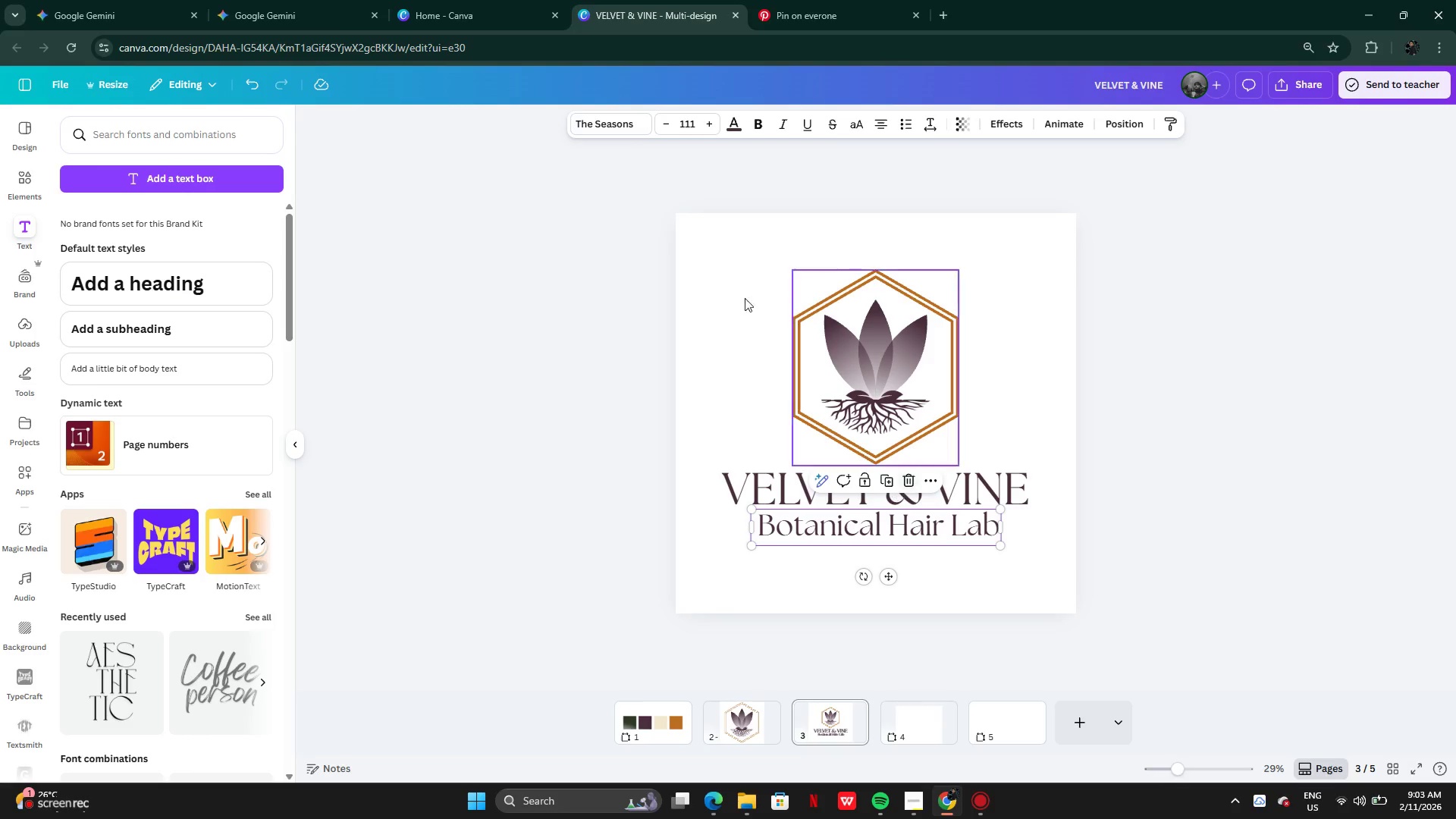 
left_click([597, 124])
 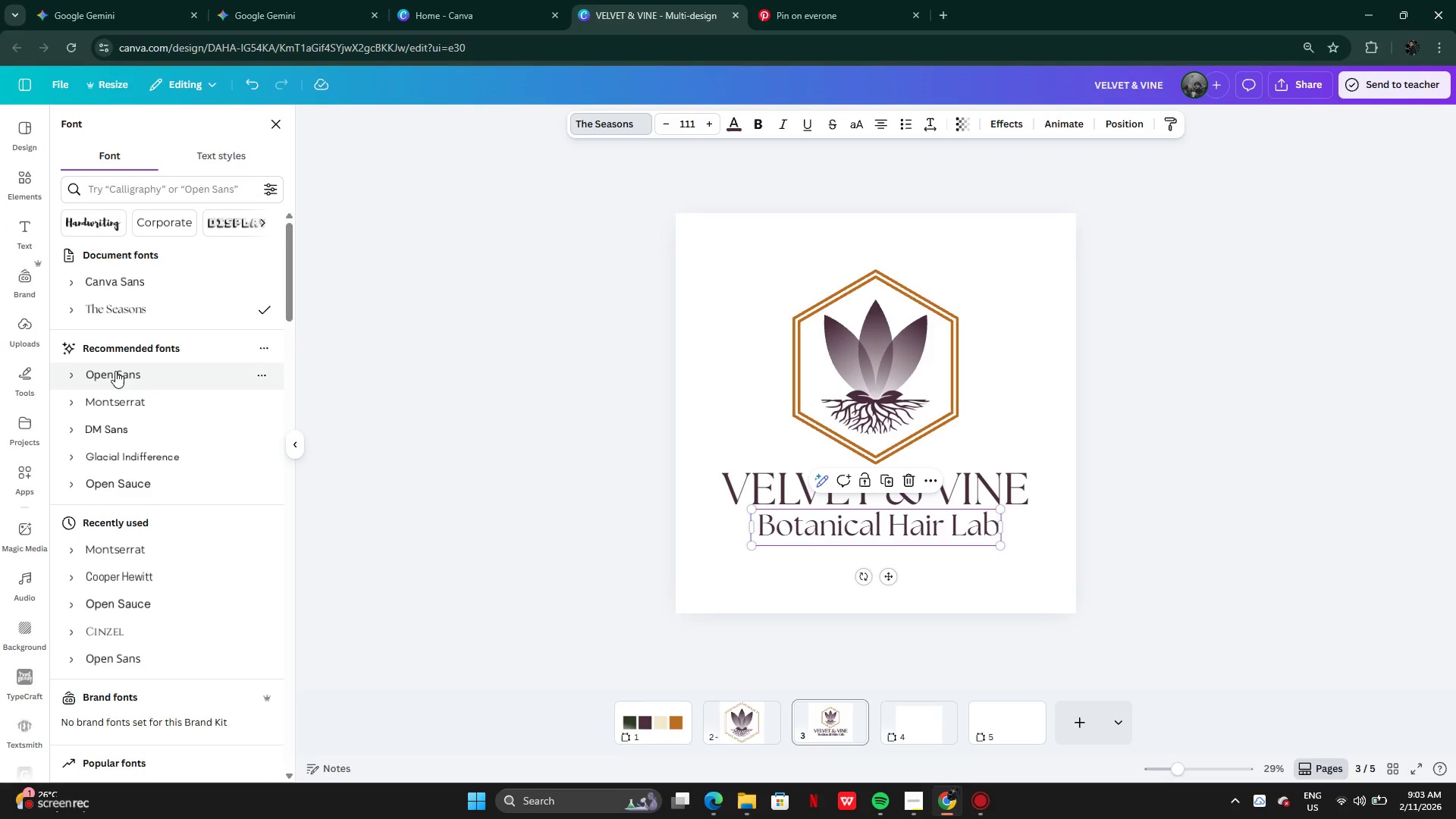 
left_click([131, 403])
 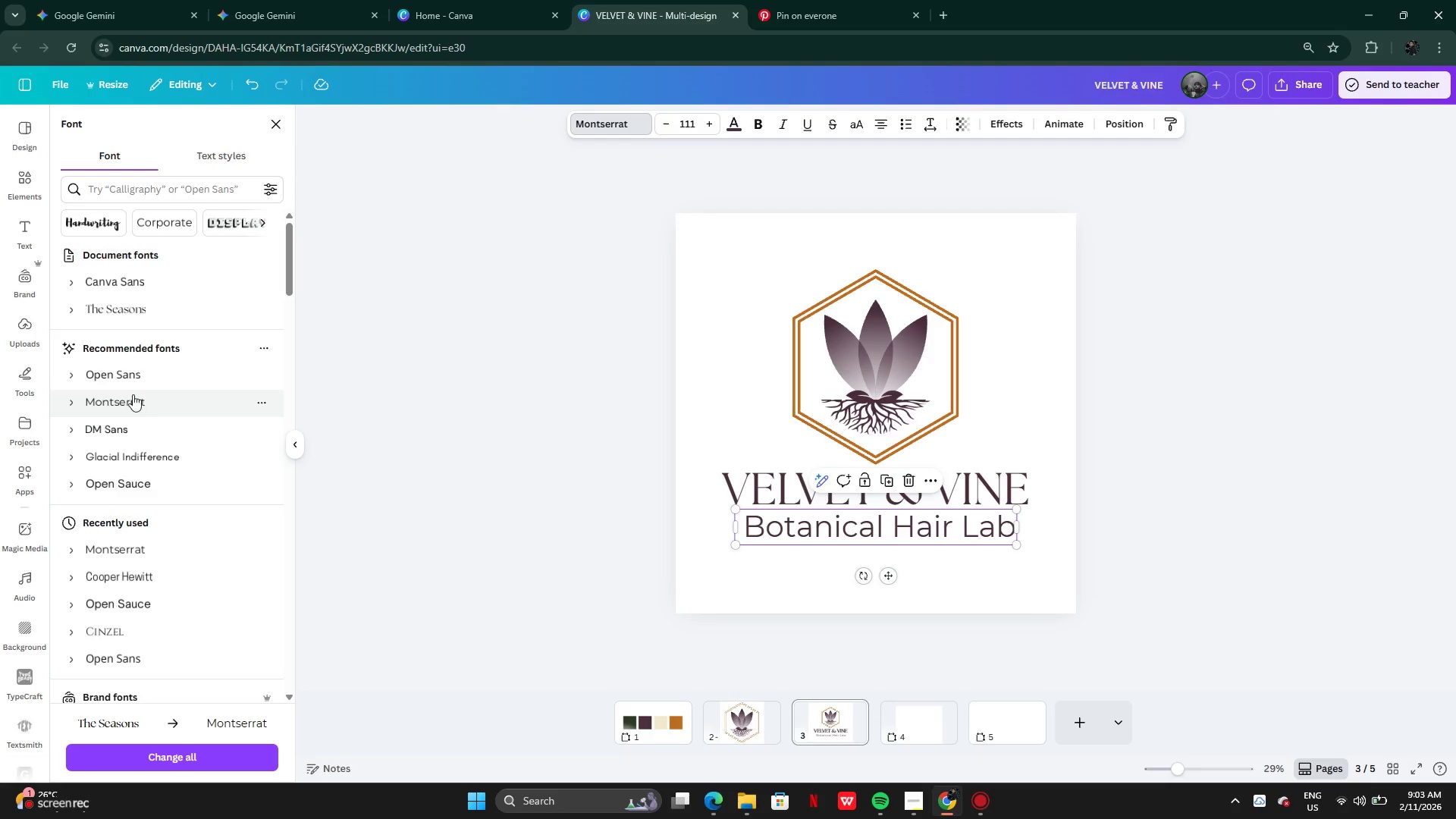 
left_click([132, 365])
 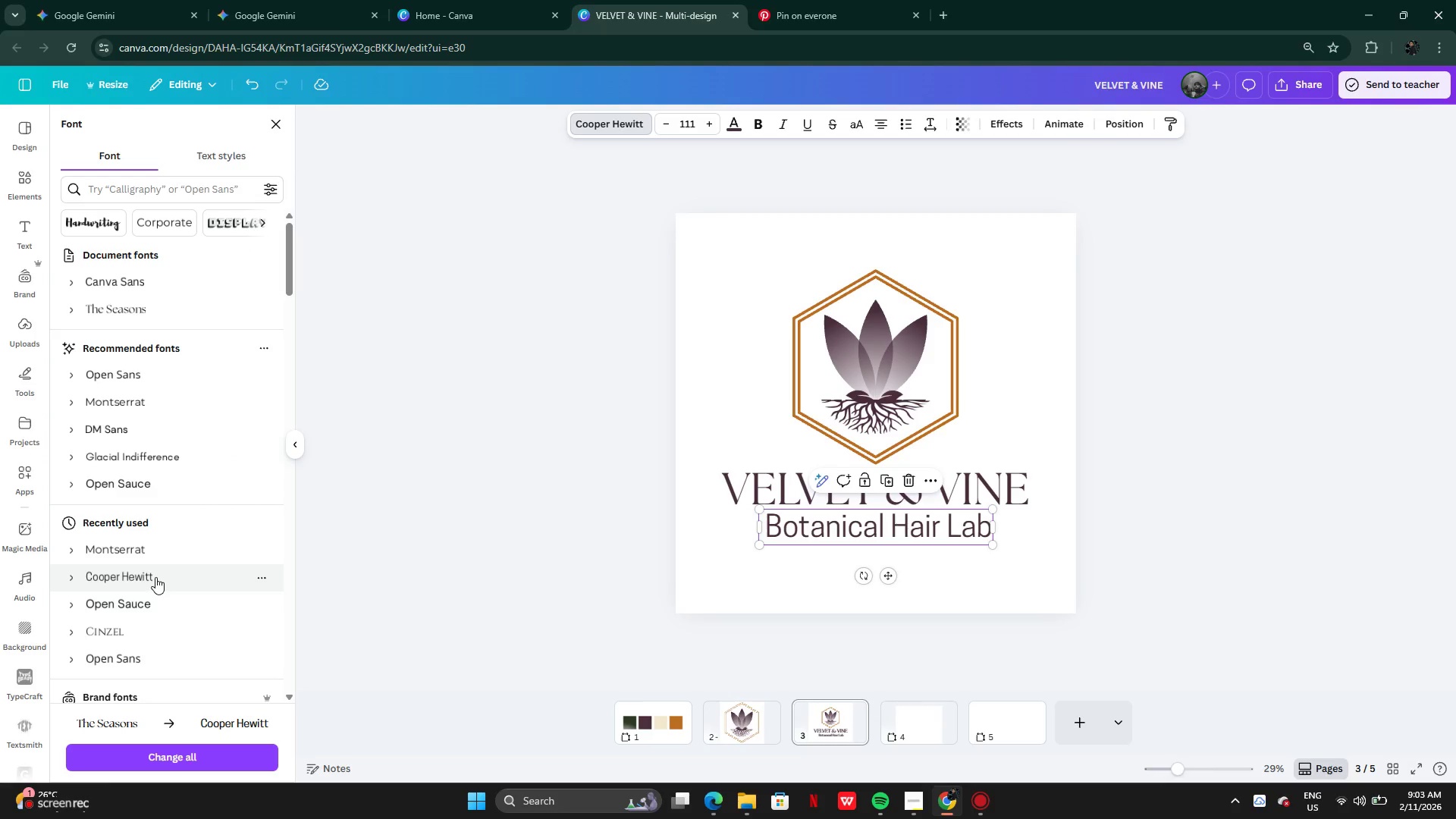 
wait(12.48)
 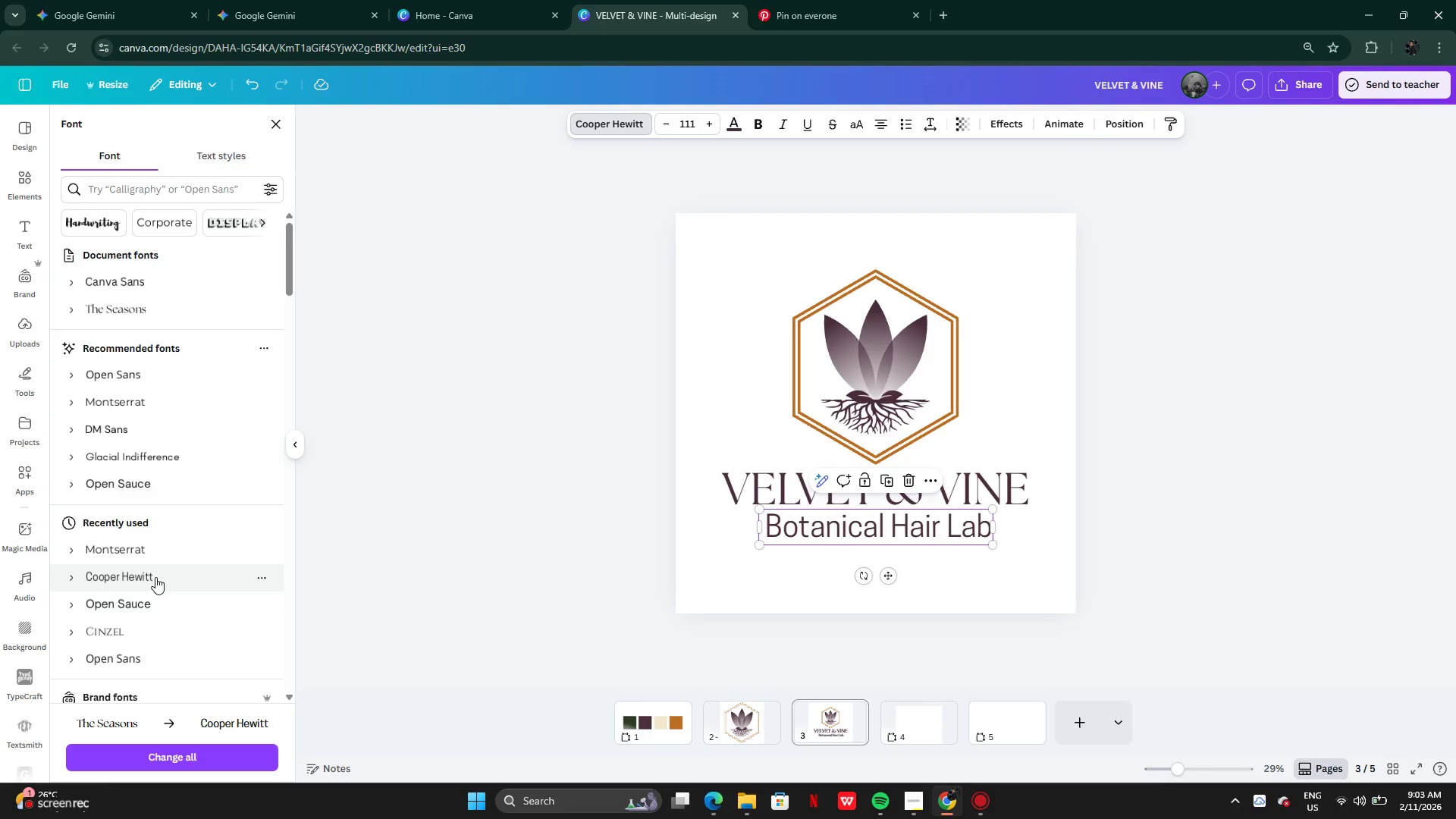 
left_click([102, 12])
 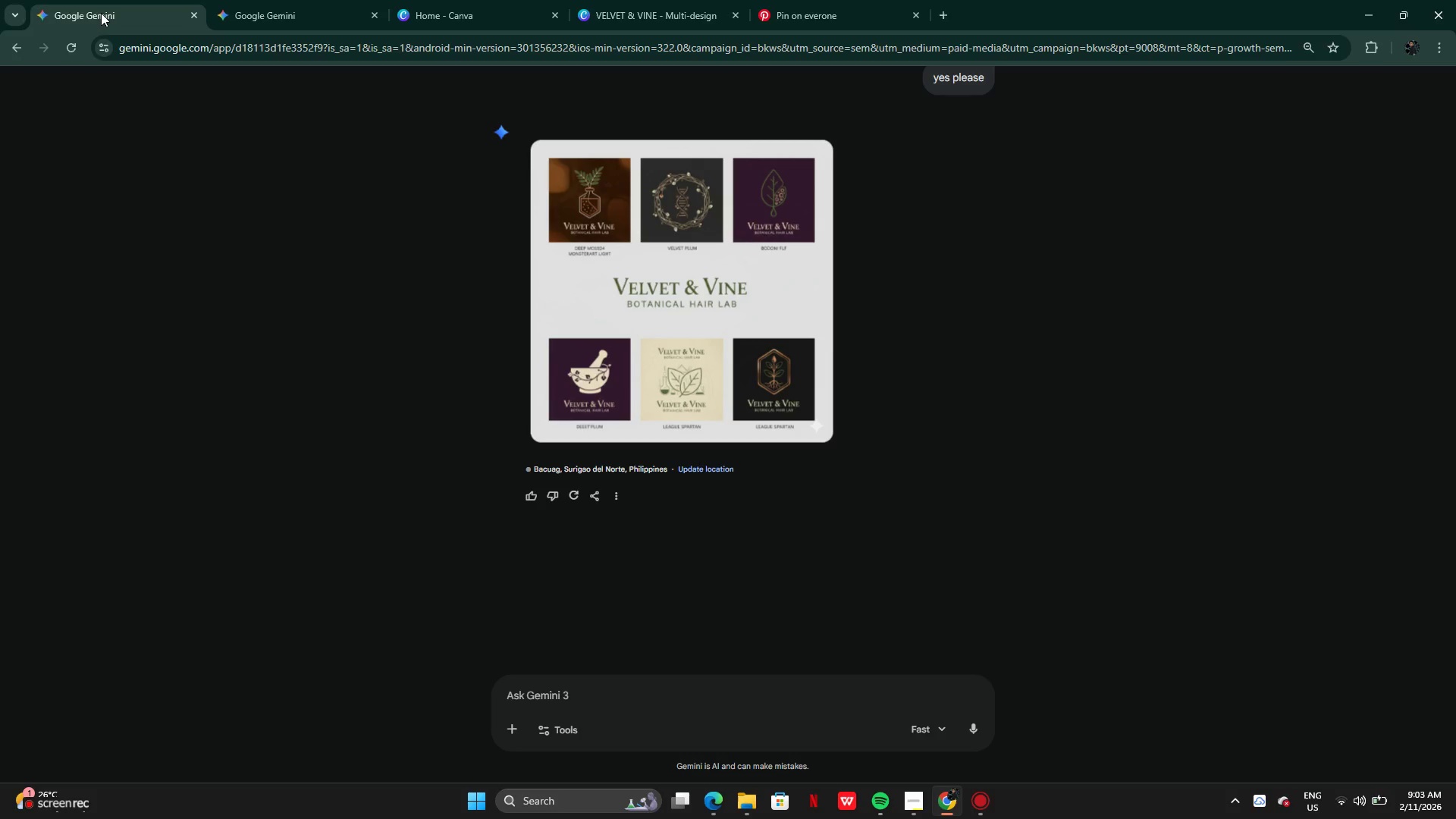 
left_click([478, 0])
 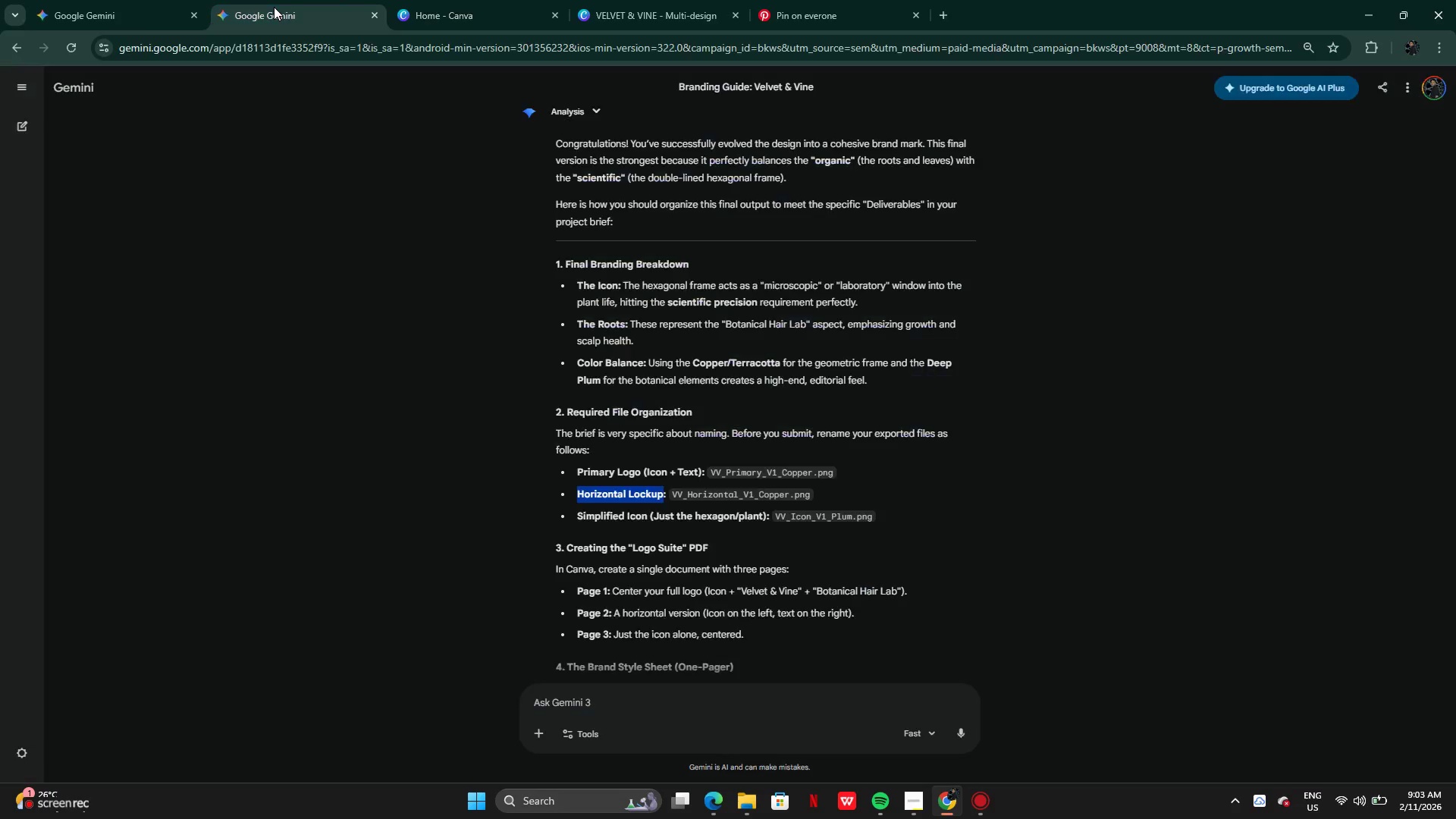 
scroll: coordinate [774, 362], scroll_direction: up, amount: 9.0
 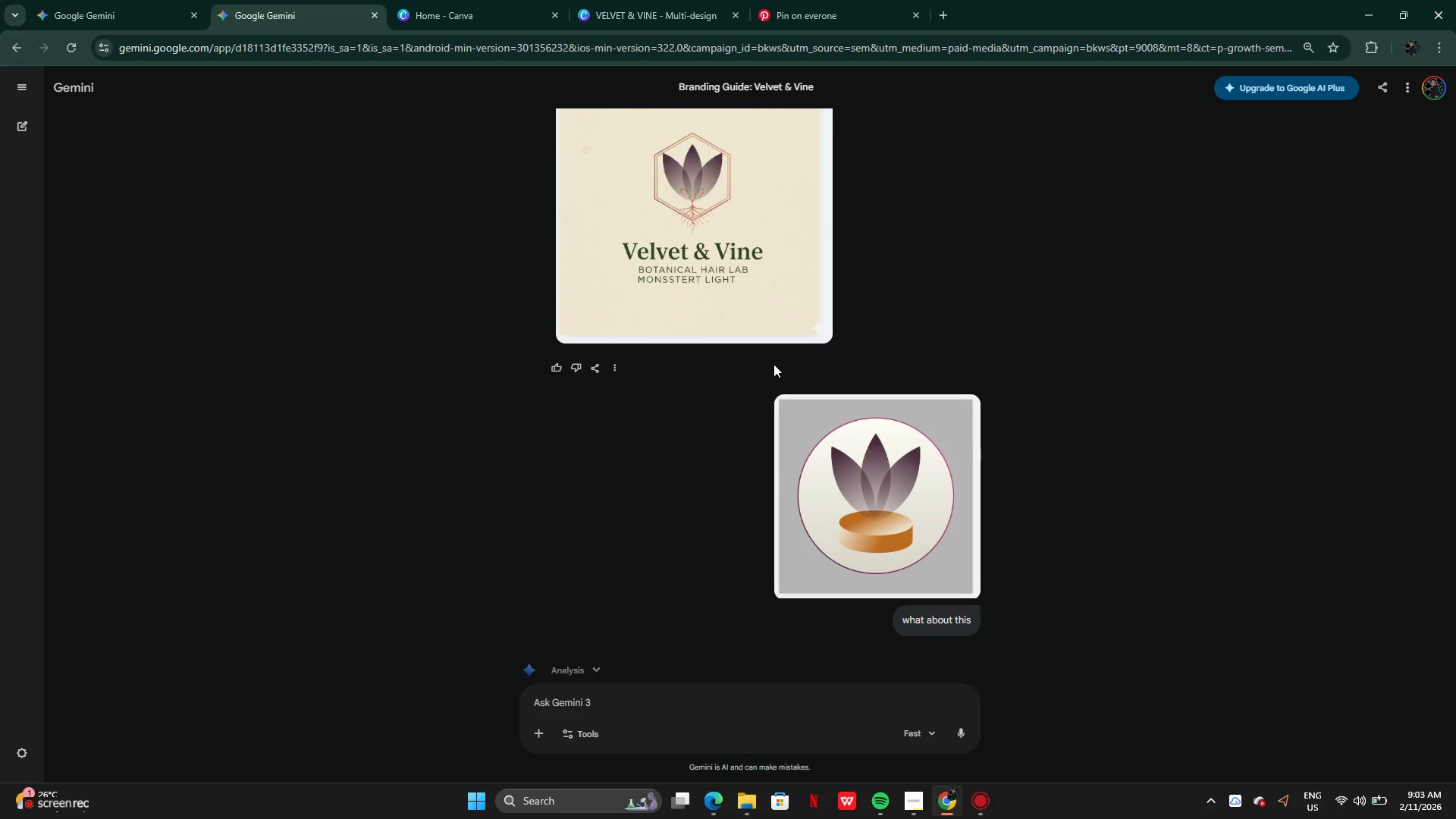 
scroll: coordinate [564, 499], scroll_direction: down, amount: 6.0
 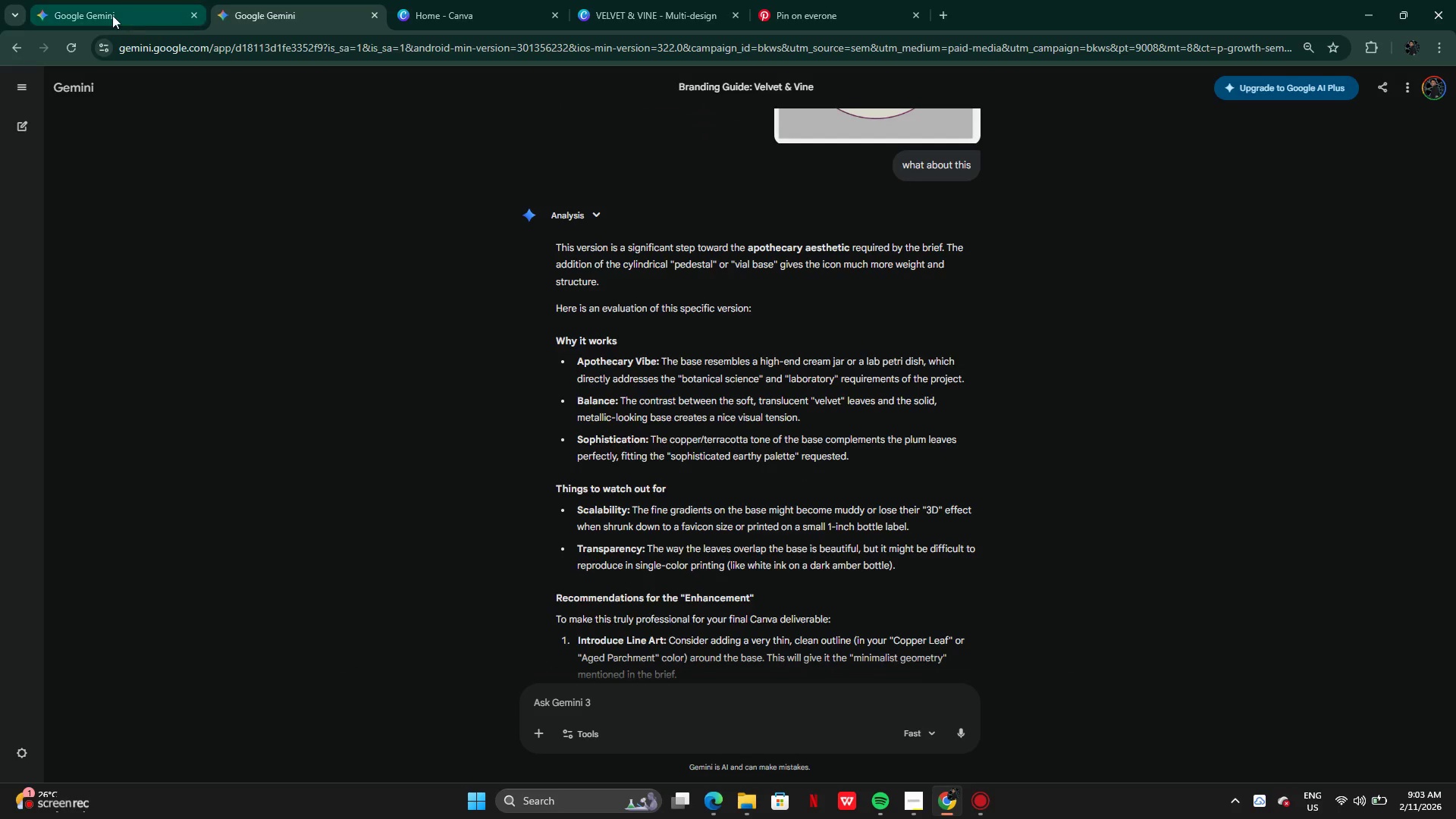 
left_click([108, 14])
 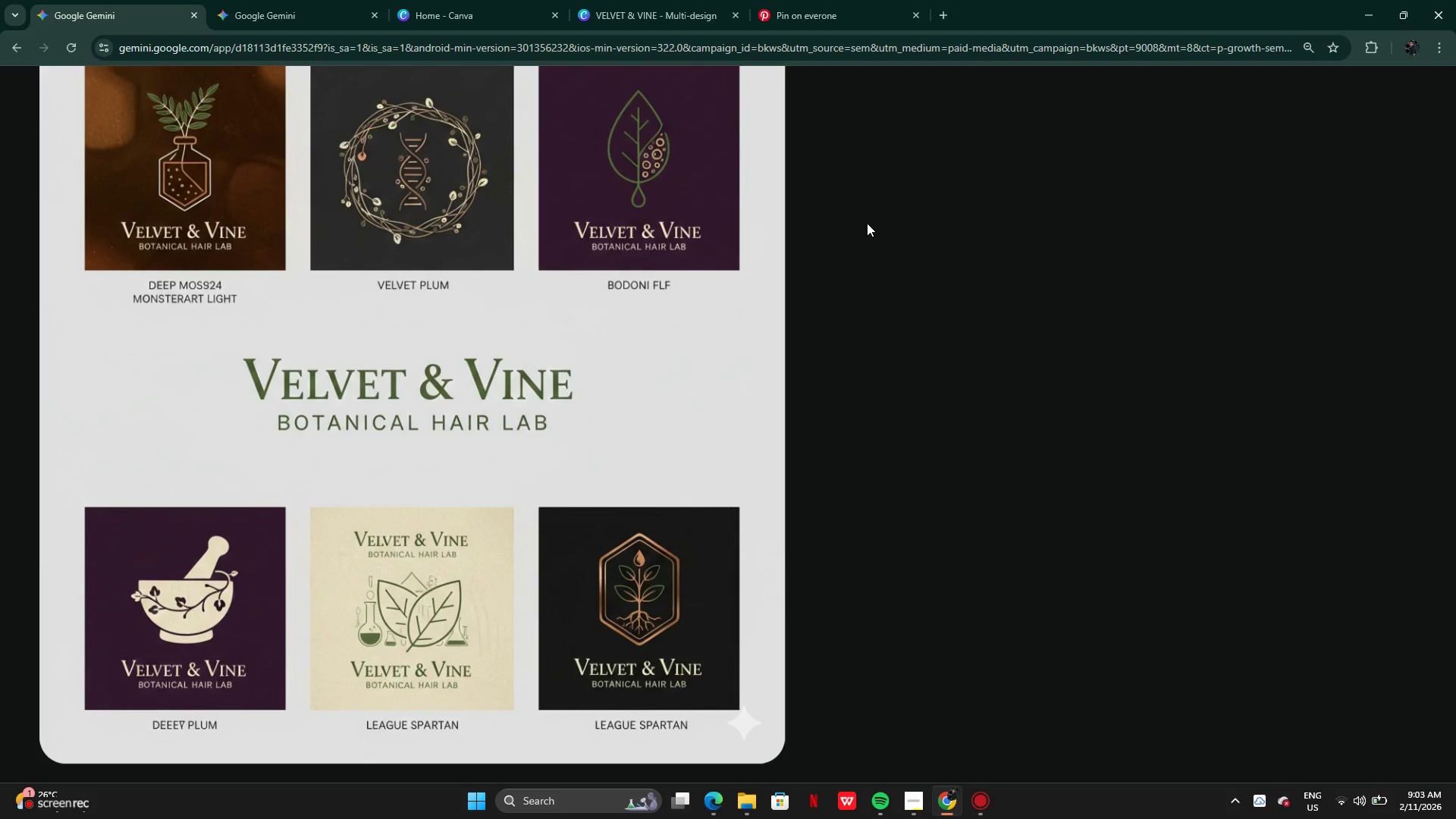 
wait(10.91)
 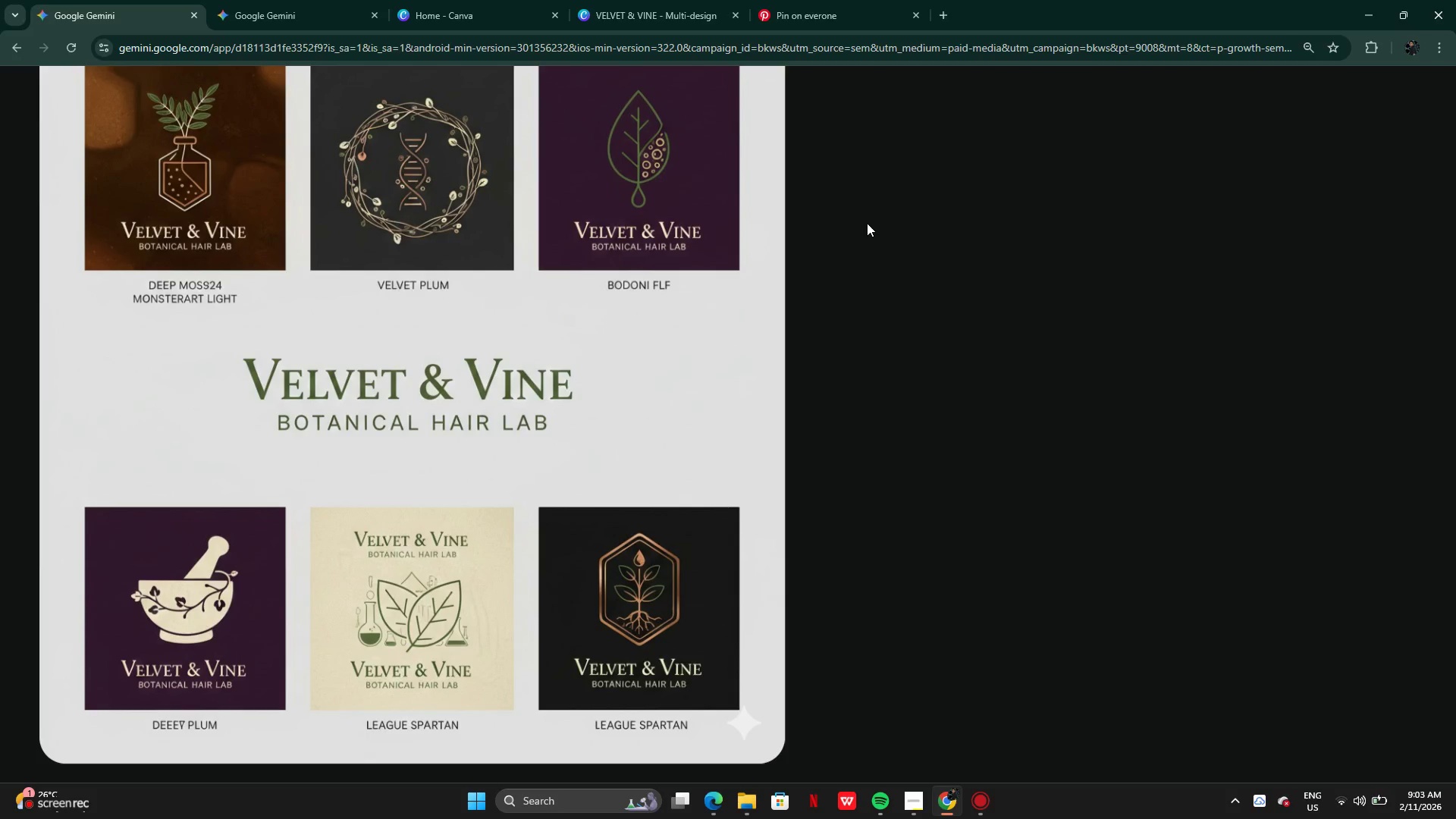 
left_click([650, 17])
 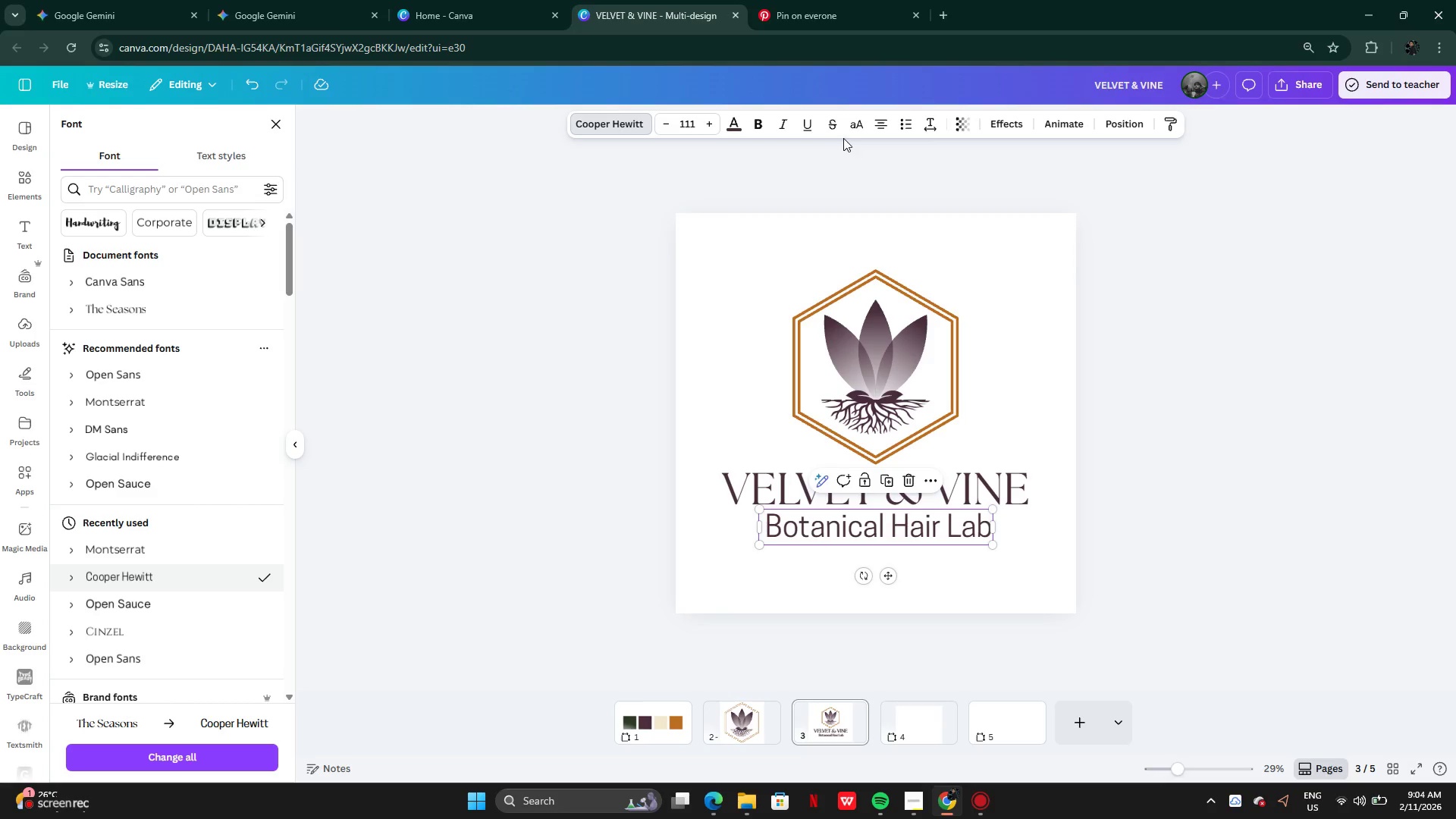 
left_click([863, 124])
 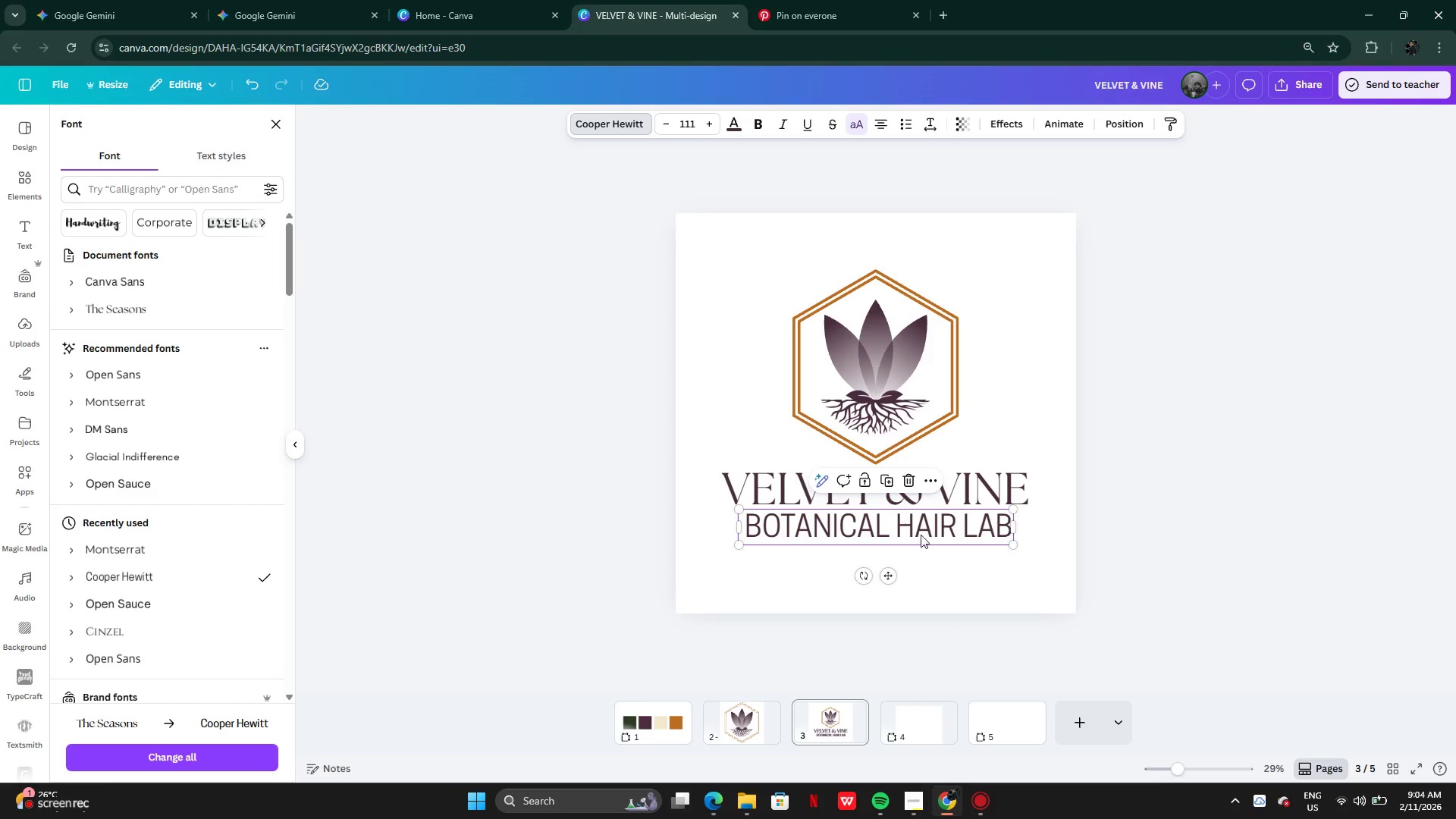 
left_click_drag(start_coordinate=[924, 524], to_coordinate=[924, 530])
 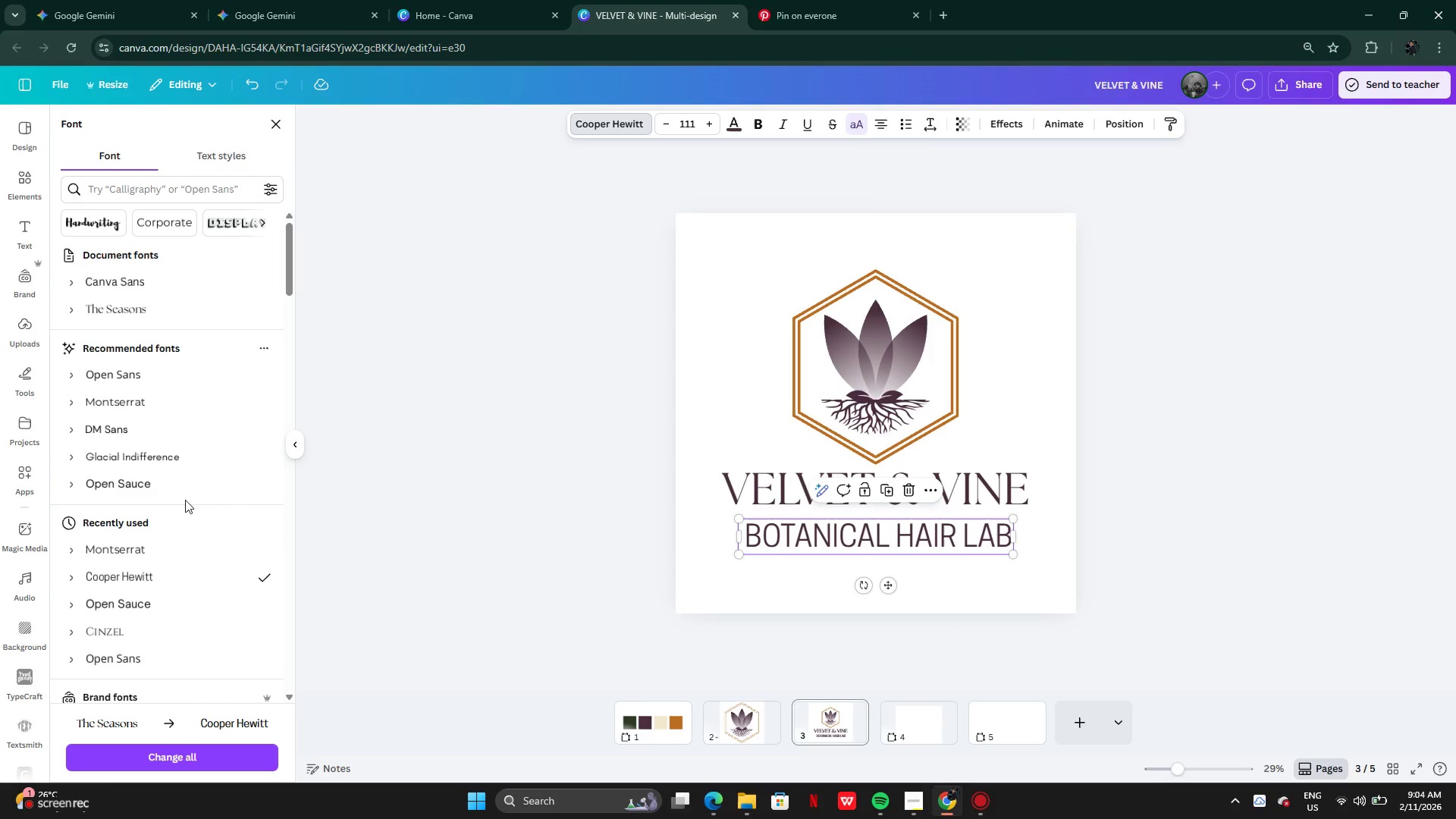 
left_click([162, 452])
 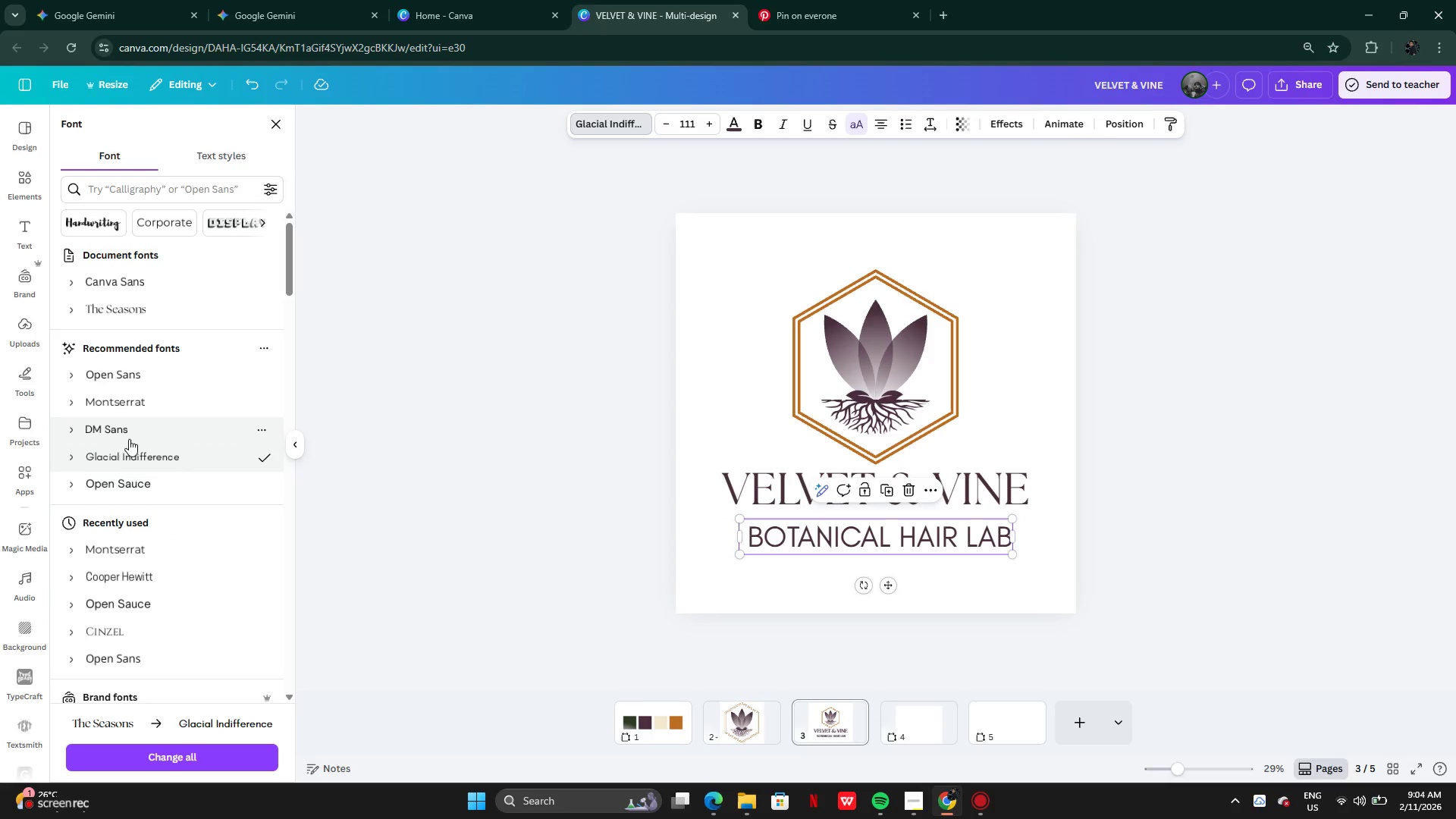 
left_click([123, 431])
 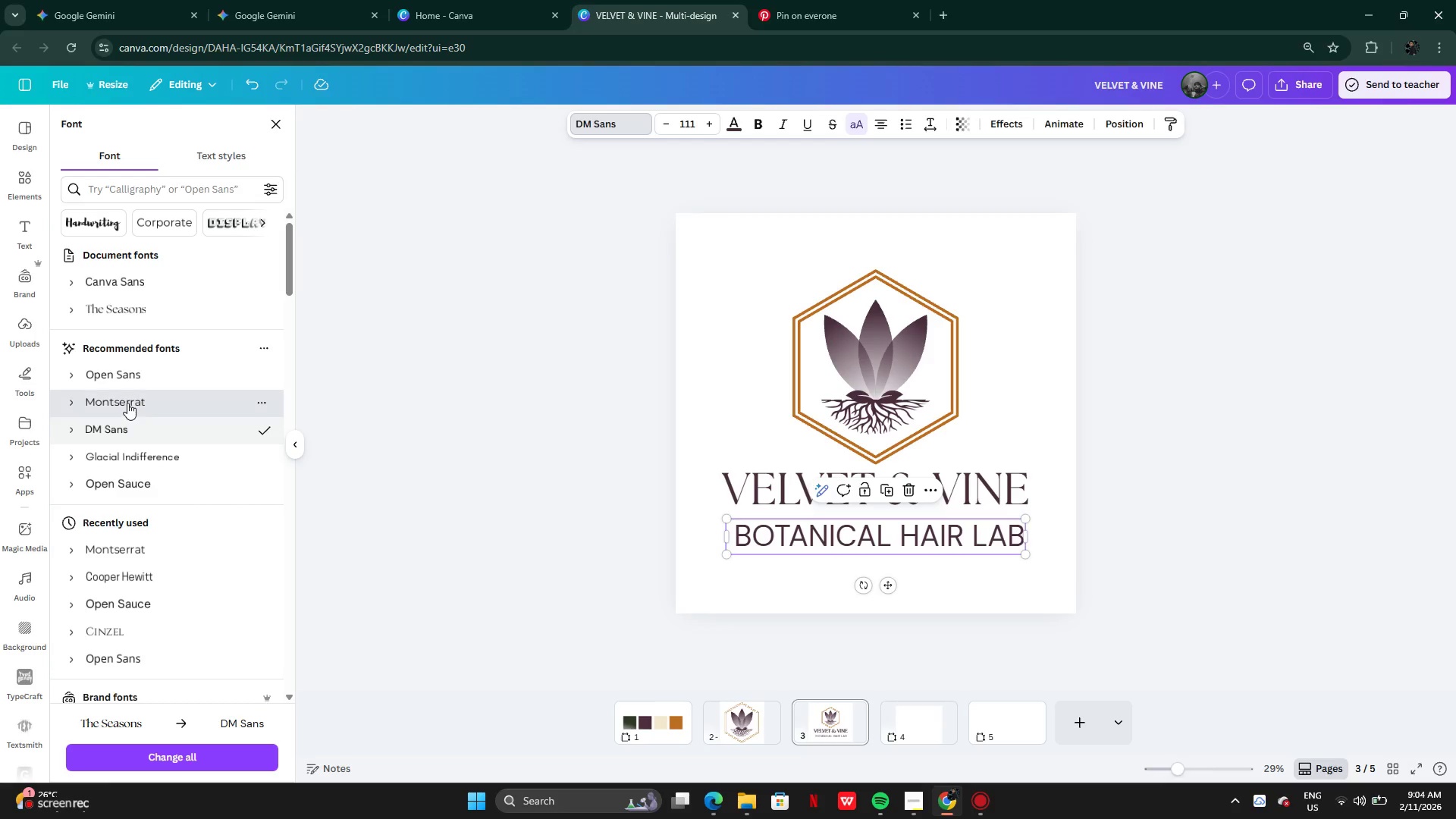 
mouse_move([125, 555])
 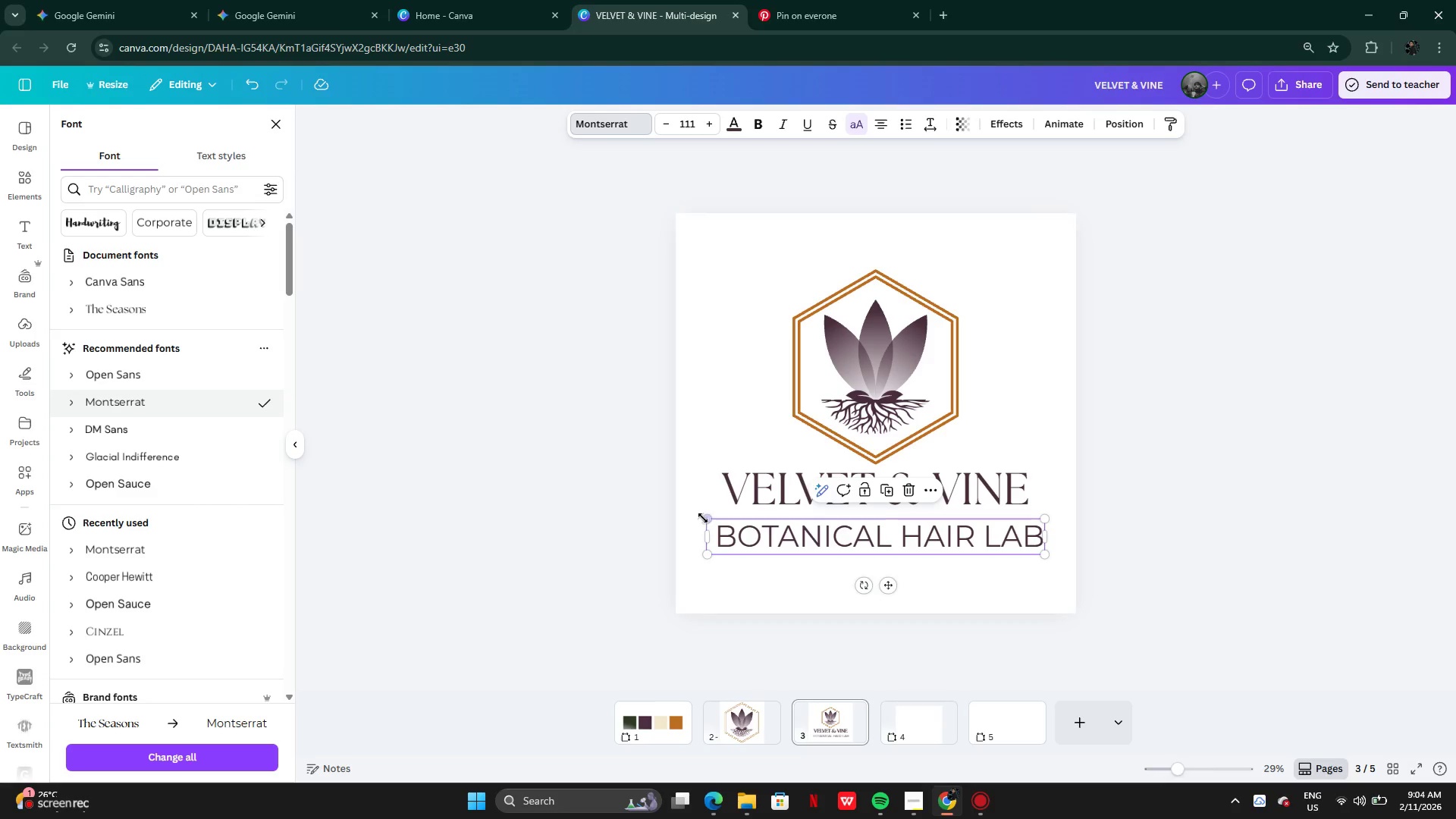 
left_click_drag(start_coordinate=[706, 515], to_coordinate=[744, 524])
 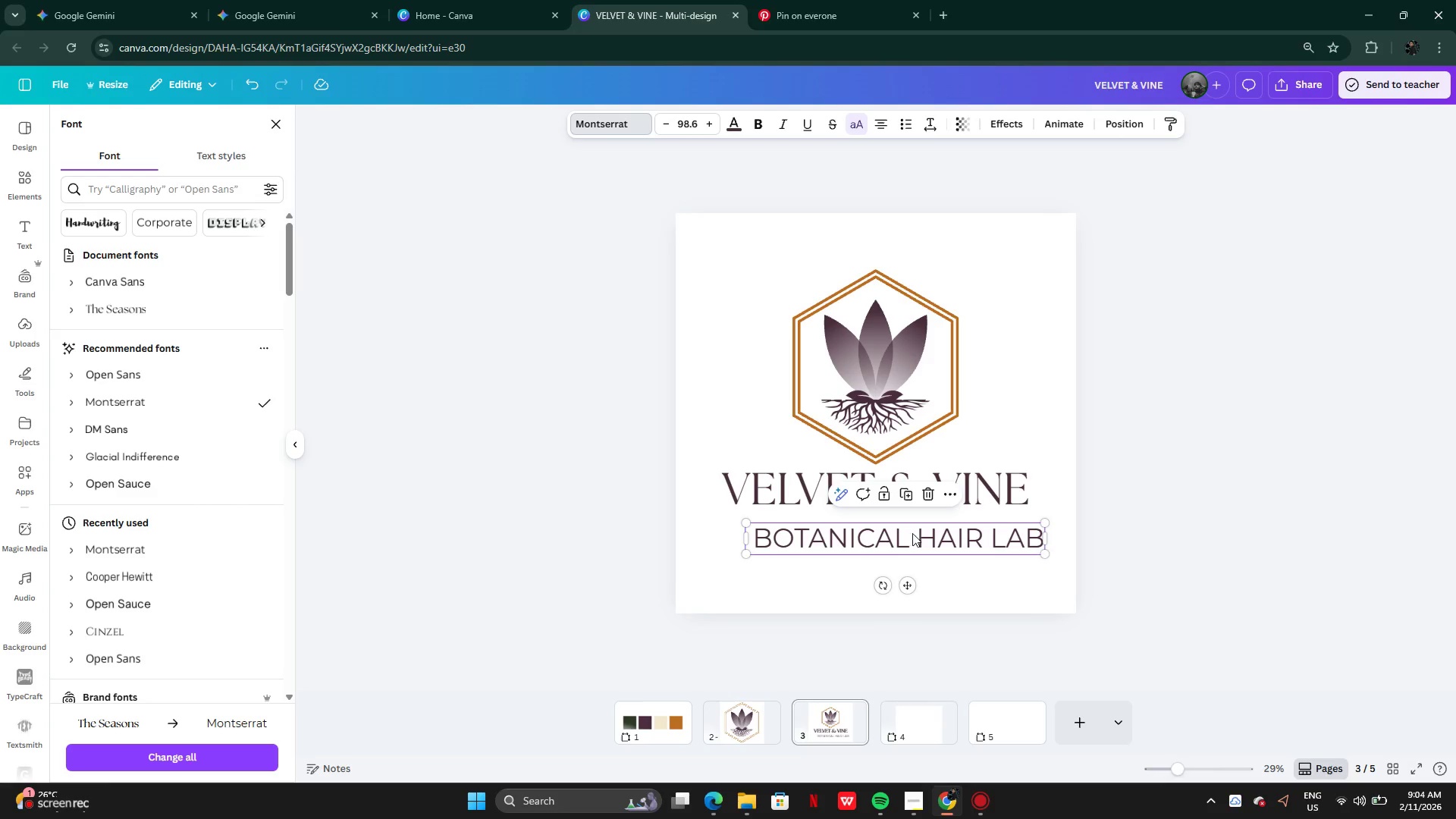 
left_click_drag(start_coordinate=[913, 533], to_coordinate=[899, 522])
 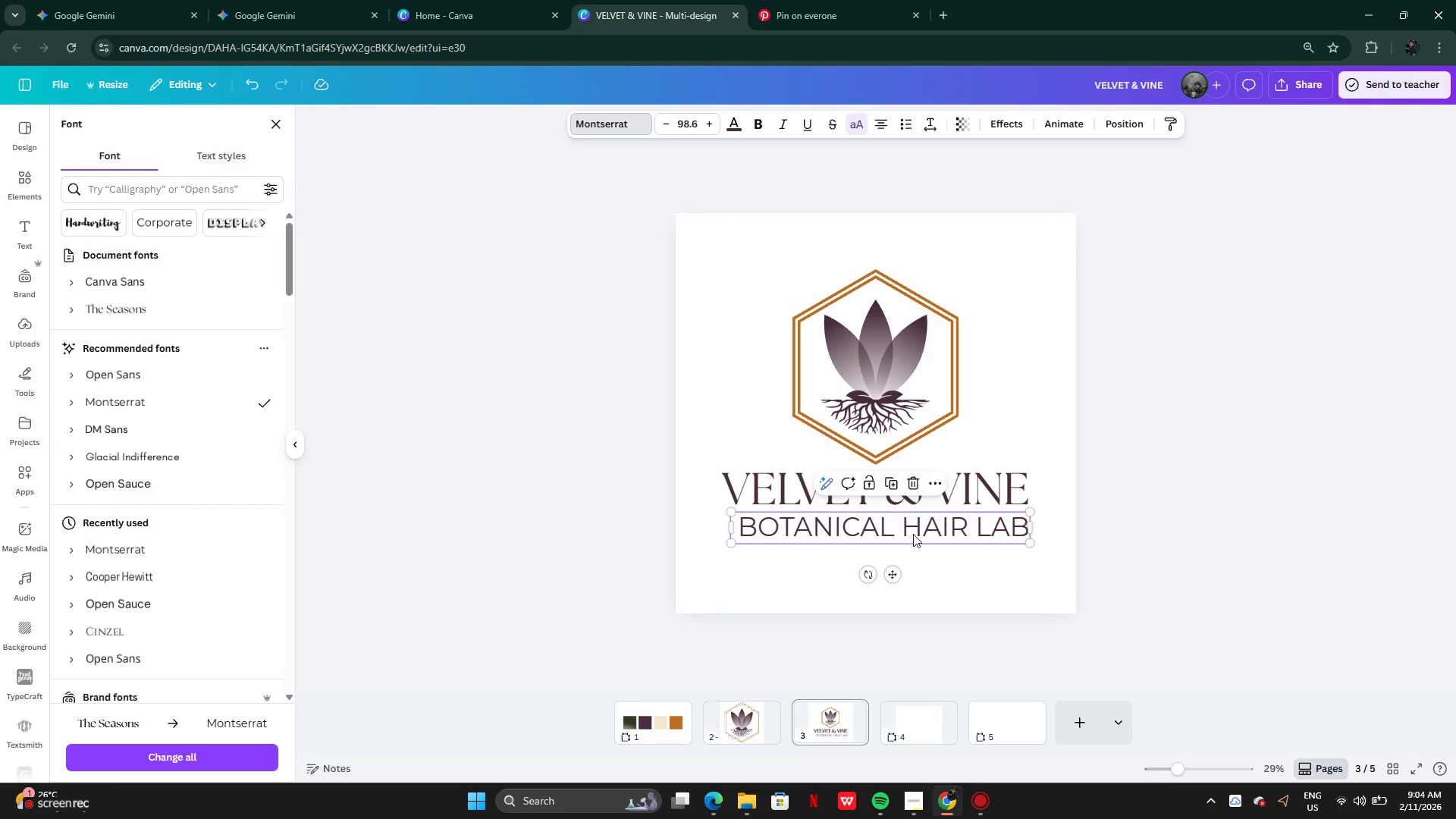 
left_click_drag(start_coordinate=[913, 535], to_coordinate=[909, 533])
 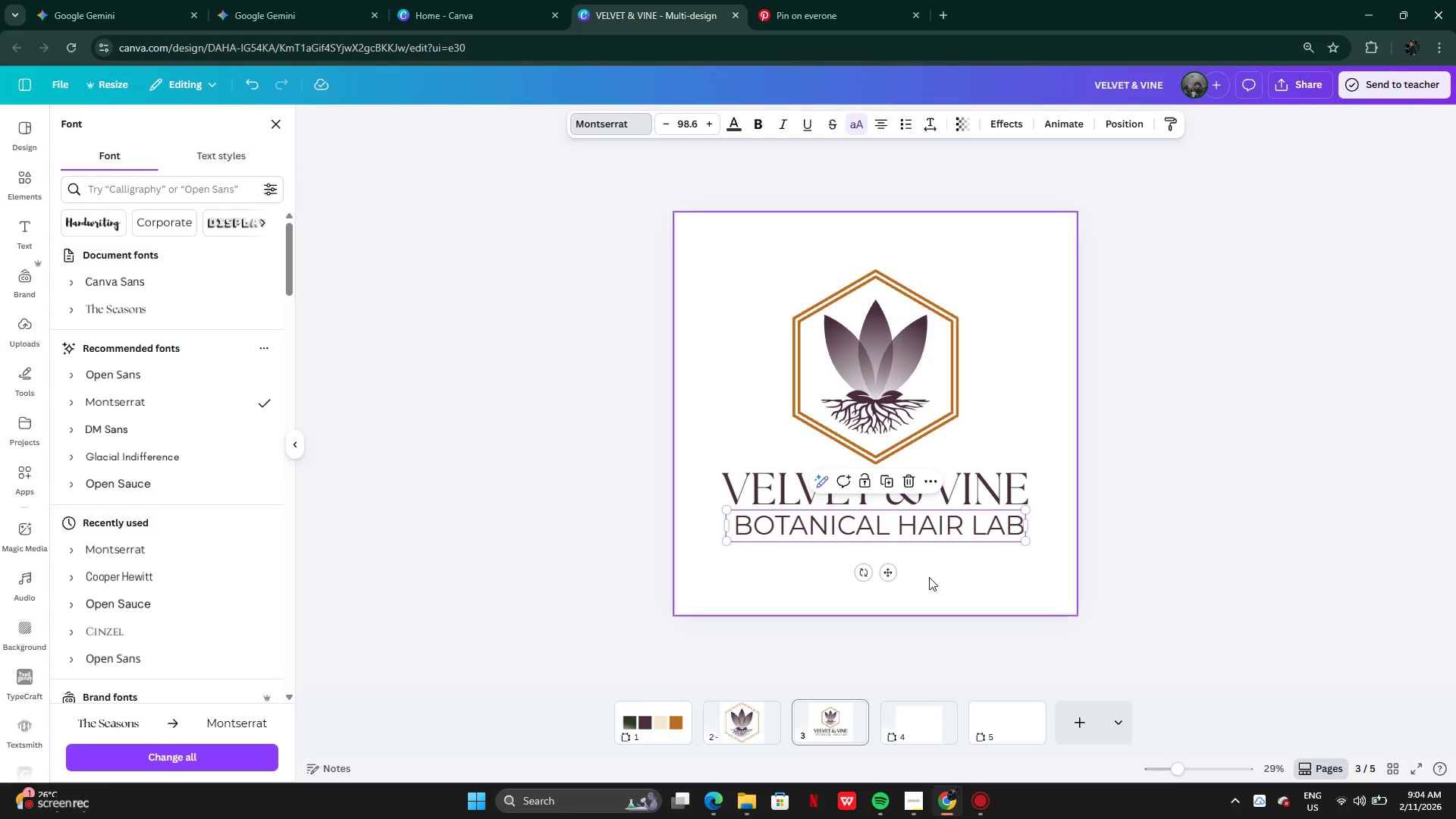 
left_click([930, 577])
 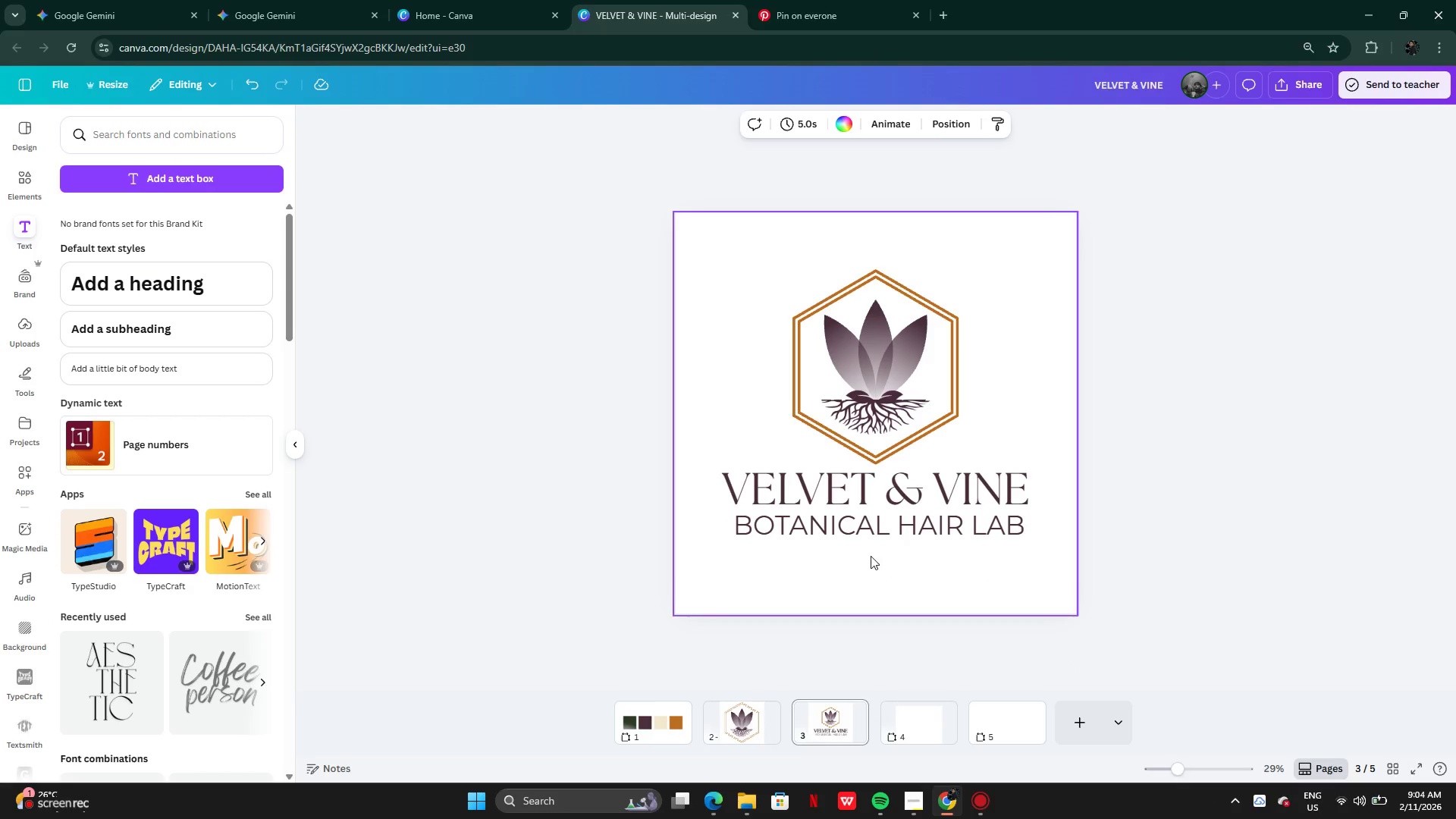 
wait(5.58)
 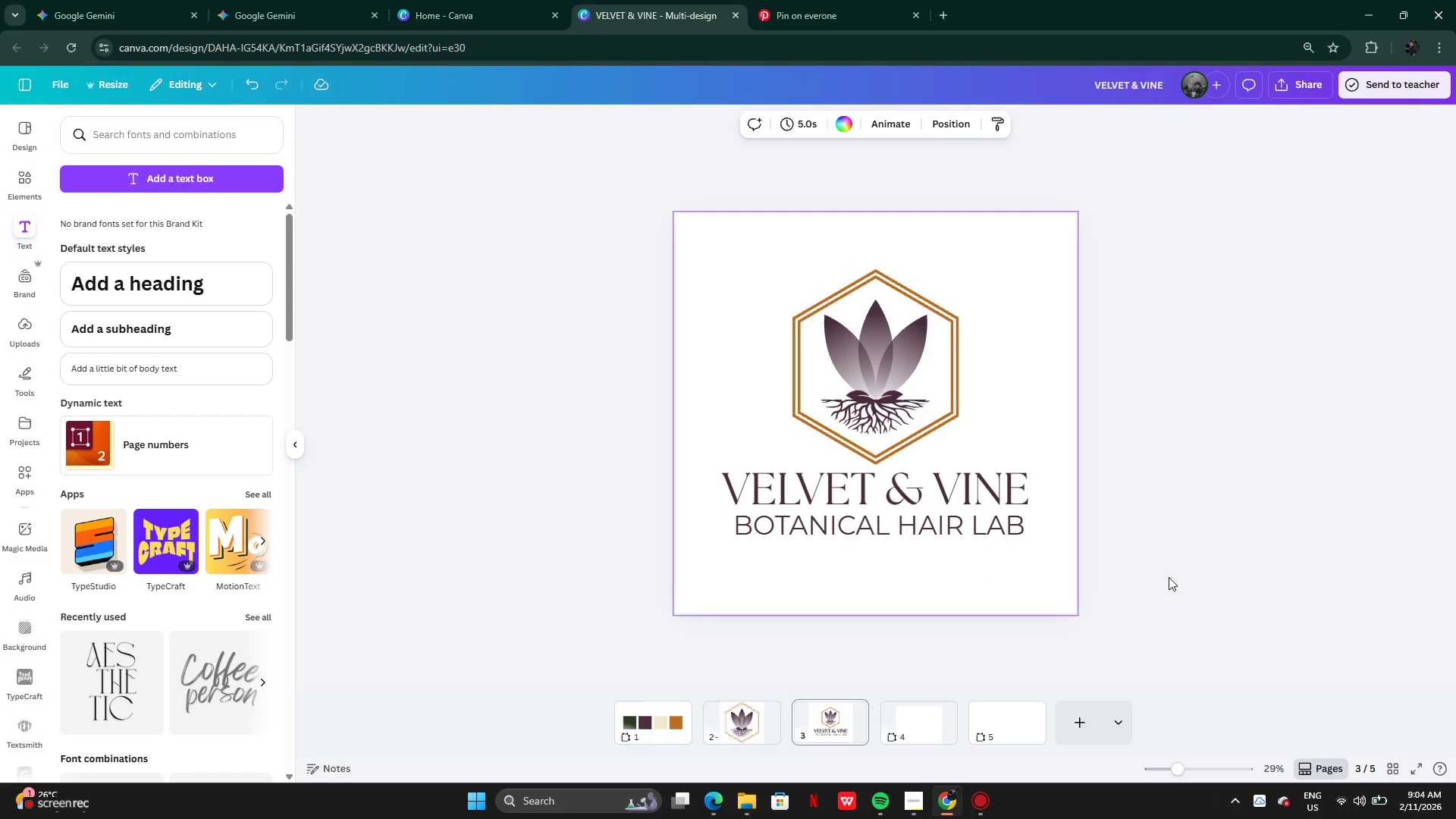 
left_click([863, 538])
 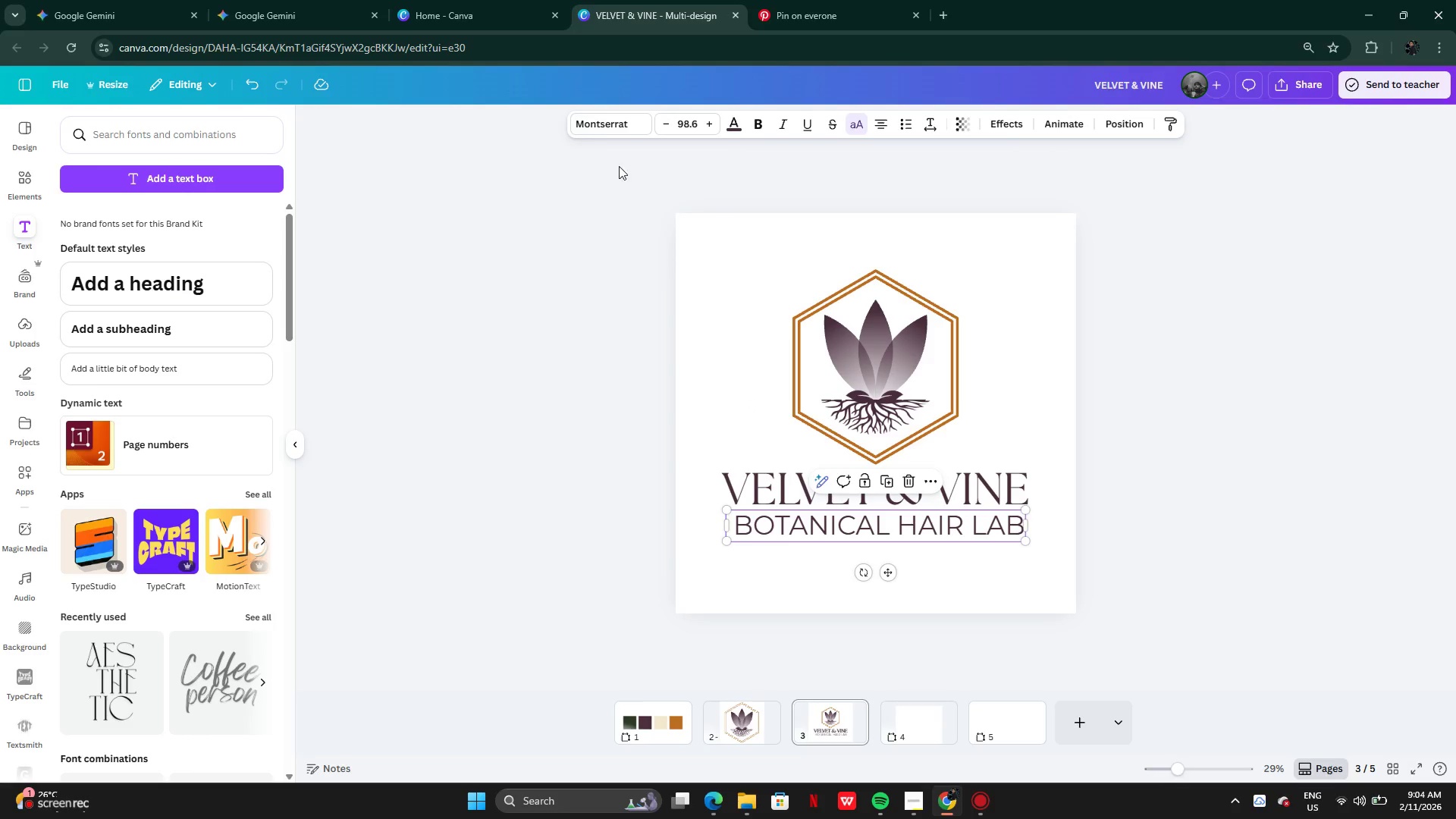 
left_click([598, 127])
 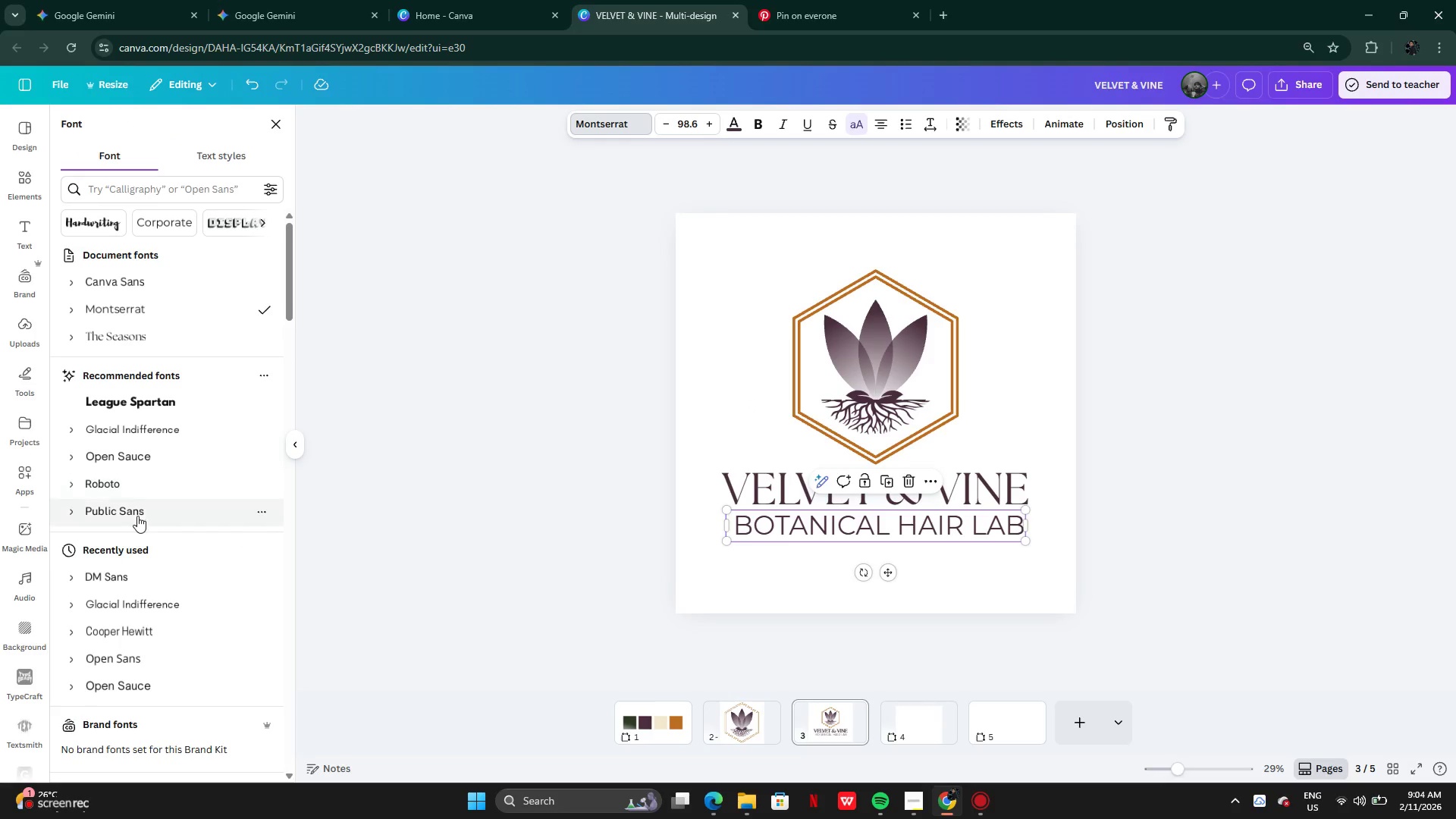 
scroll: coordinate [150, 638], scroll_direction: down, amount: 2.0
 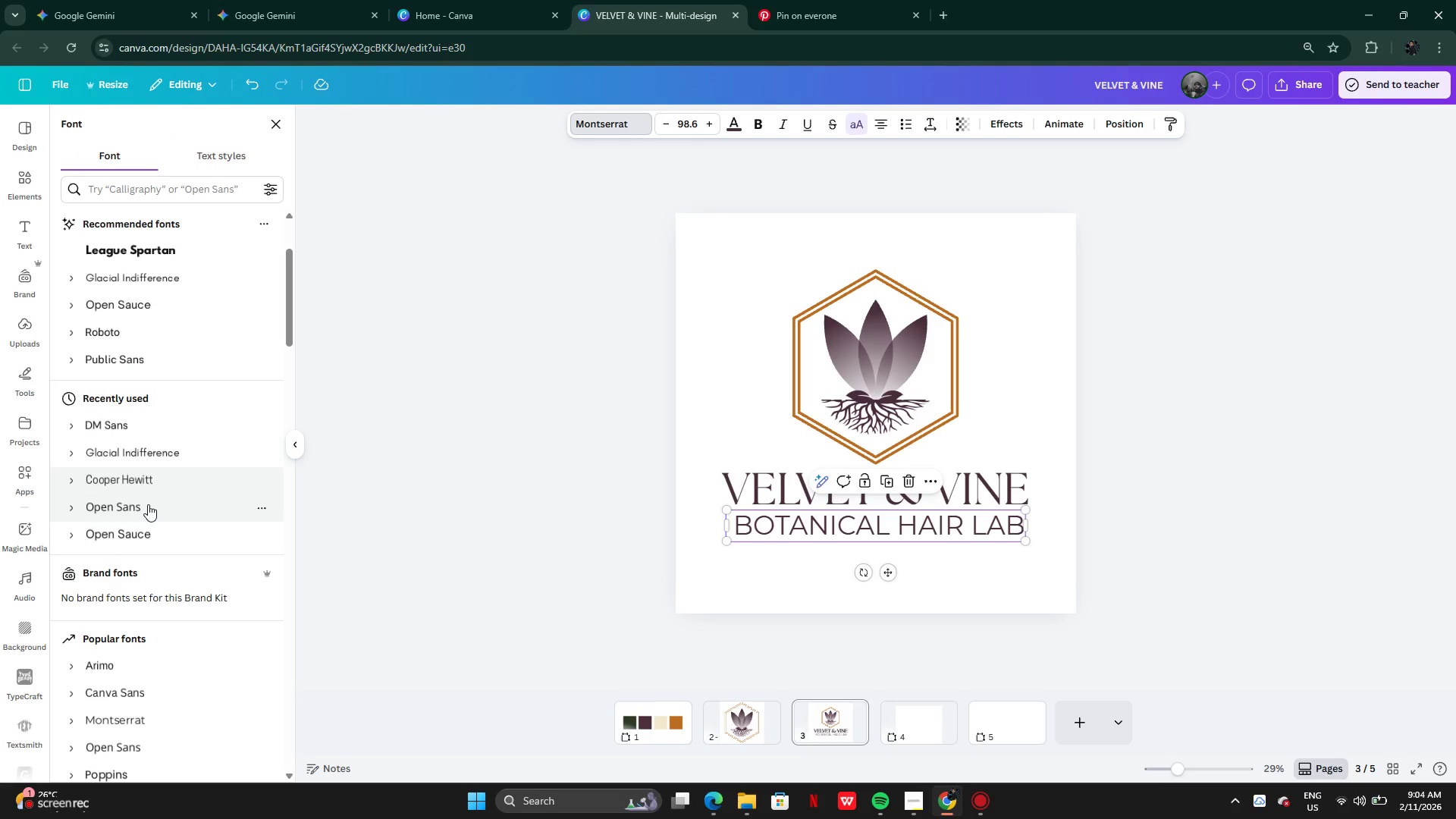 
left_click([148, 504])
 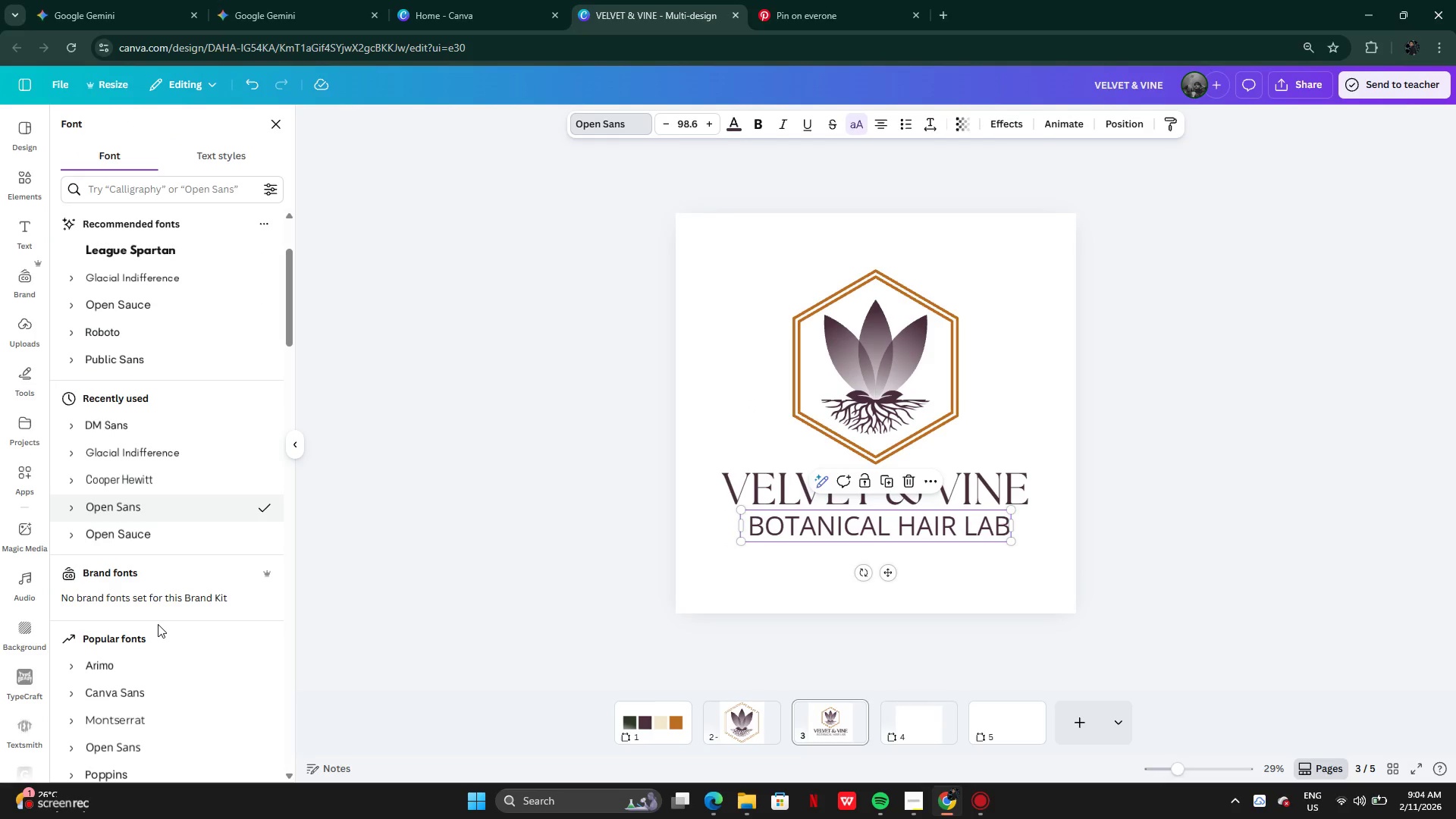 
scroll: coordinate [158, 622], scroll_direction: down, amount: 2.0
 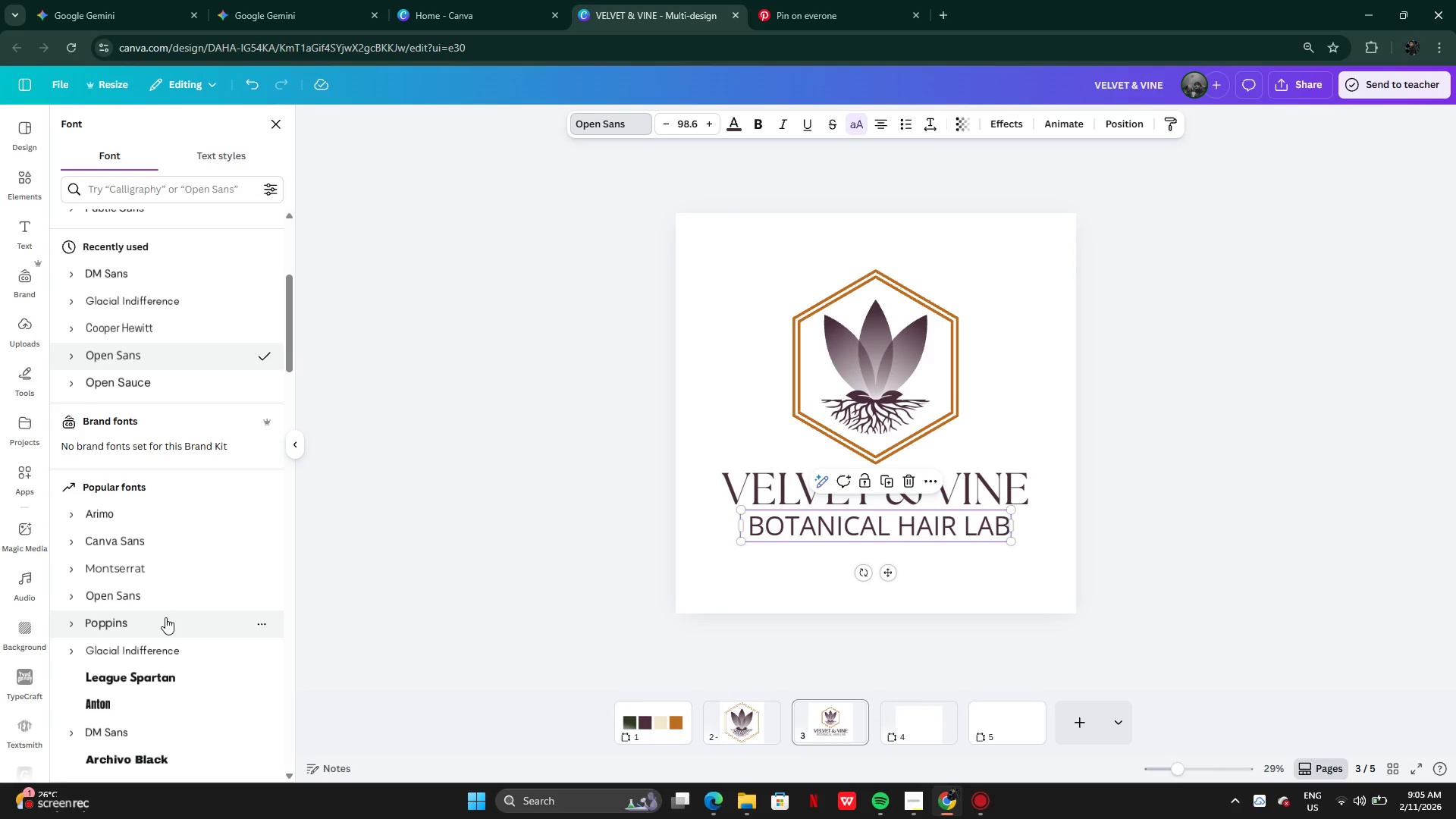 
wait(19.8)
 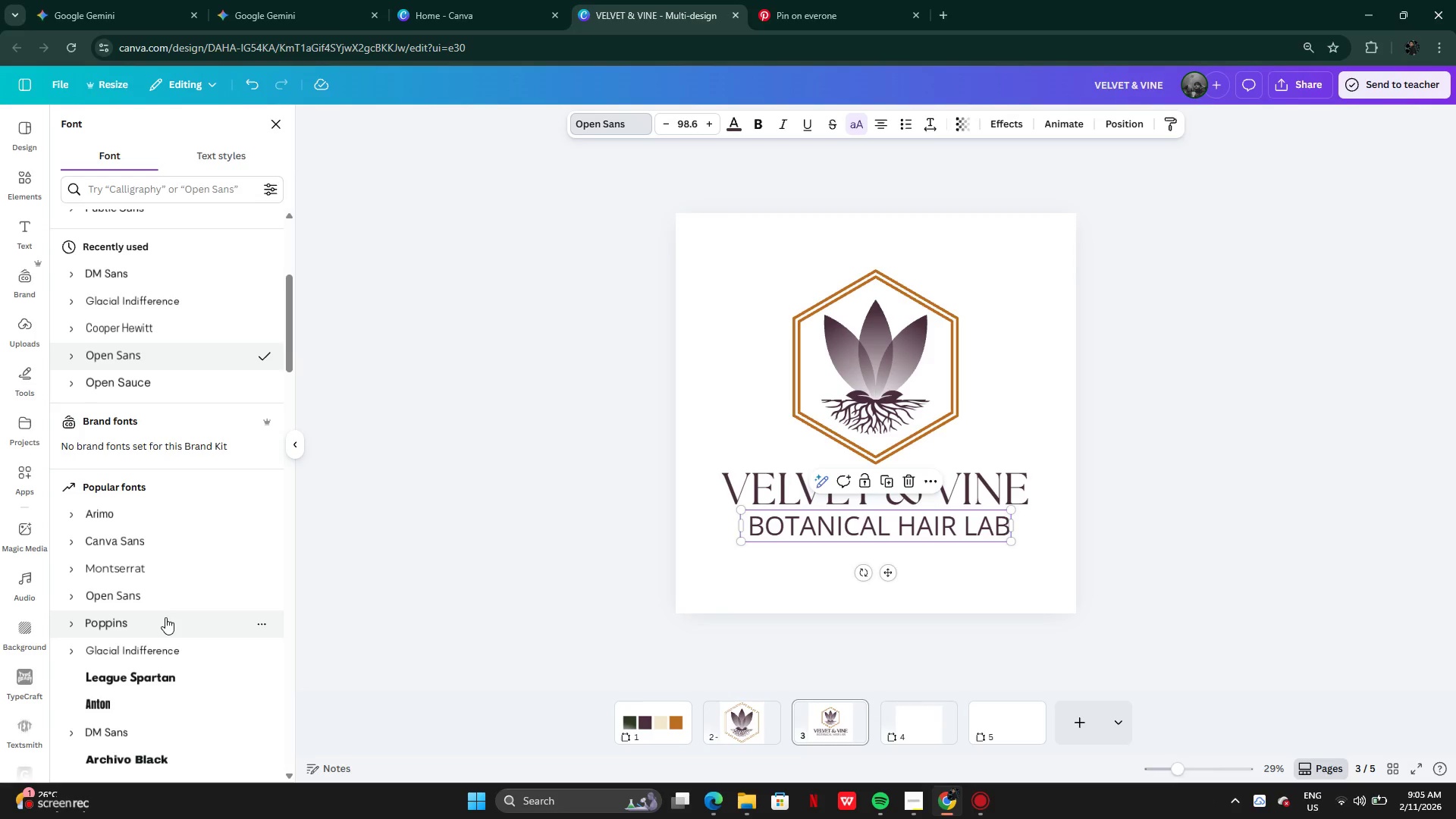 
scroll: coordinate [130, 617], scroll_direction: down, amount: 4.0
 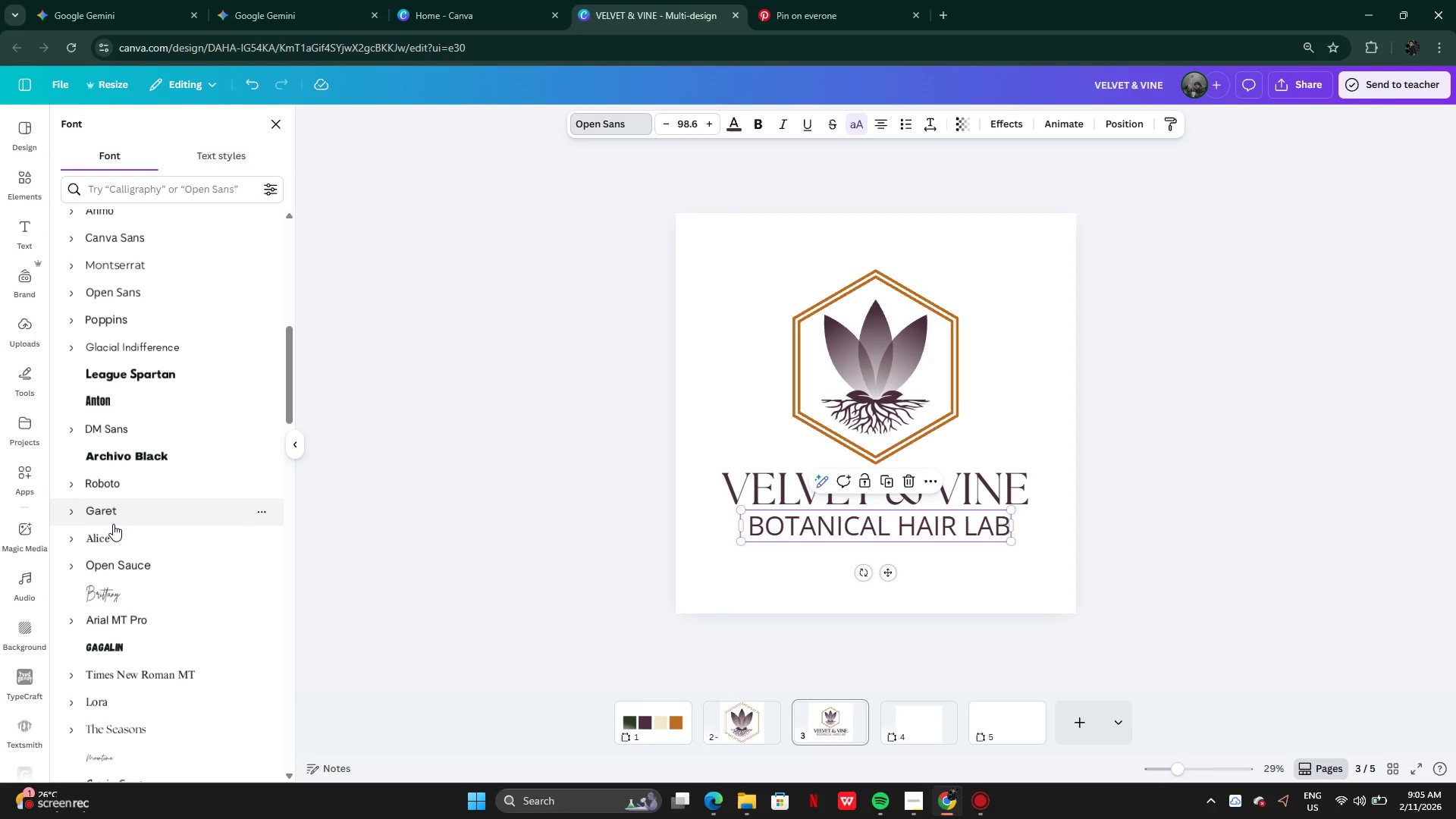 
left_click([116, 514])
 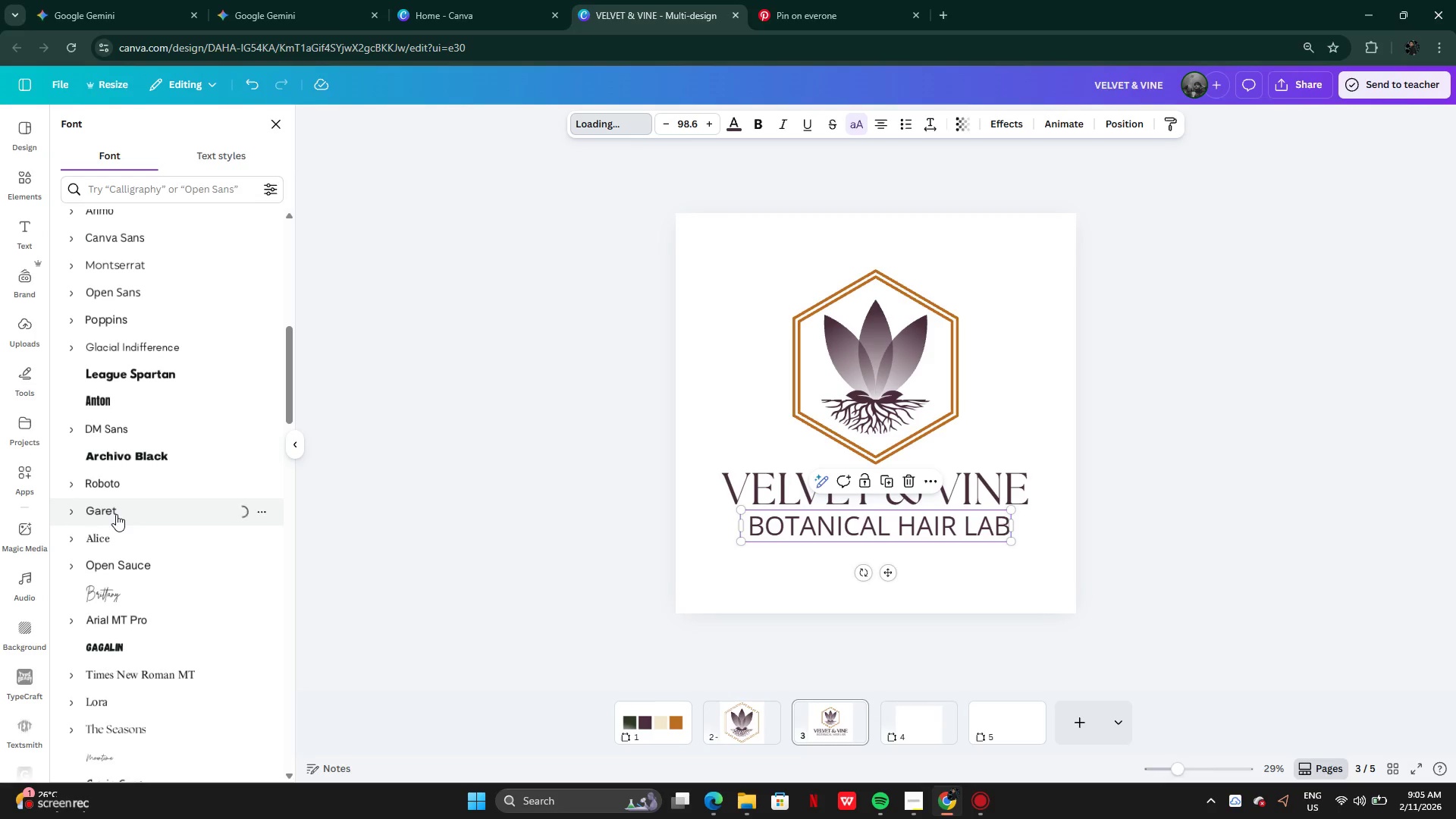 
scroll: coordinate [116, 514], scroll_direction: down, amount: 2.0
 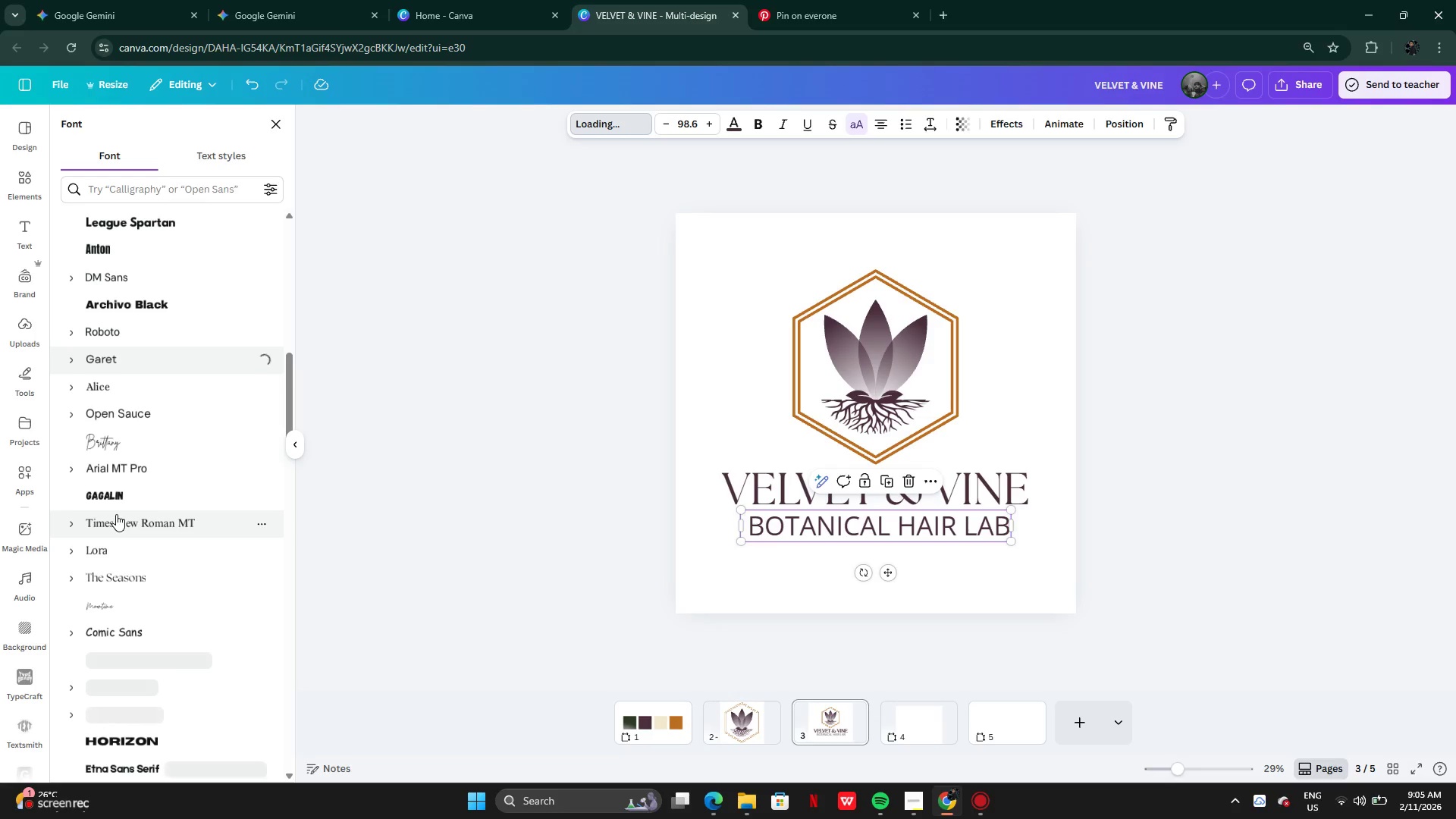 
wait(5.44)
 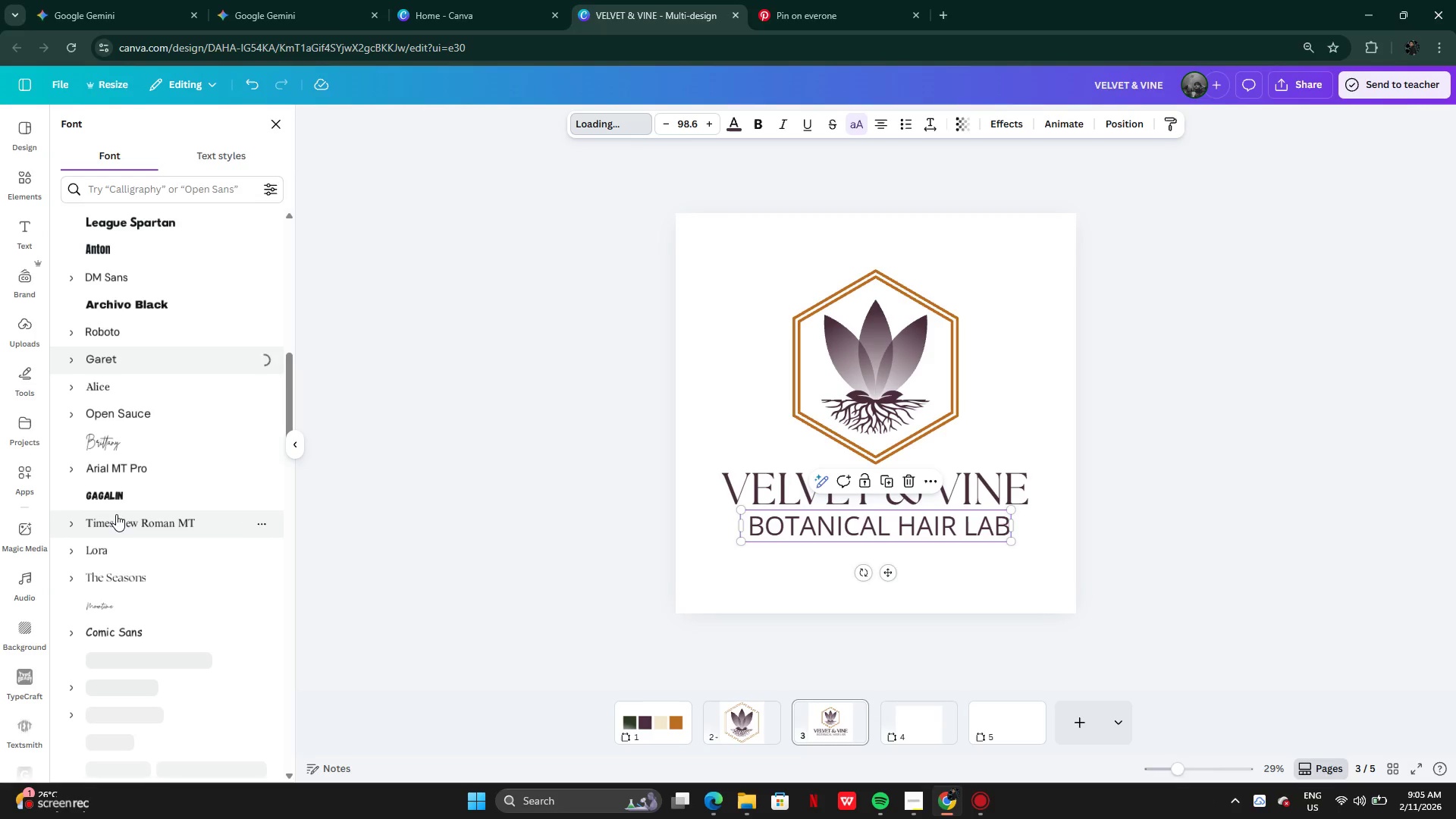 
mouse_move([100, 506])
 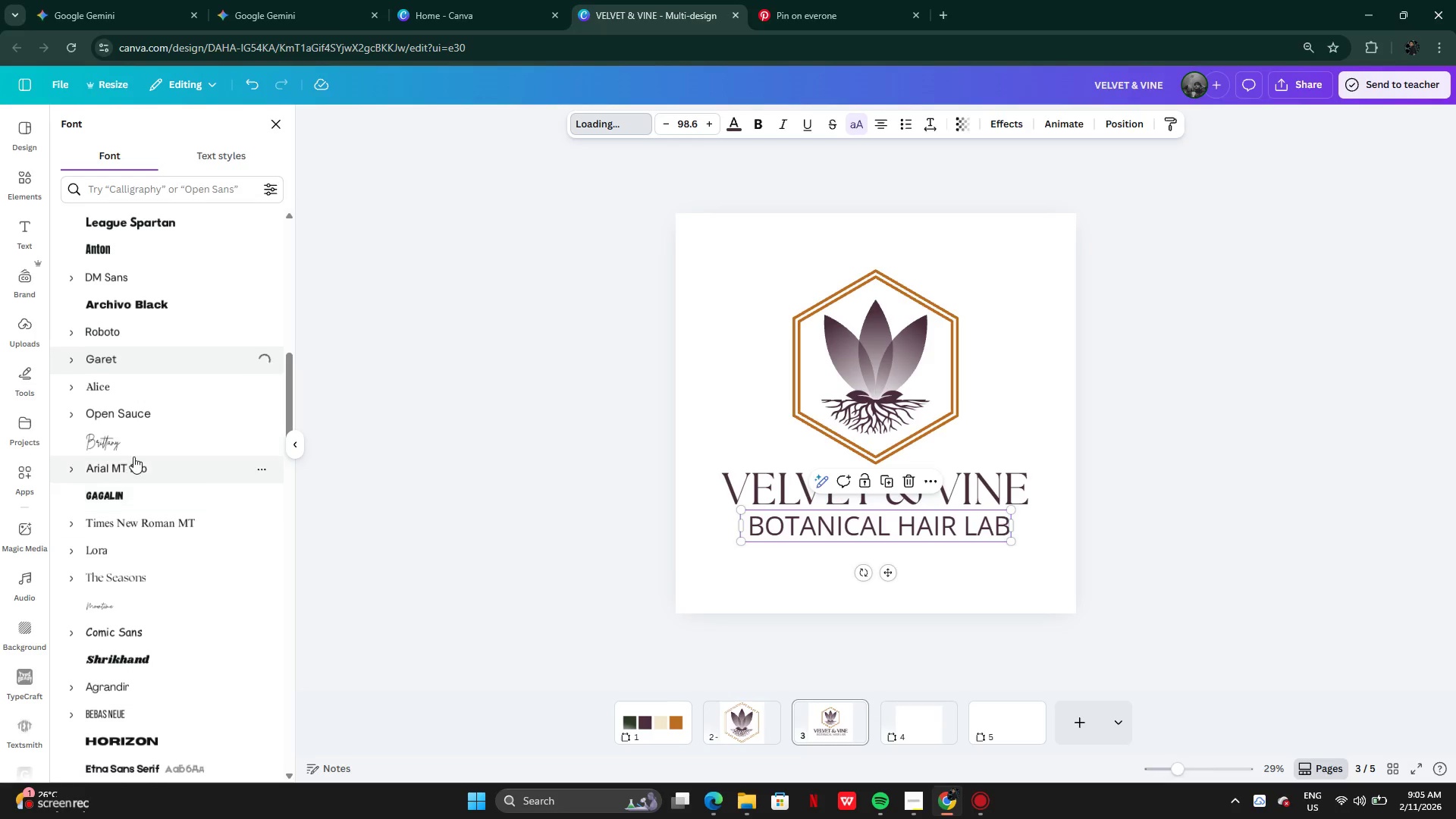 
scroll: coordinate [133, 457], scroll_direction: down, amount: 3.0
 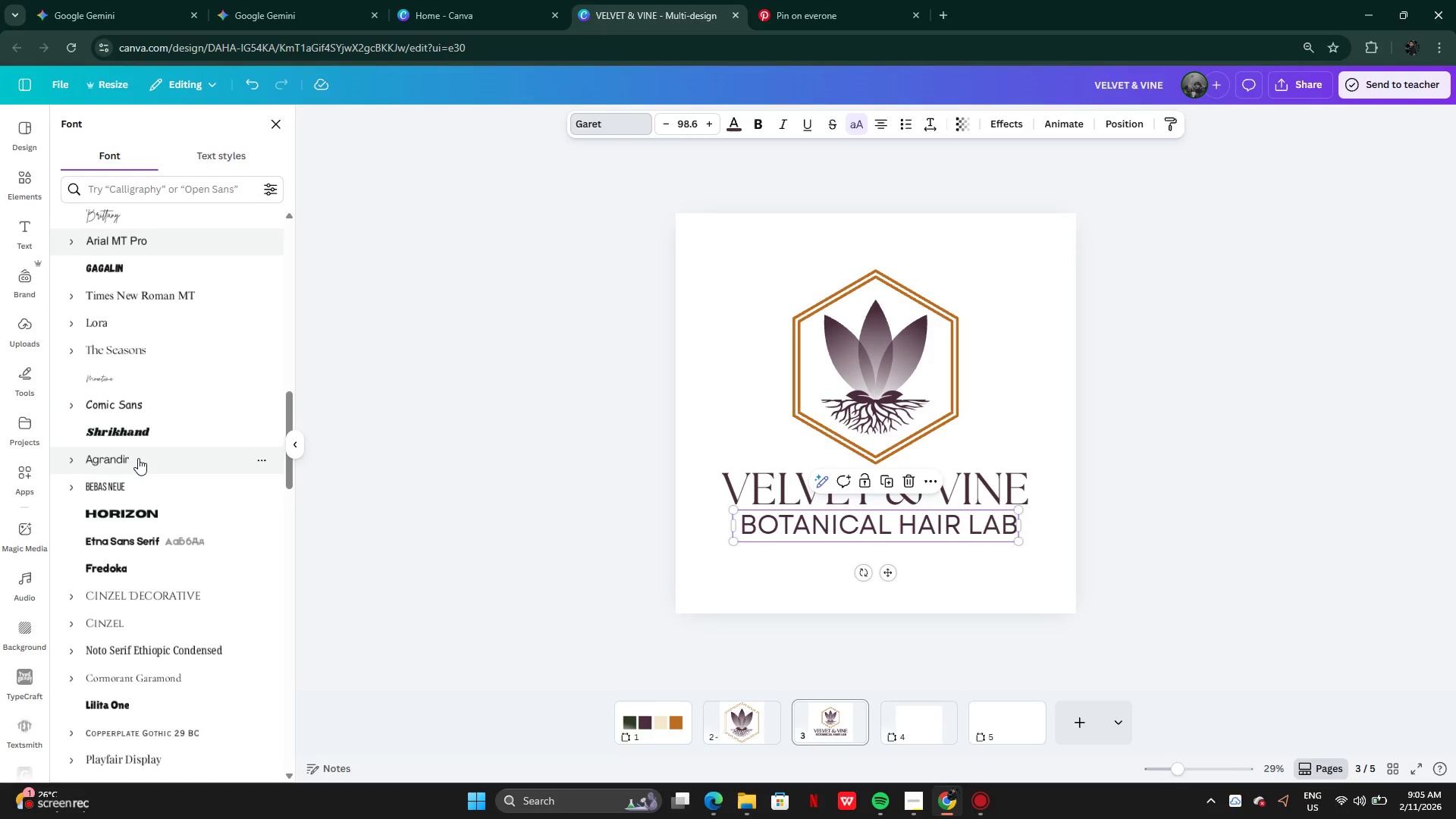 
scroll: coordinate [138, 456], scroll_direction: up, amount: 2.0
 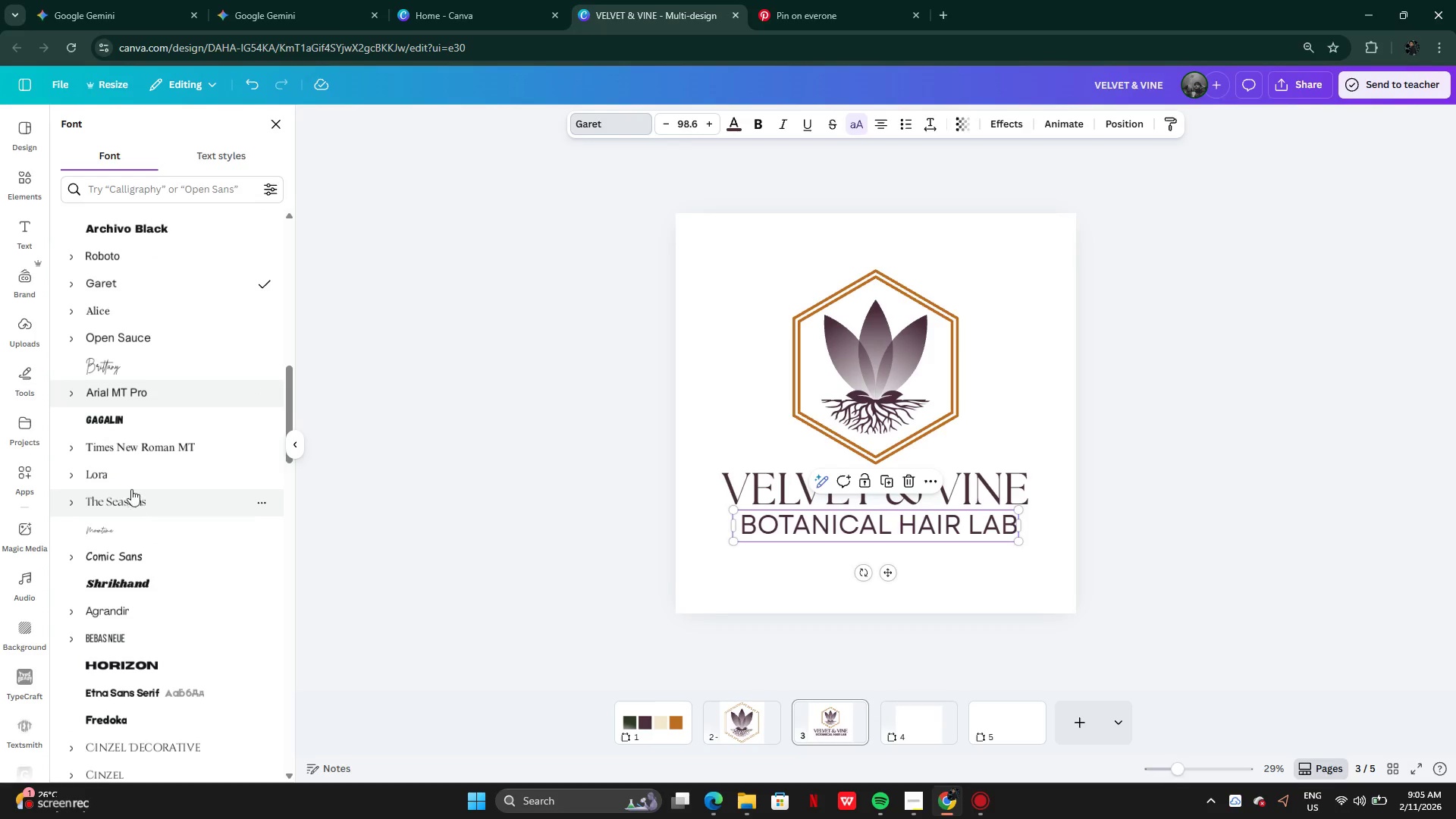 
scroll: coordinate [133, 661], scroll_direction: down, amount: 25.0
 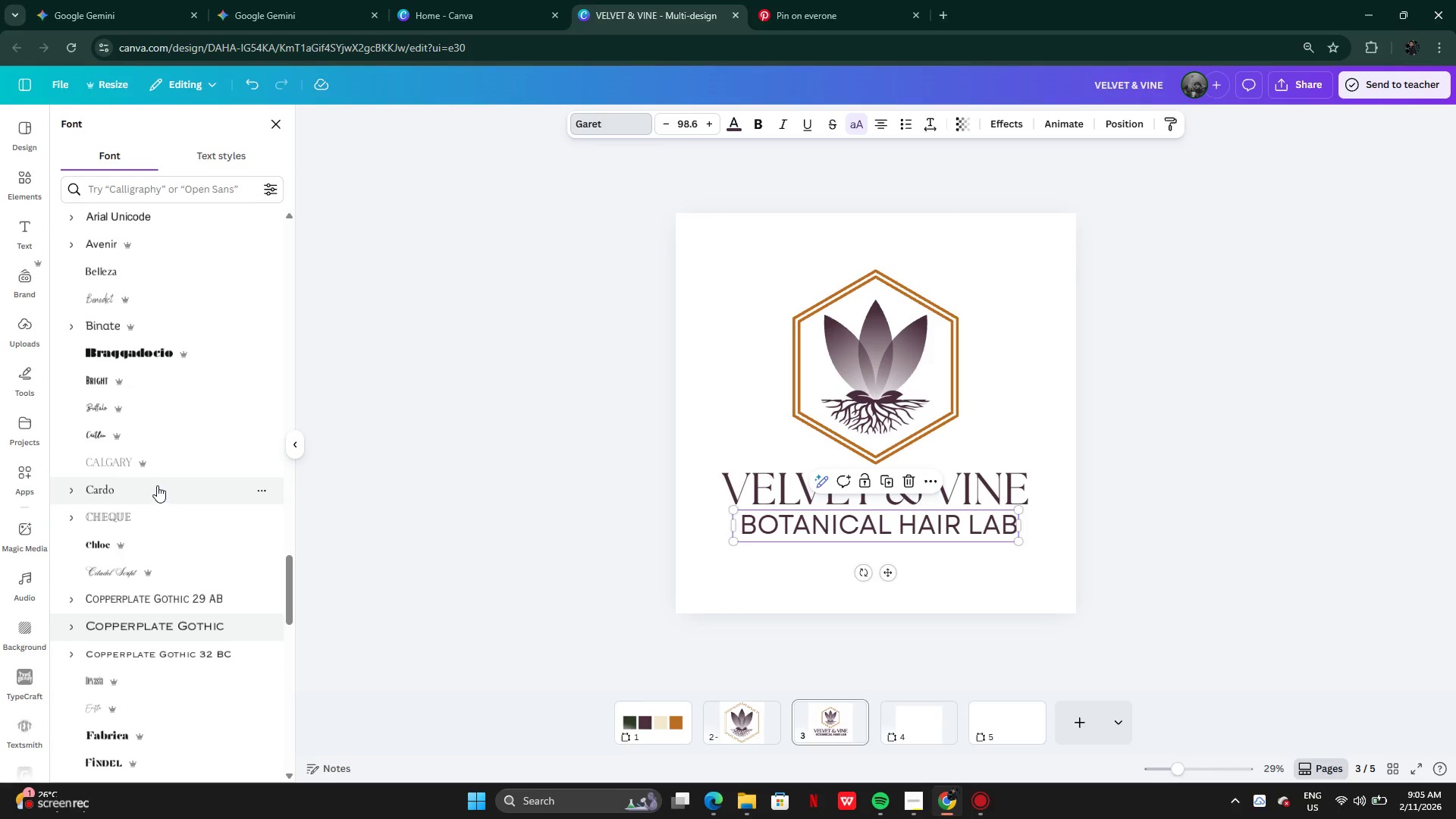 
scroll: coordinate [169, 615], scroll_direction: down, amount: 5.0
 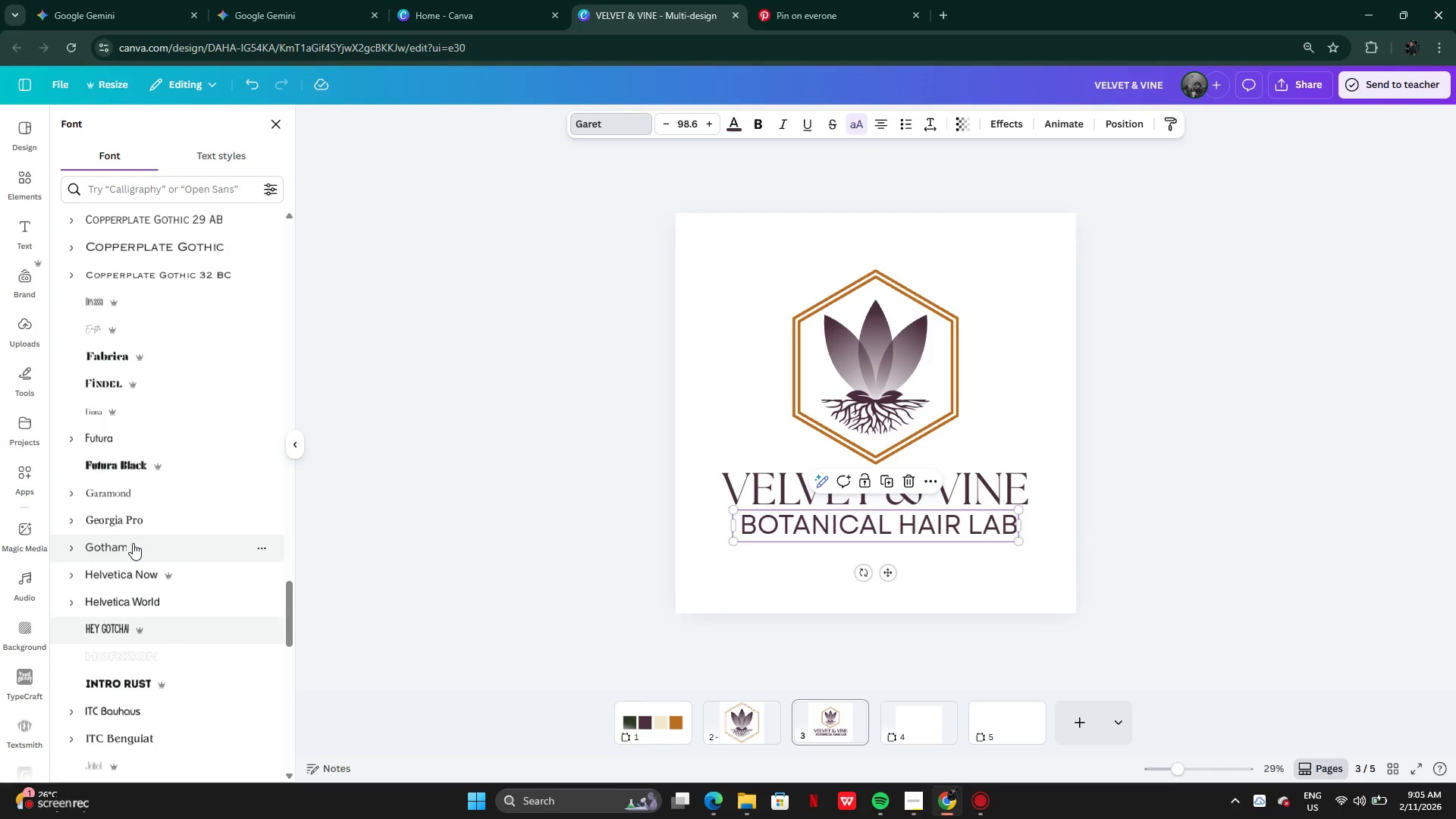 
left_click([133, 543])
 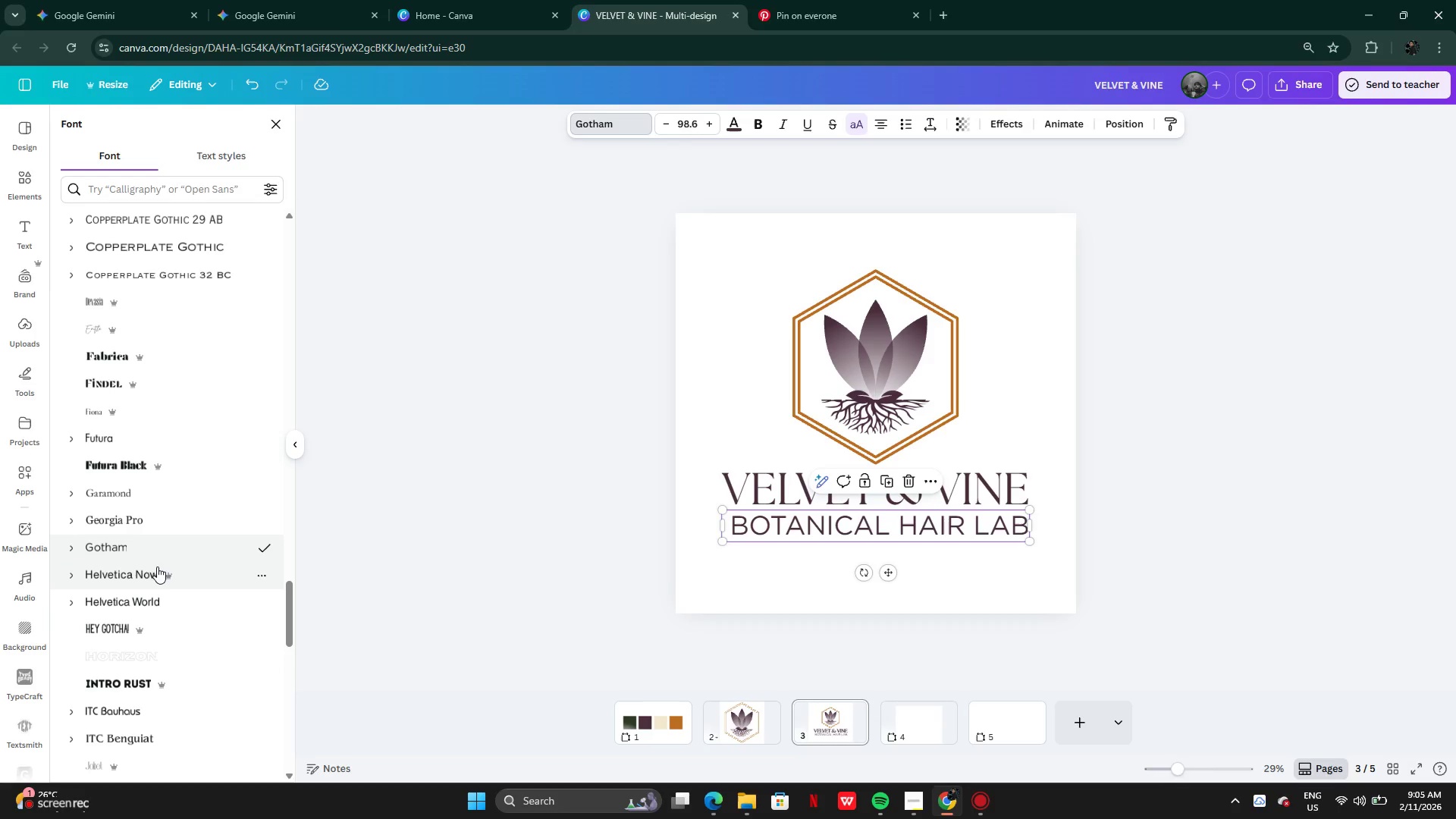 
wait(5.39)
 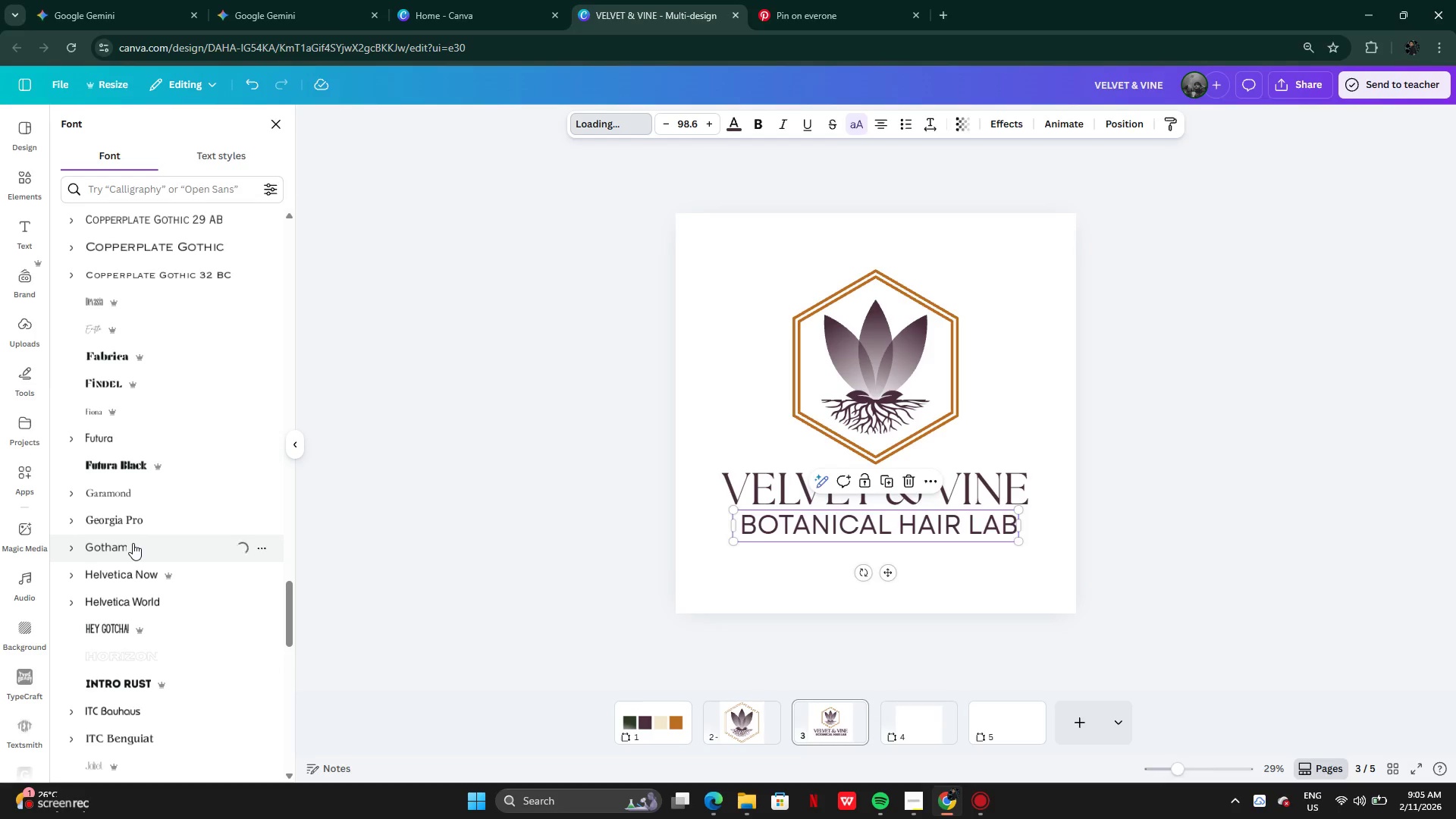 
scroll: coordinate [157, 661], scroll_direction: down, amount: 8.0
 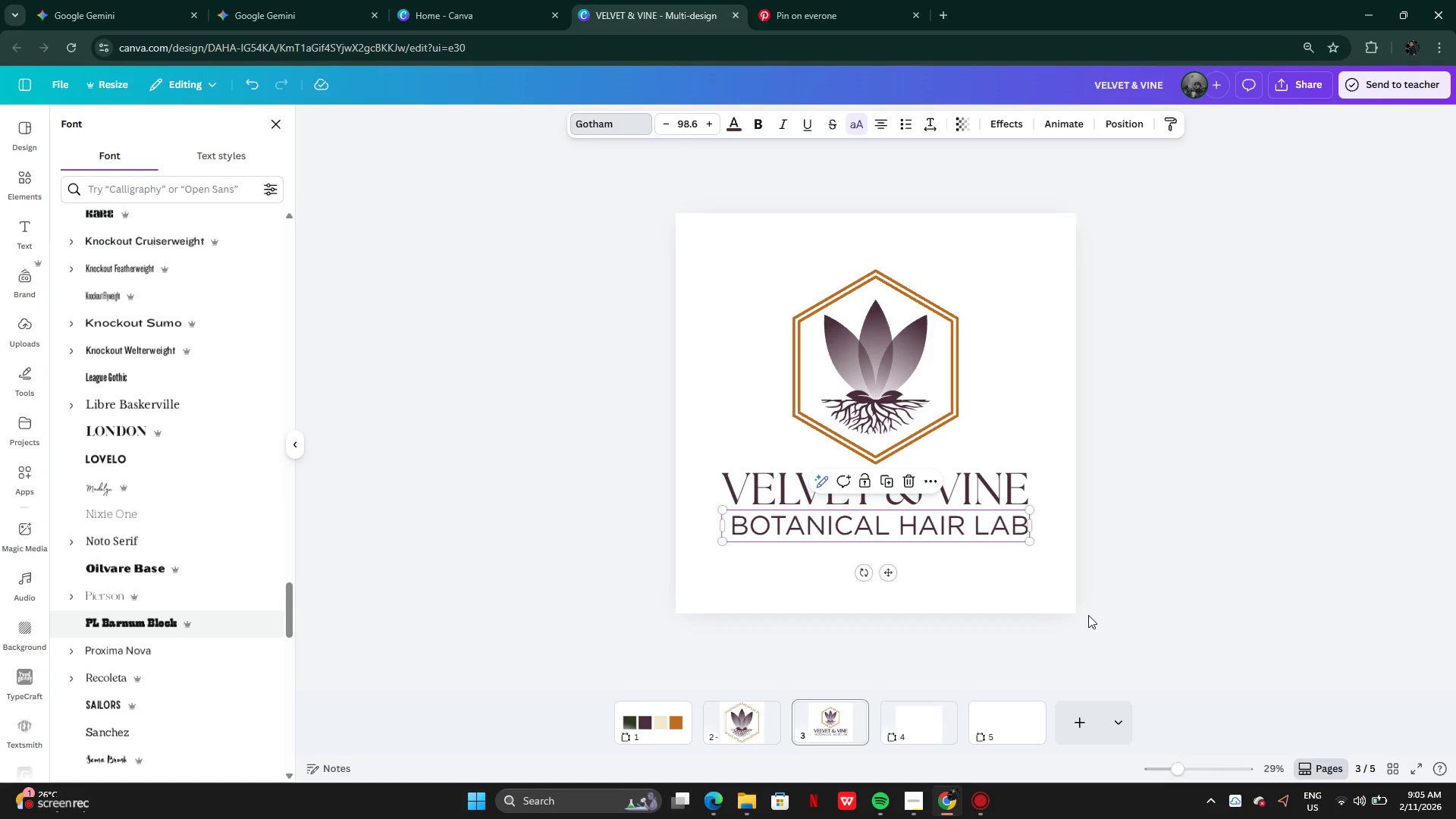 
double_click([1088, 613])
 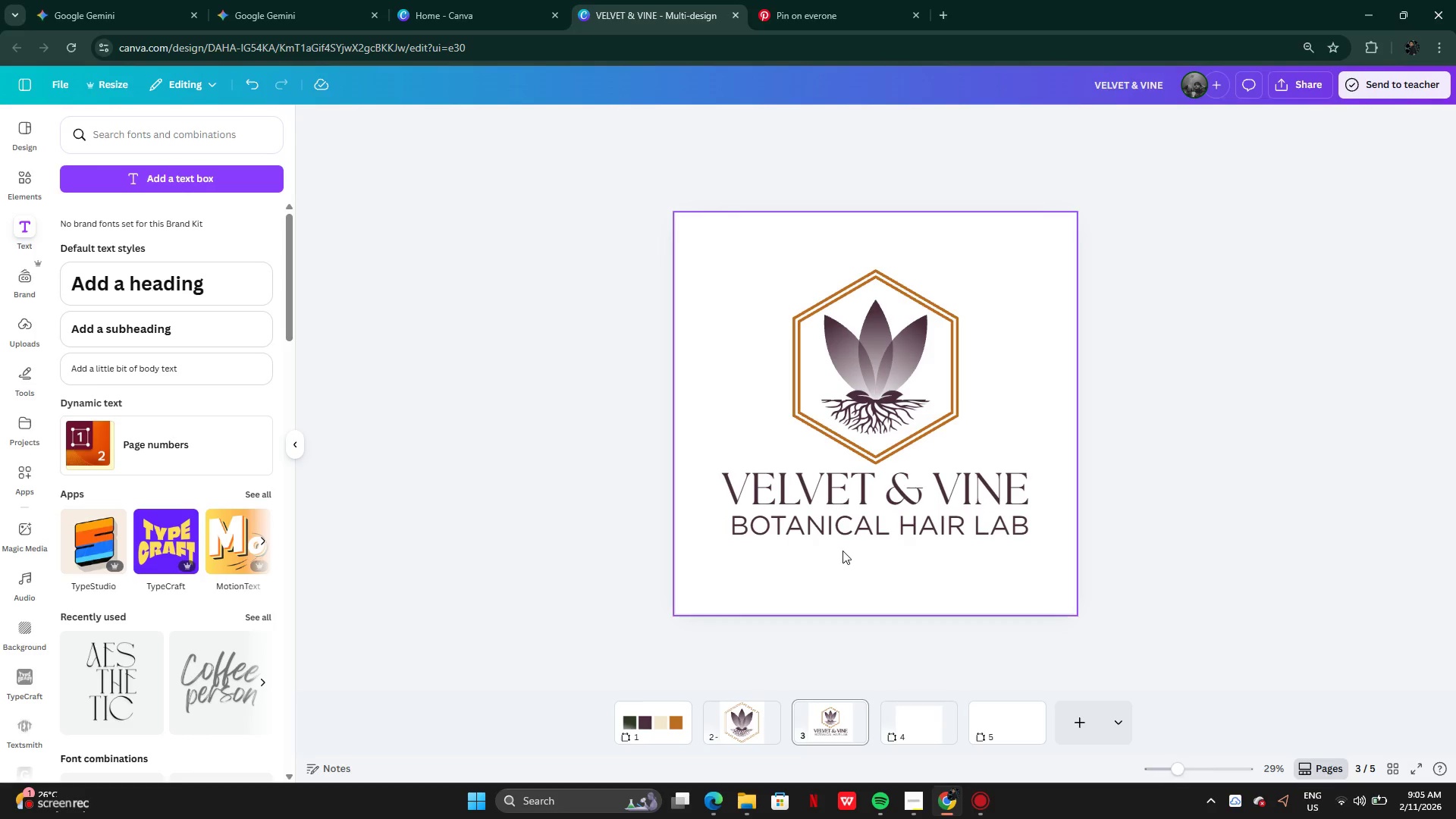 
left_click([817, 534])
 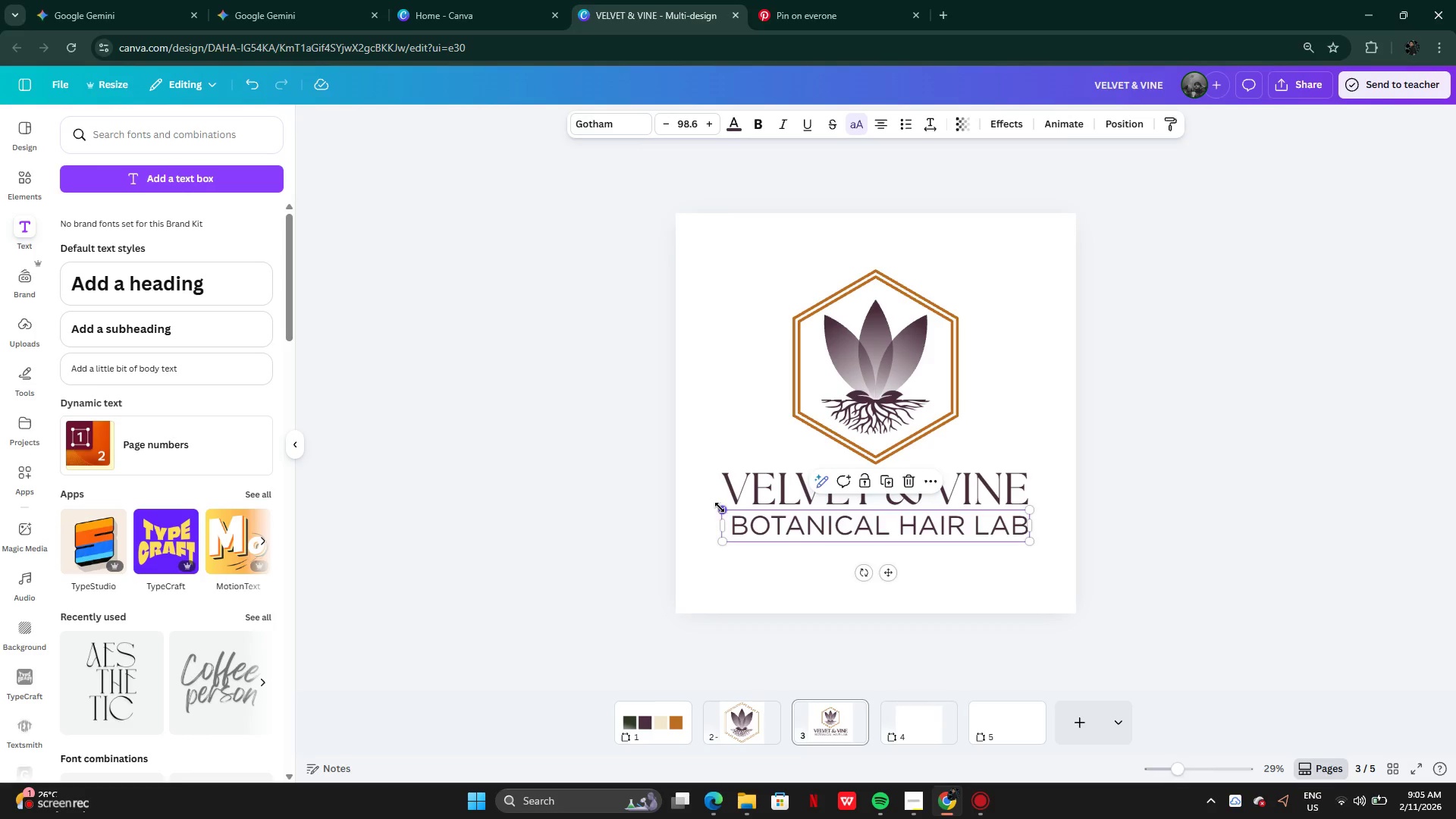 
left_click_drag(start_coordinate=[720, 507], to_coordinate=[728, 507])
 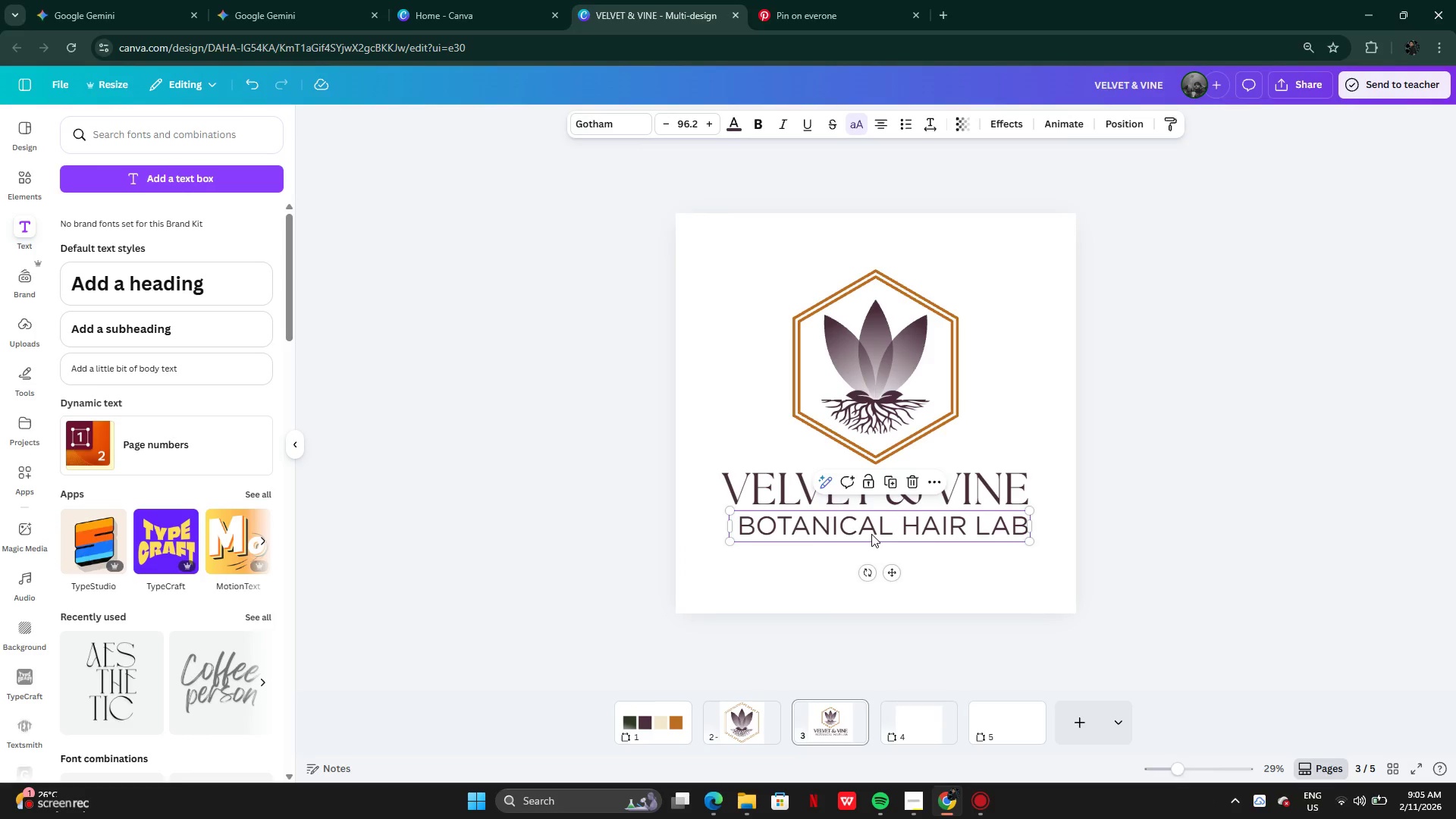 
left_click_drag(start_coordinate=[871, 534], to_coordinate=[866, 535])
 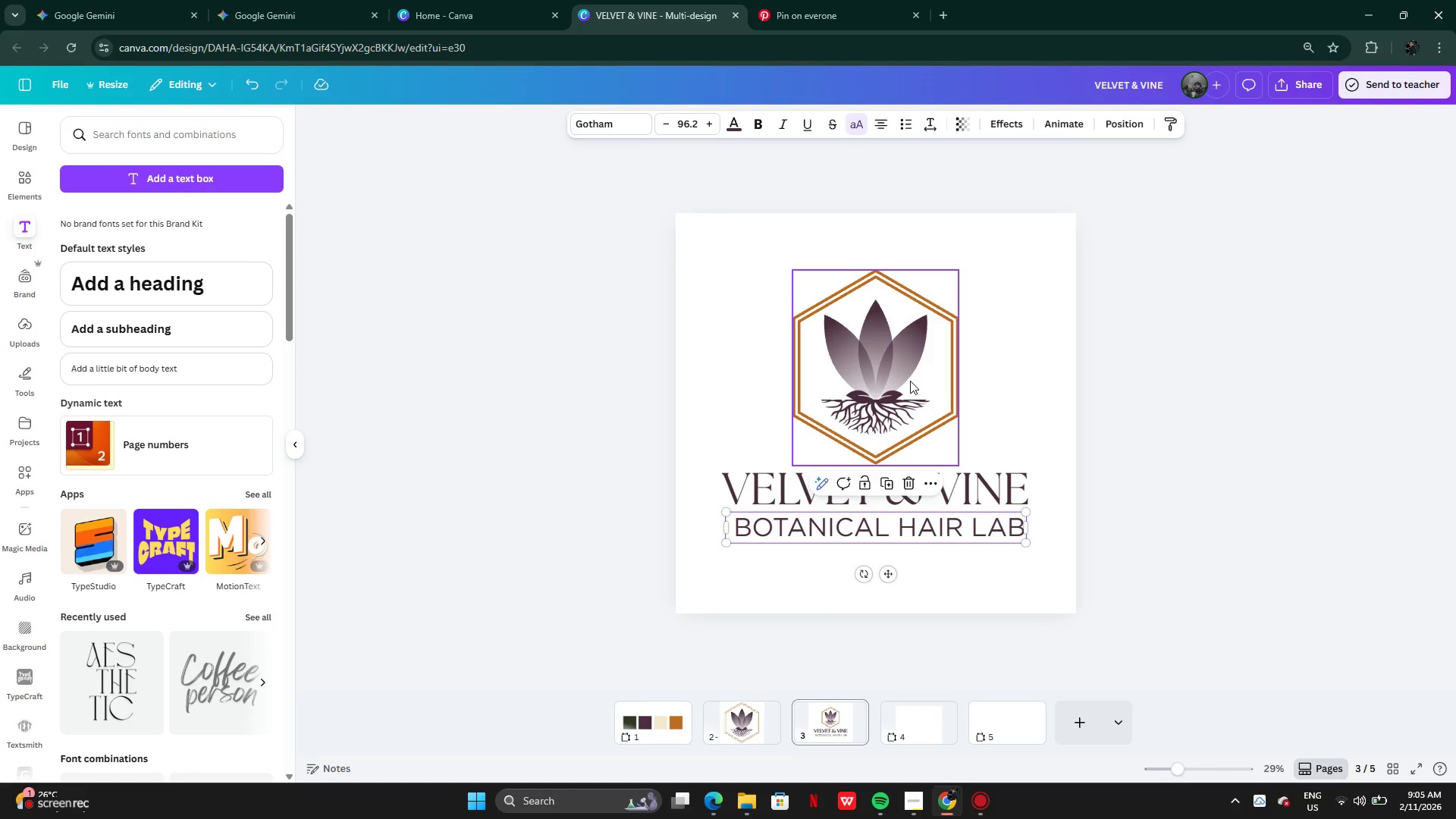 
left_click([910, 381])
 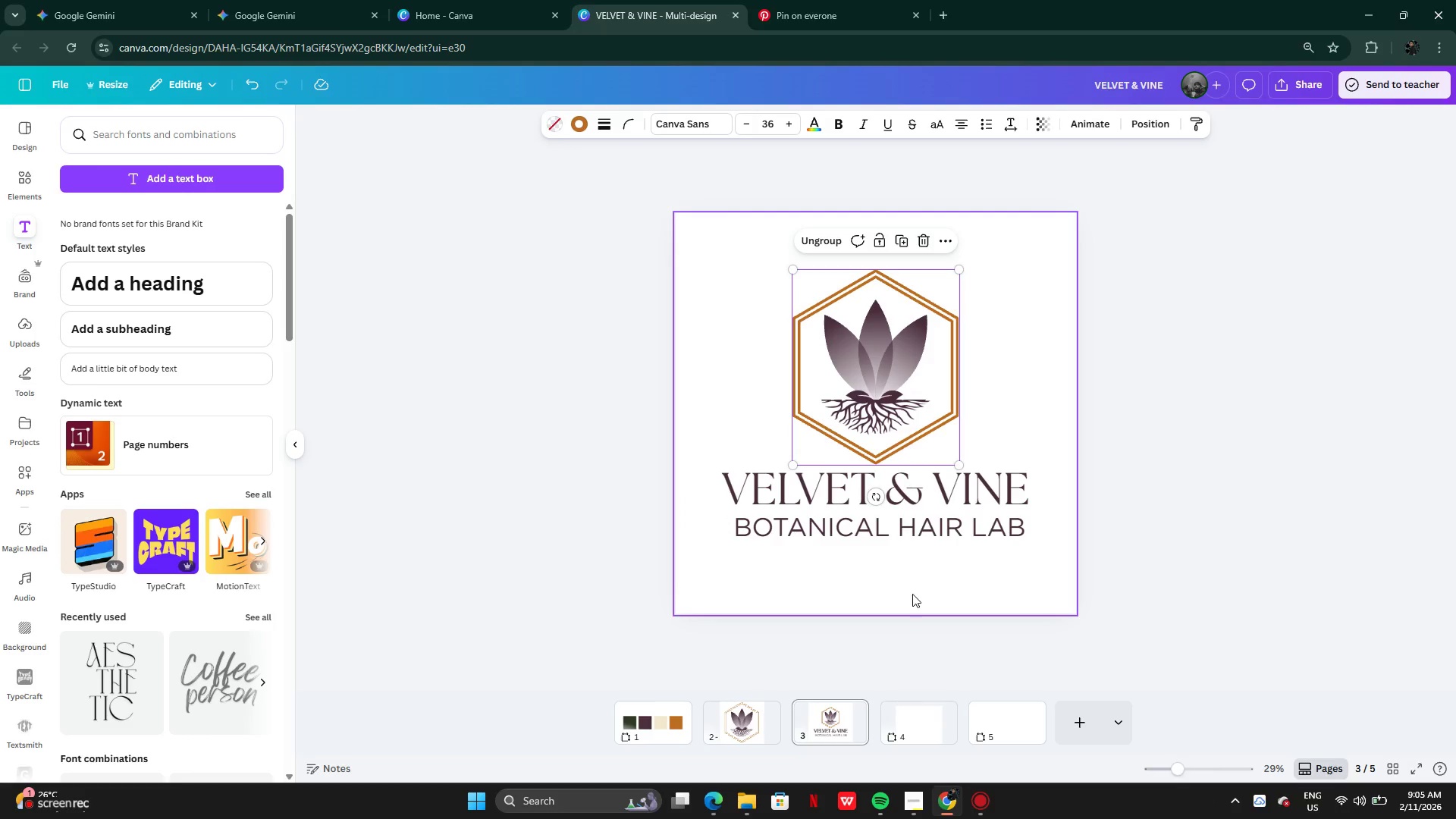 
left_click([912, 594])
 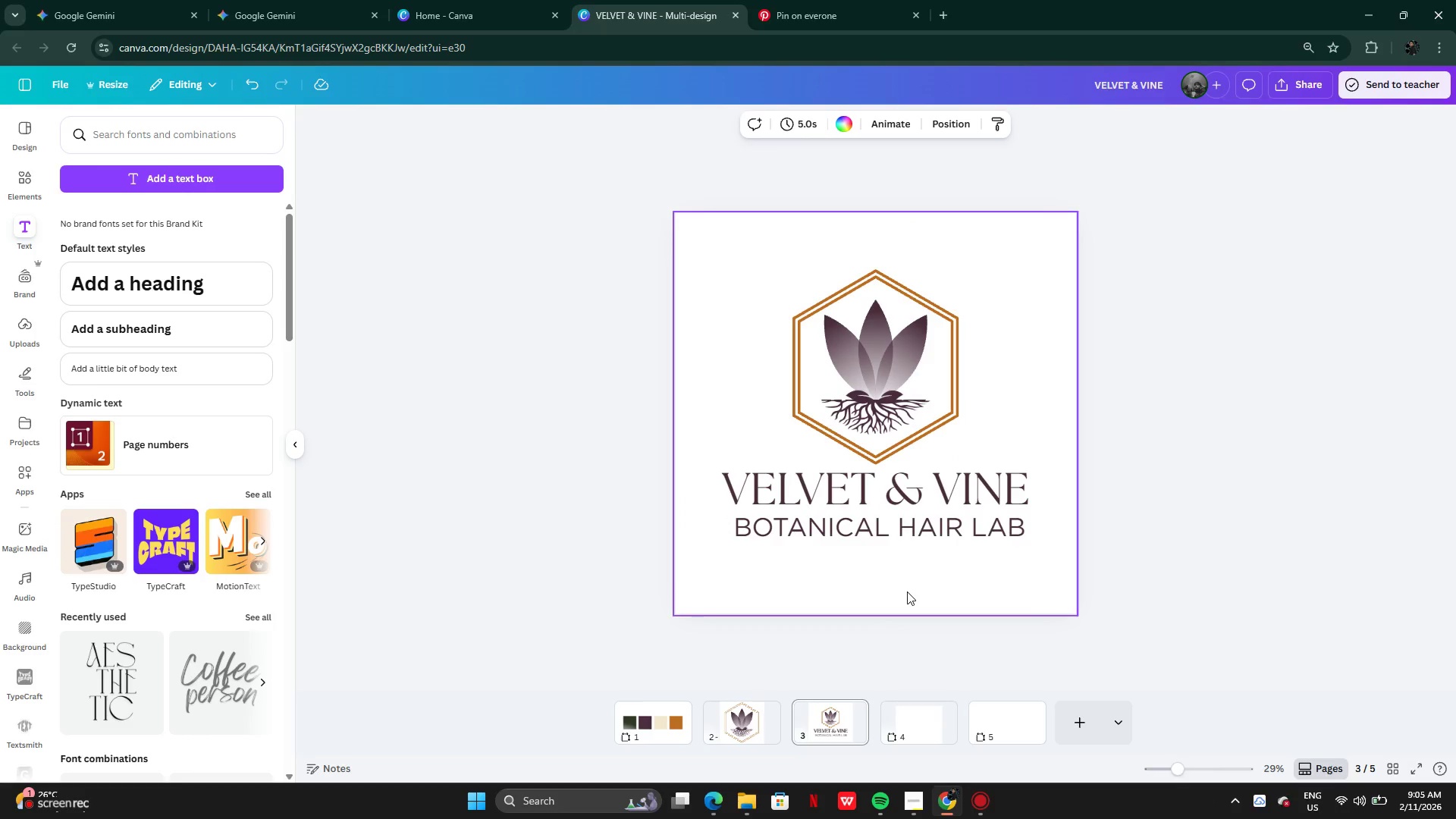 
left_click_drag(start_coordinate=[907, 592], to_coordinate=[915, 417])
 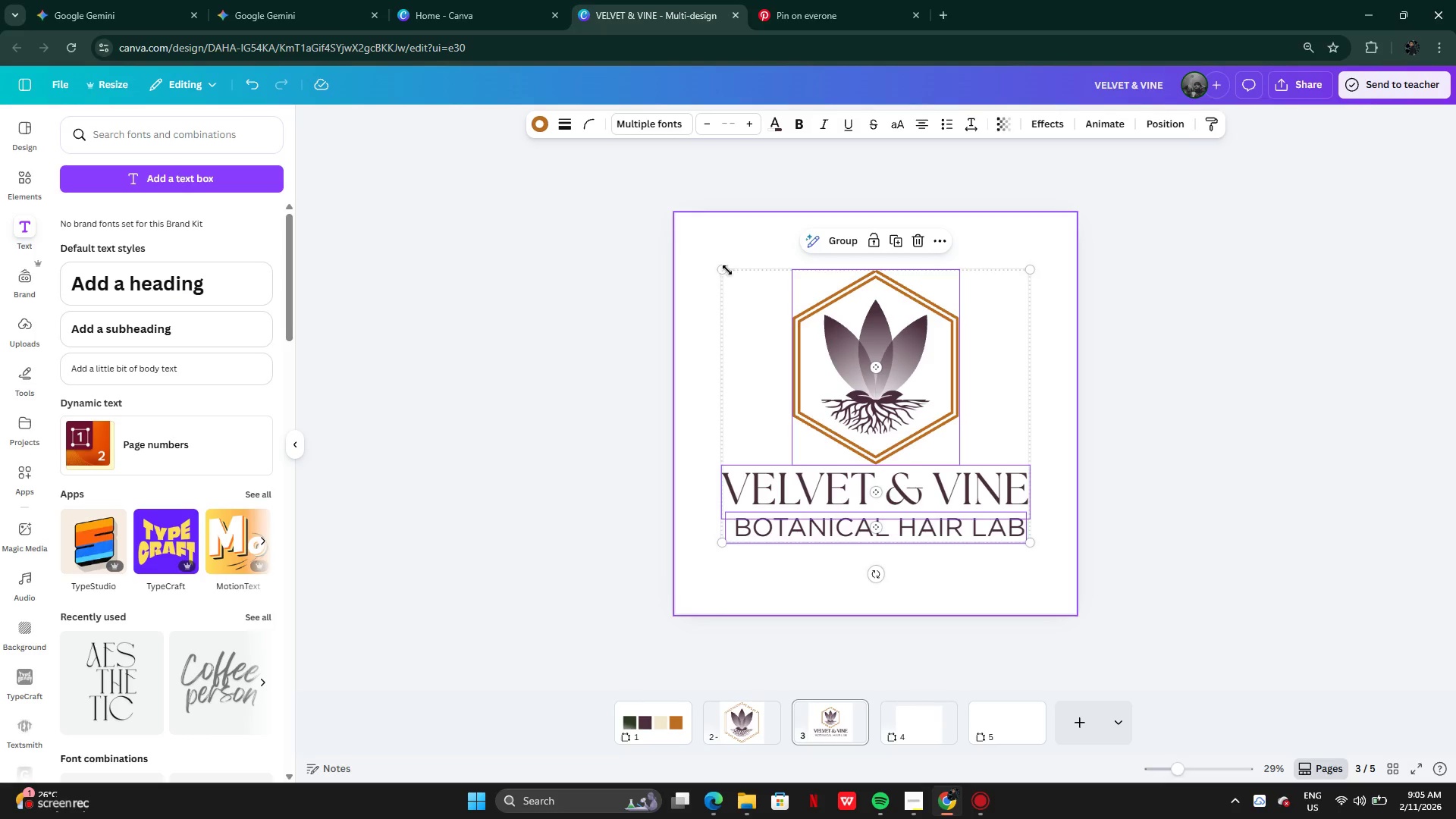 
left_click_drag(start_coordinate=[724, 270], to_coordinate=[676, 240])
 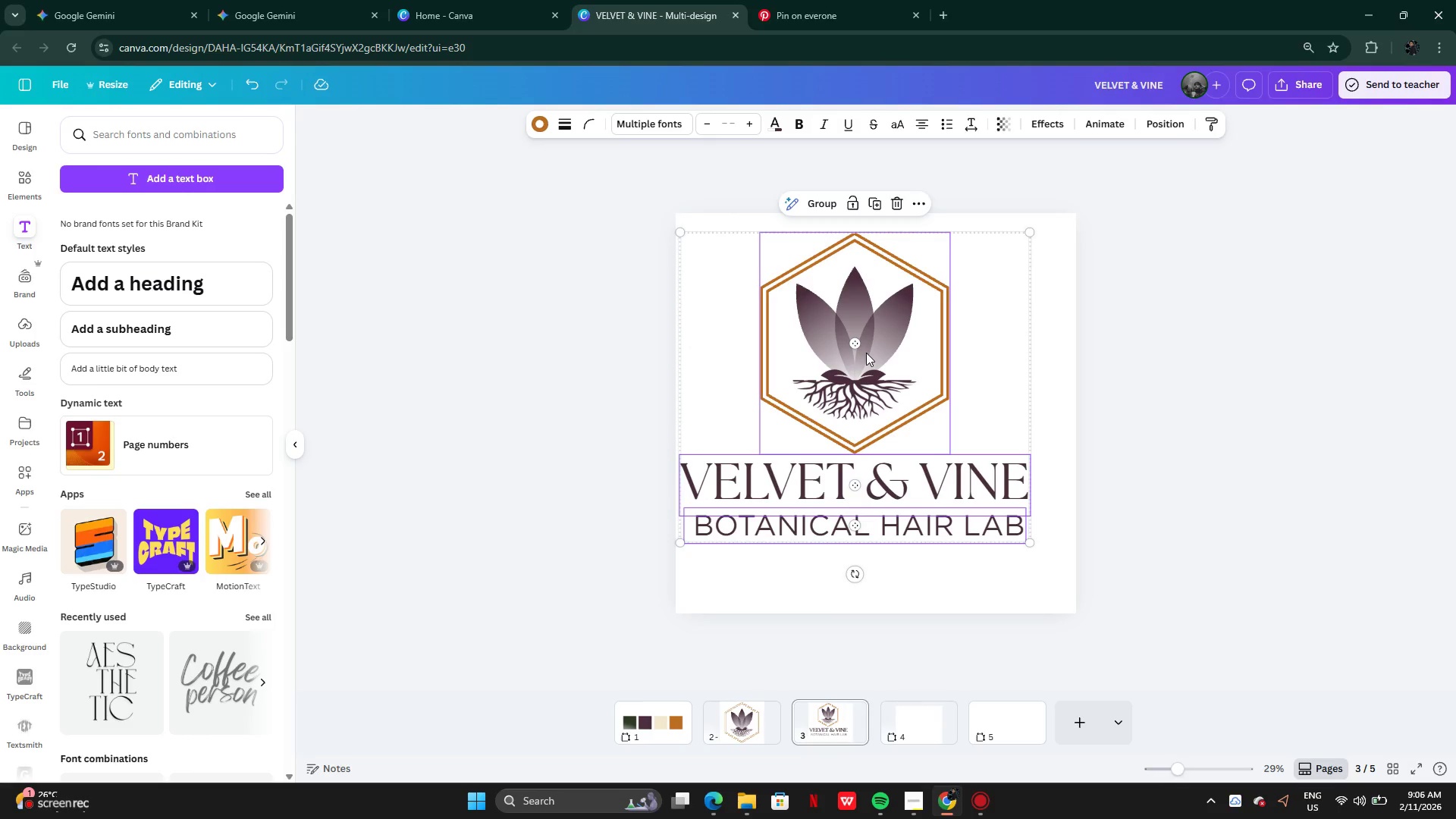 
left_click_drag(start_coordinate=[866, 353], to_coordinate=[886, 373])
 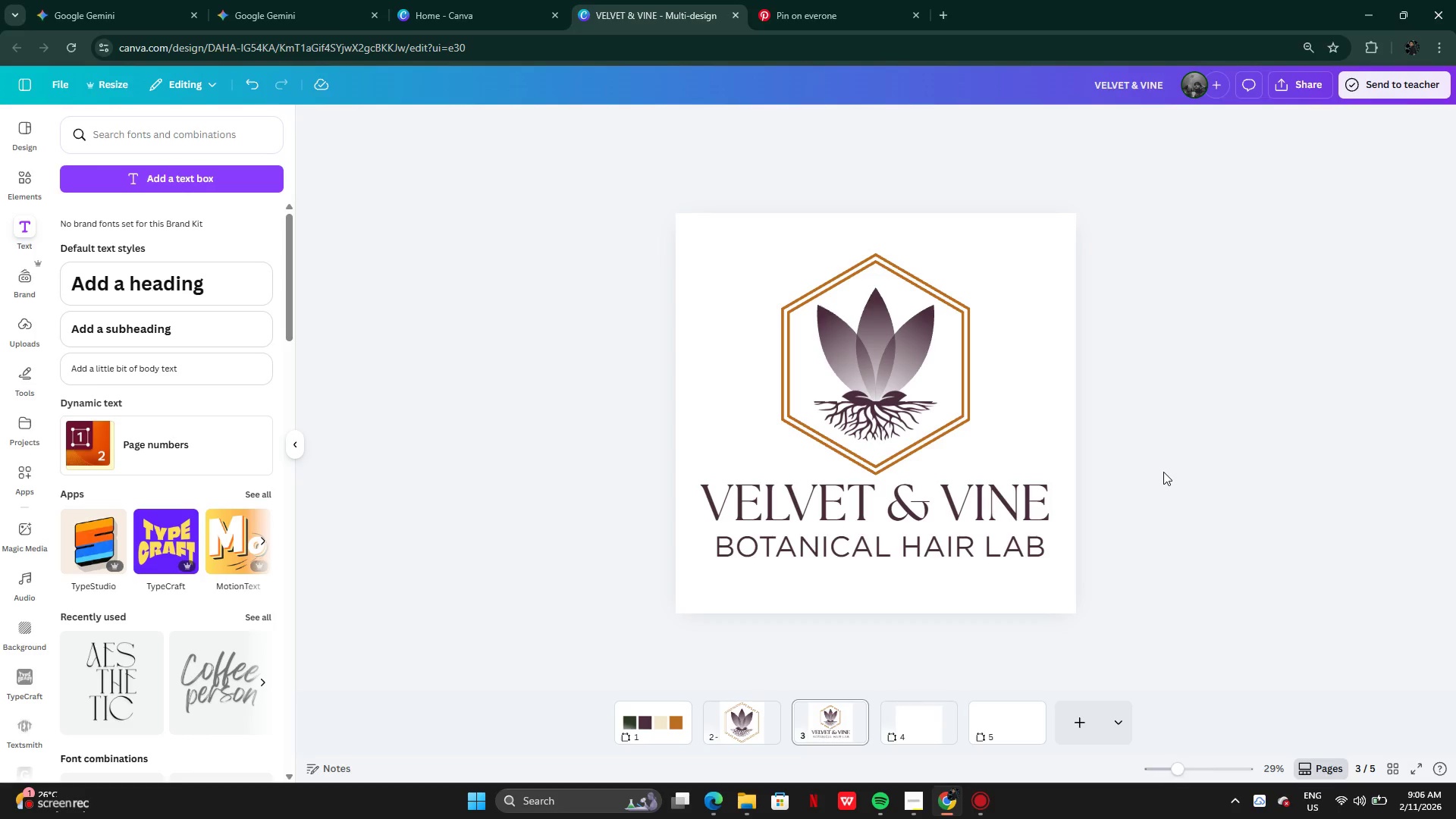 
wait(13.19)
 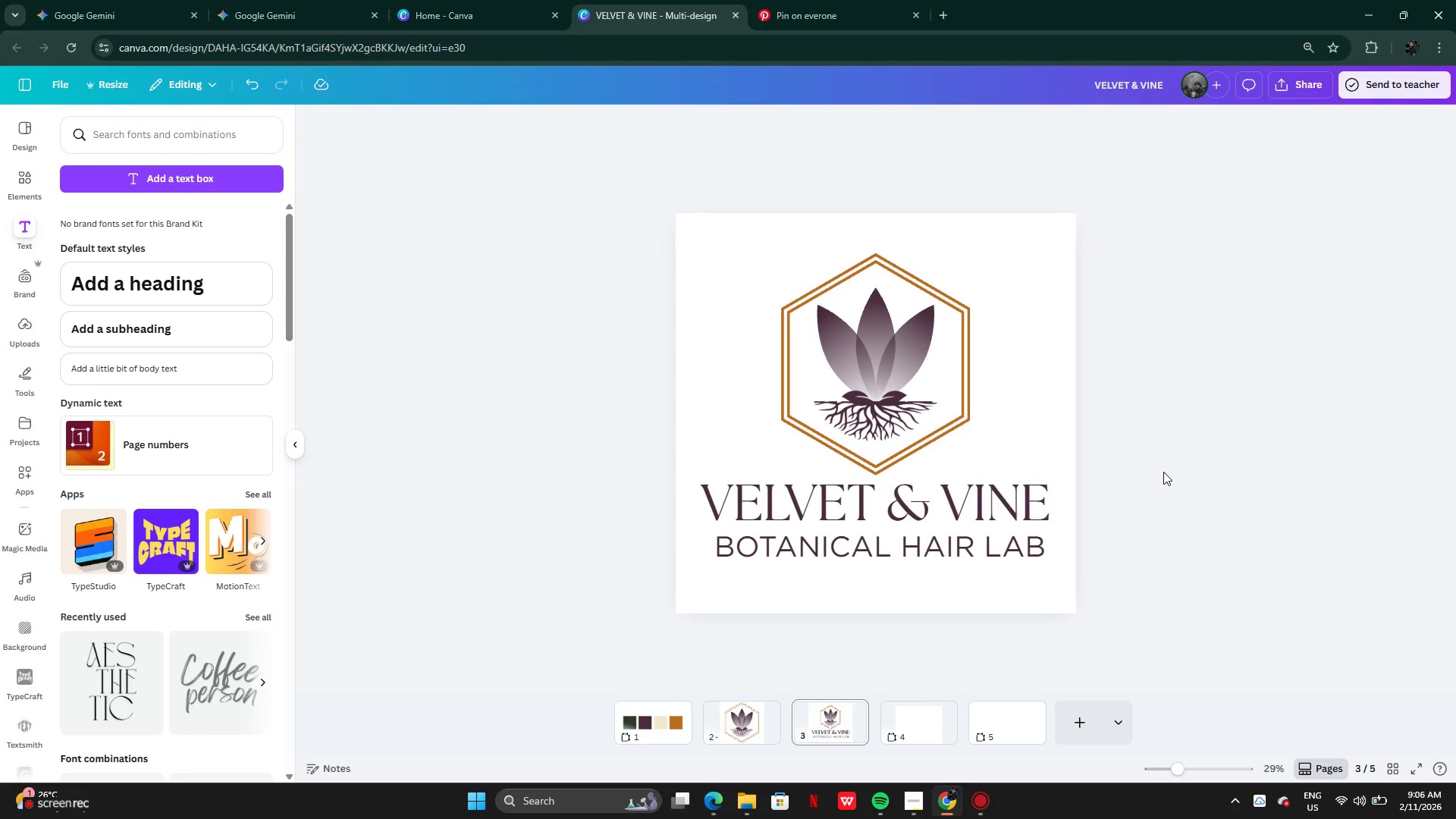 
left_click([431, 10])
 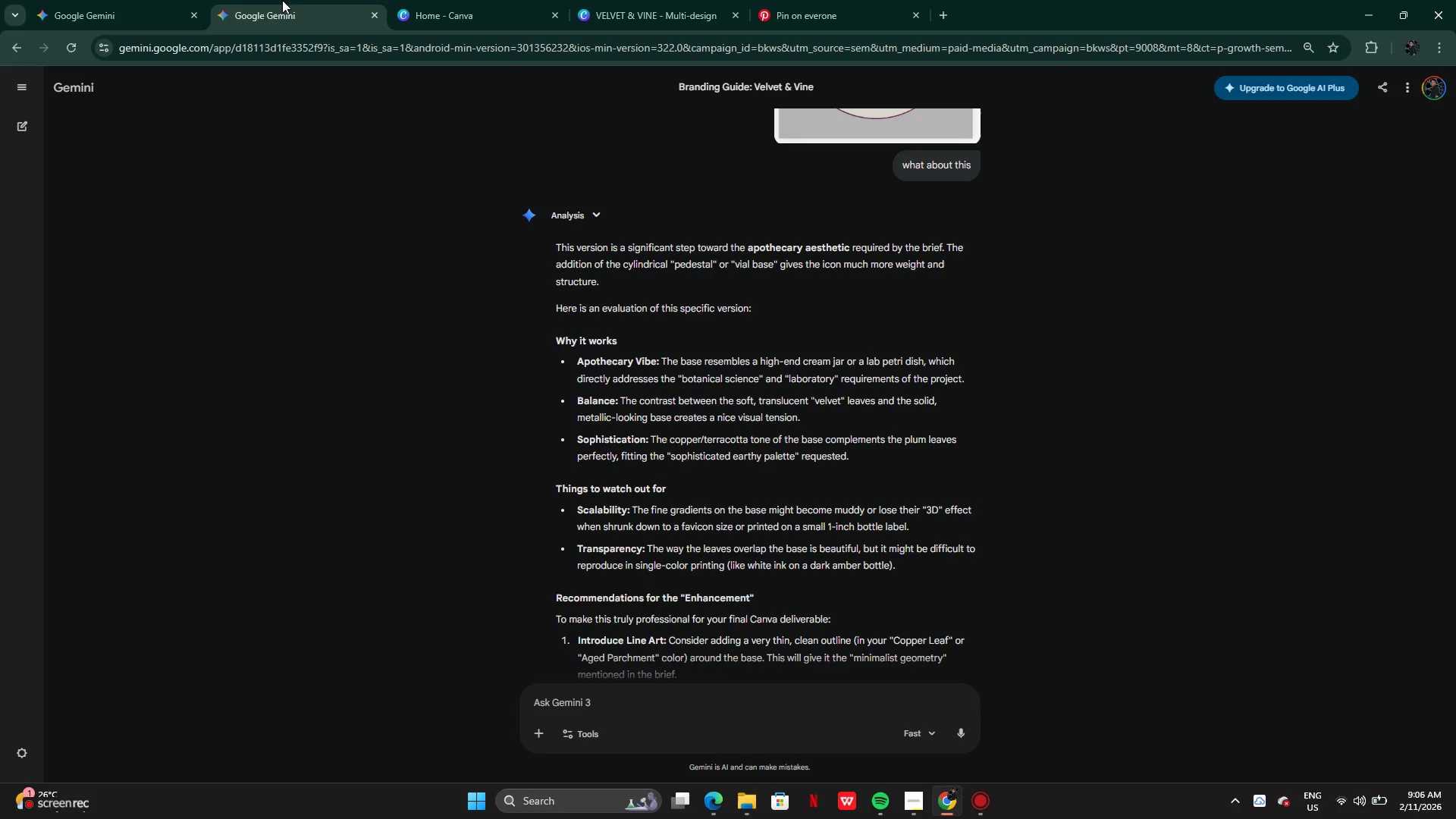 
left_click([155, 16])
 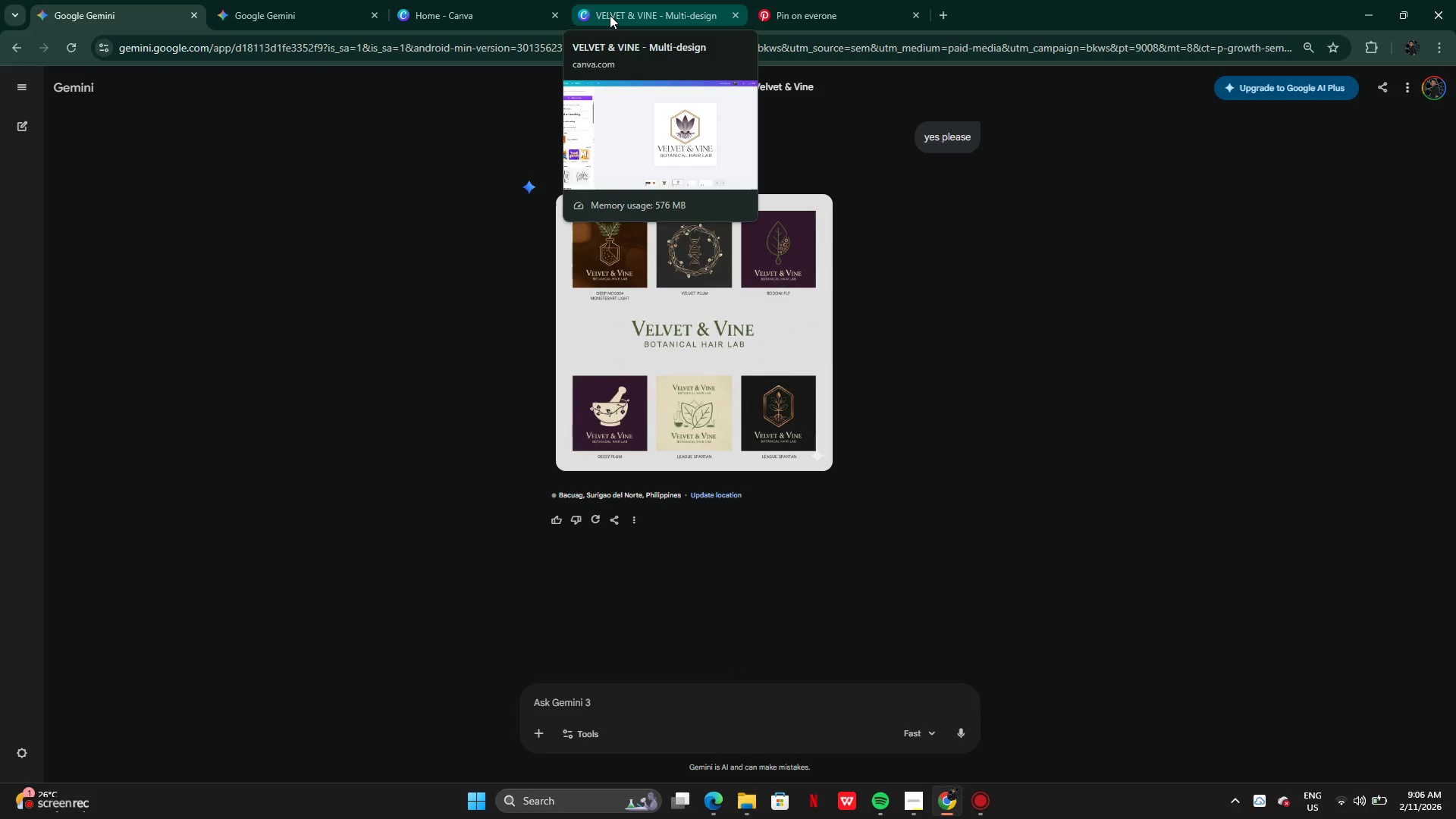 
left_click([610, 15])
 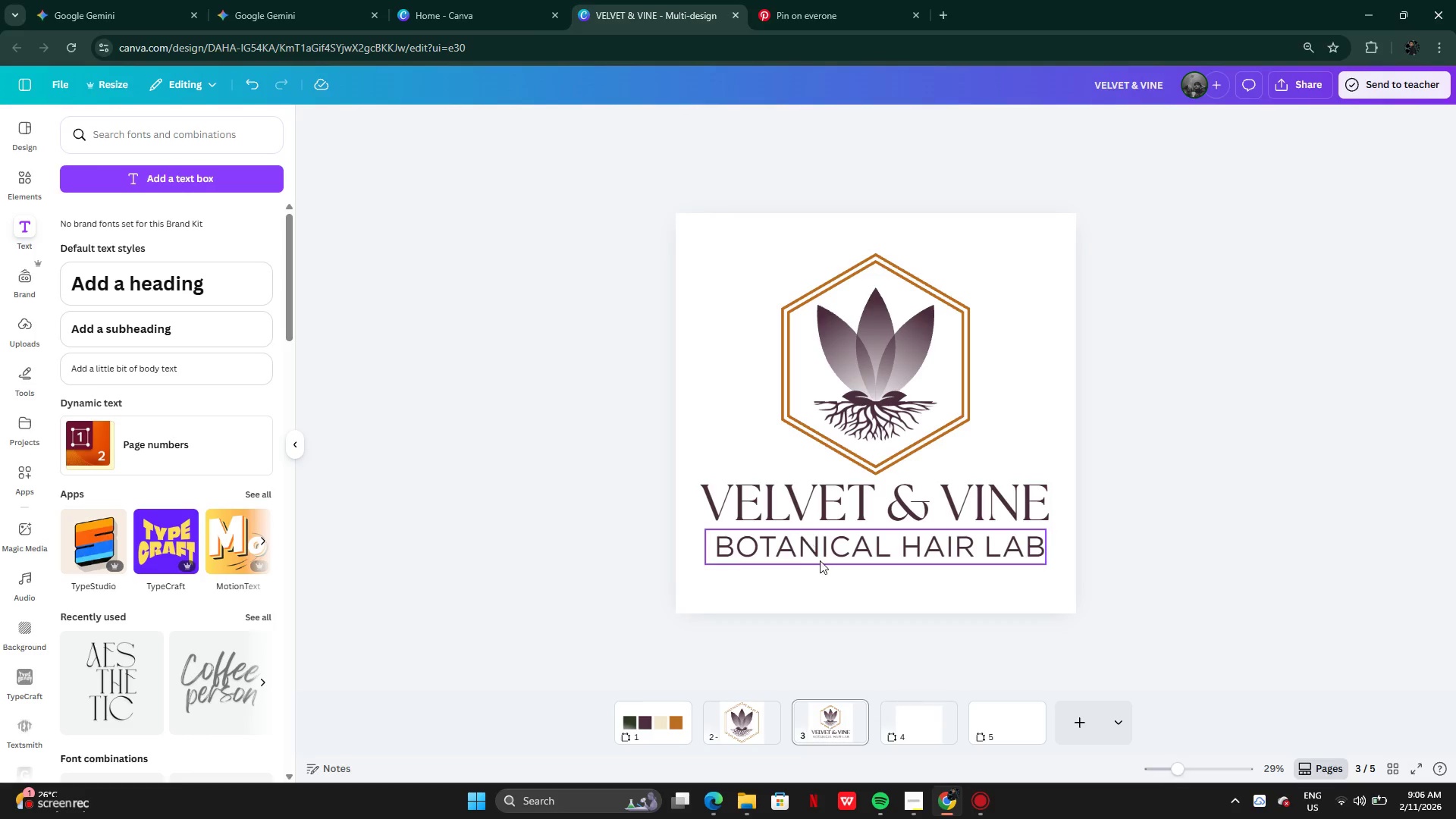 
left_click_drag(start_coordinate=[835, 570], to_coordinate=[835, 588])
 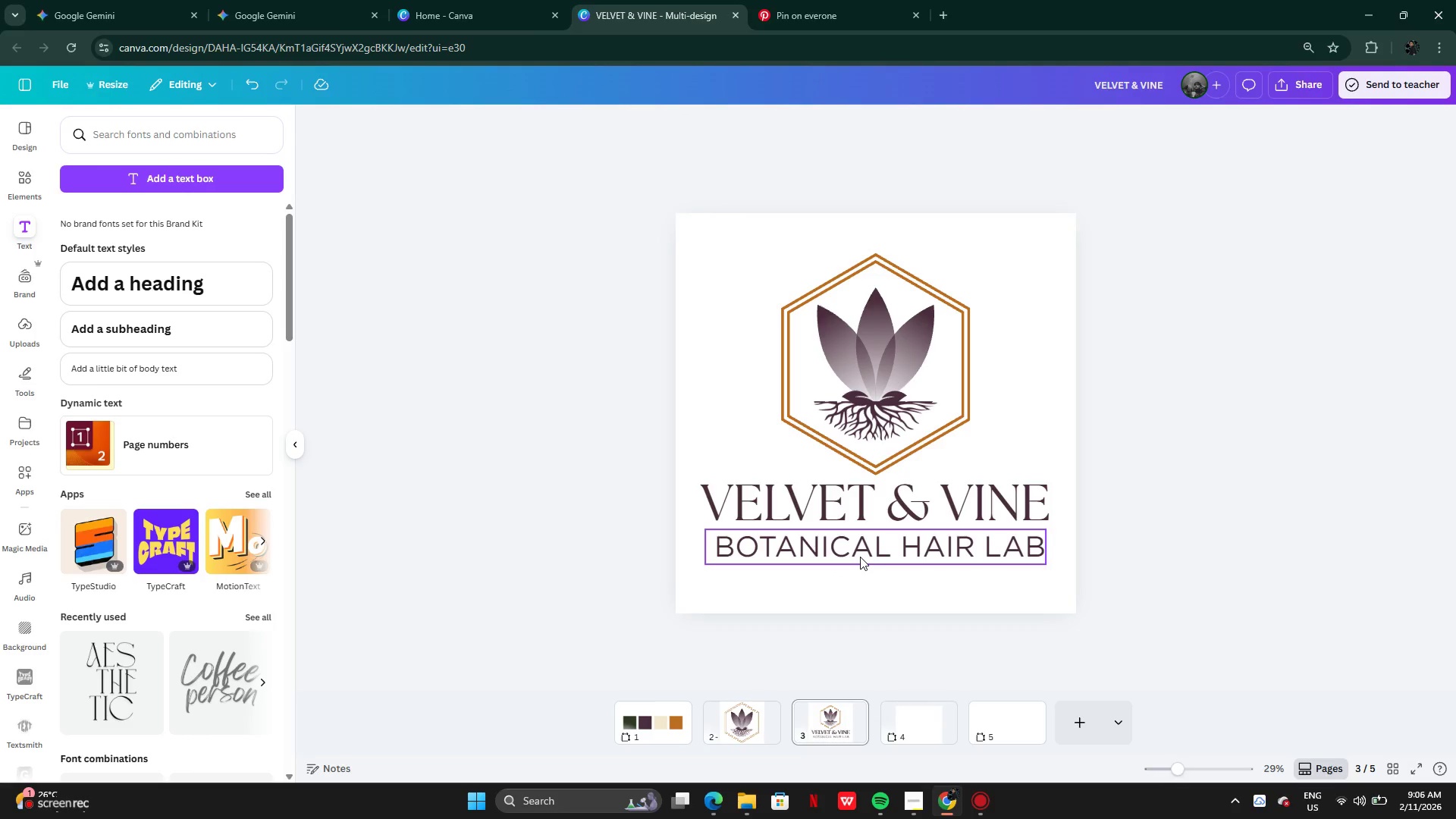 
left_click([860, 557])
 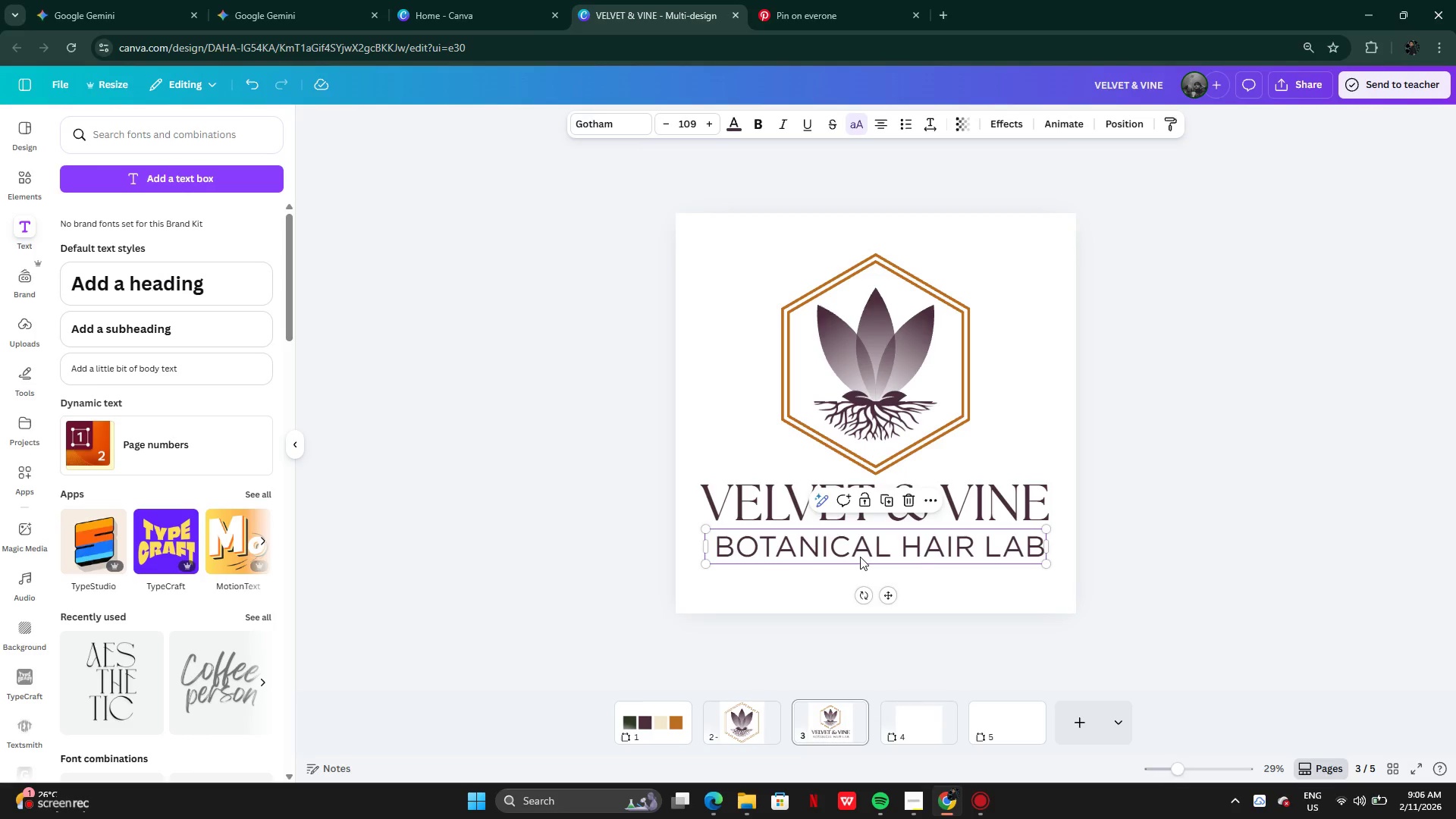 
left_click_drag(start_coordinate=[860, 557], to_coordinate=[860, 571])
 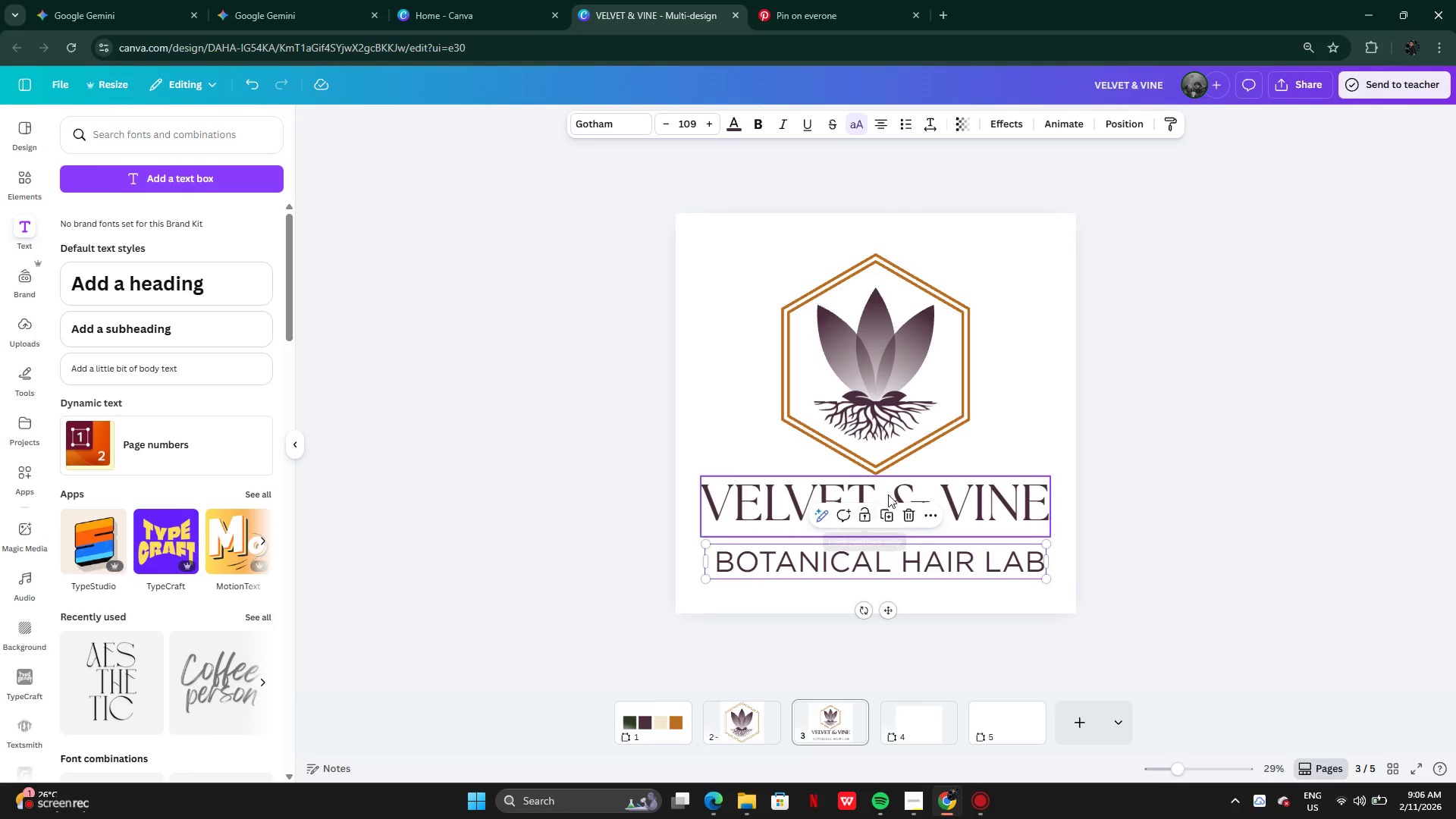 
left_click([889, 494])
 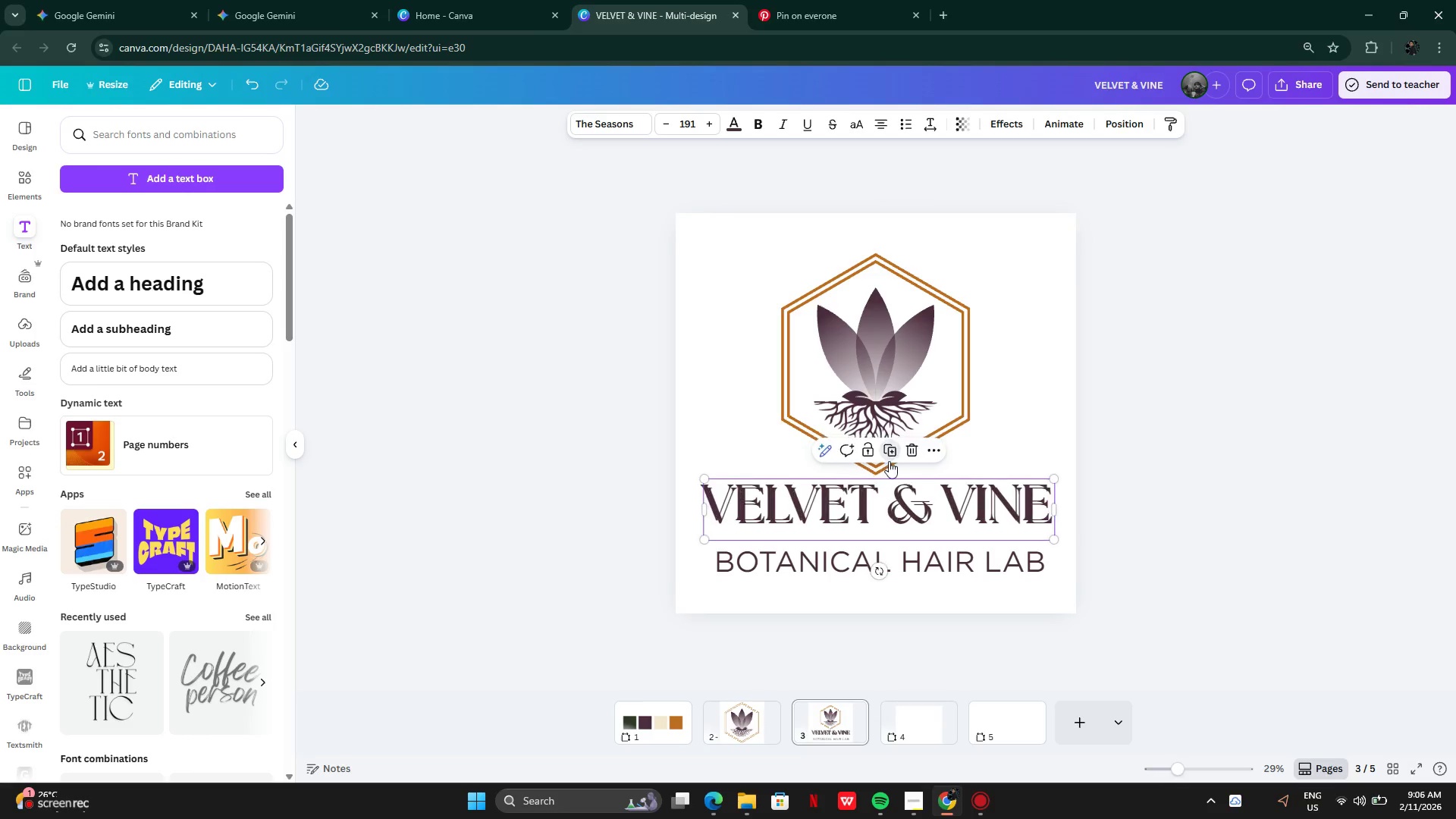 
left_click_drag(start_coordinate=[901, 508], to_coordinate=[895, 438])
 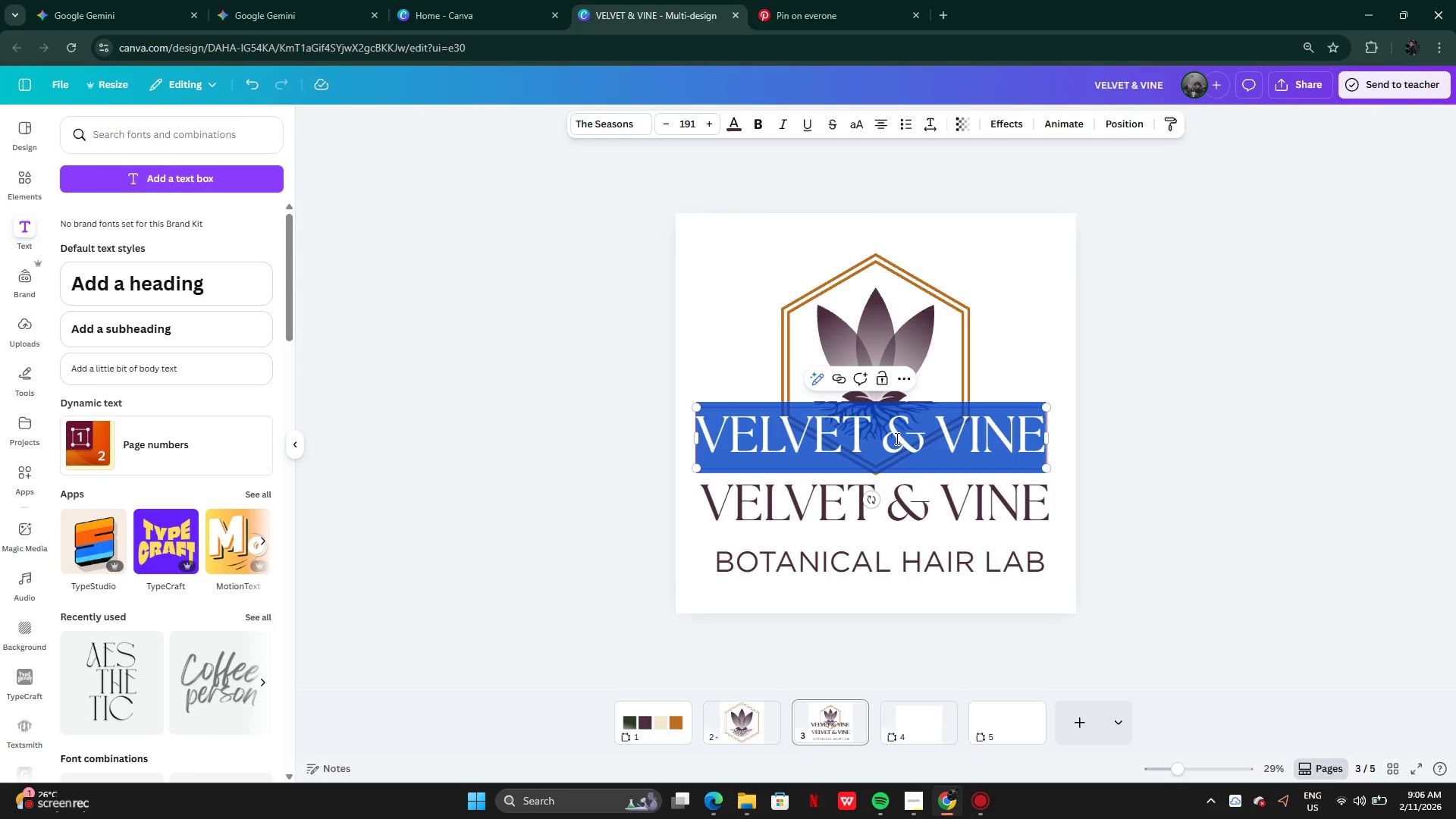 
double_click([896, 438])
 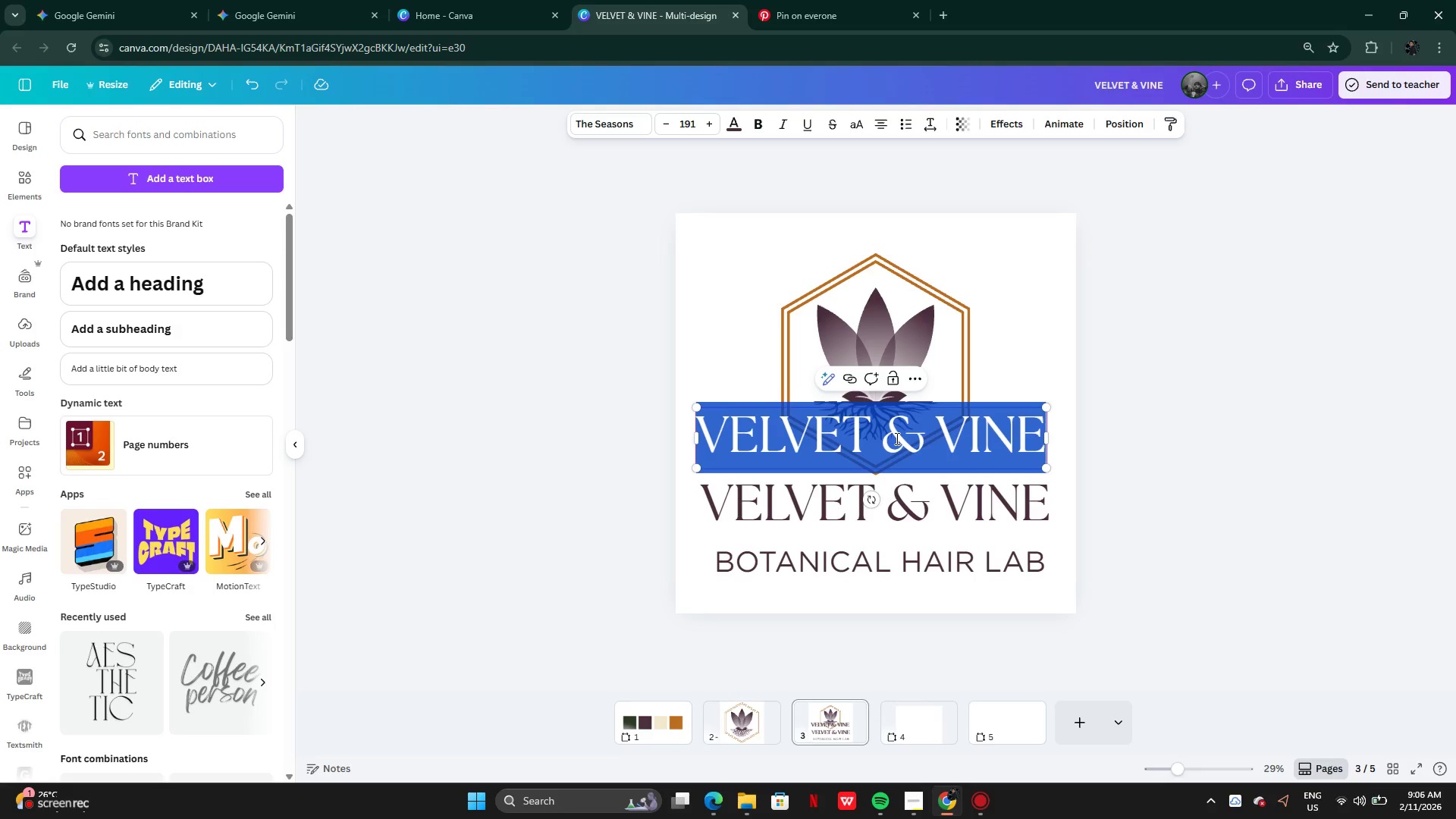 
key(Backspace)
 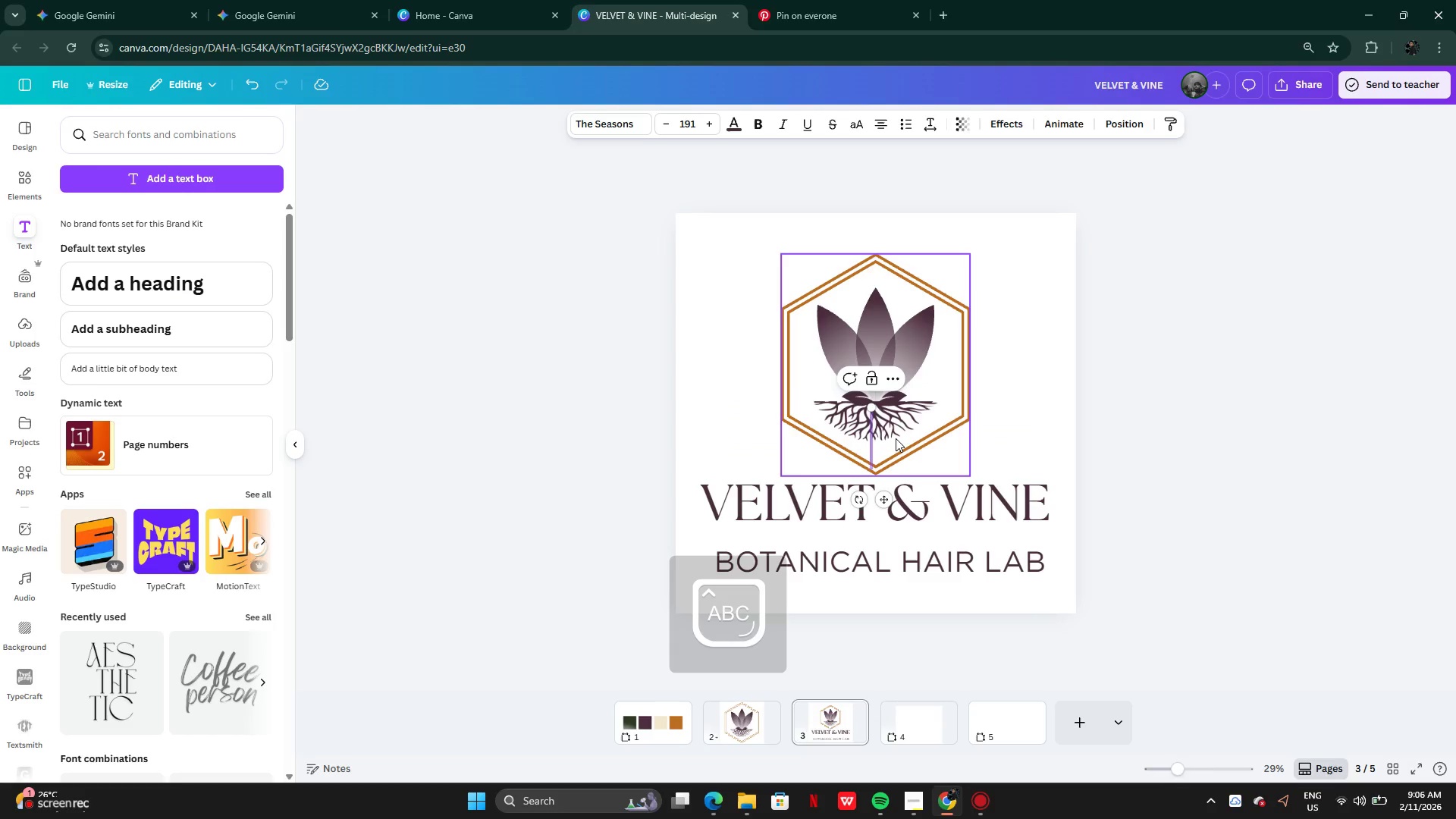 
key(CapsLock)
 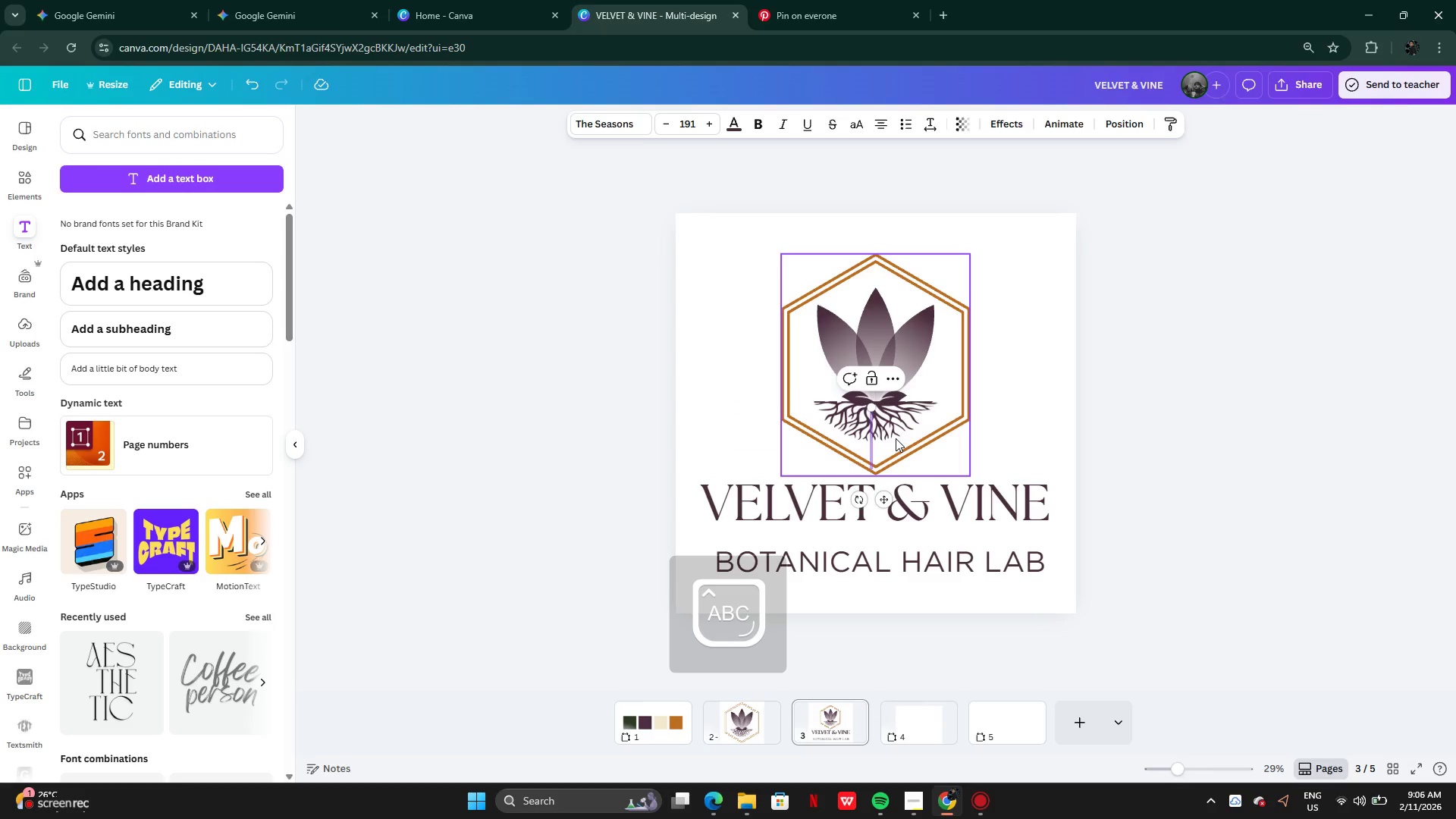 
key(V)
 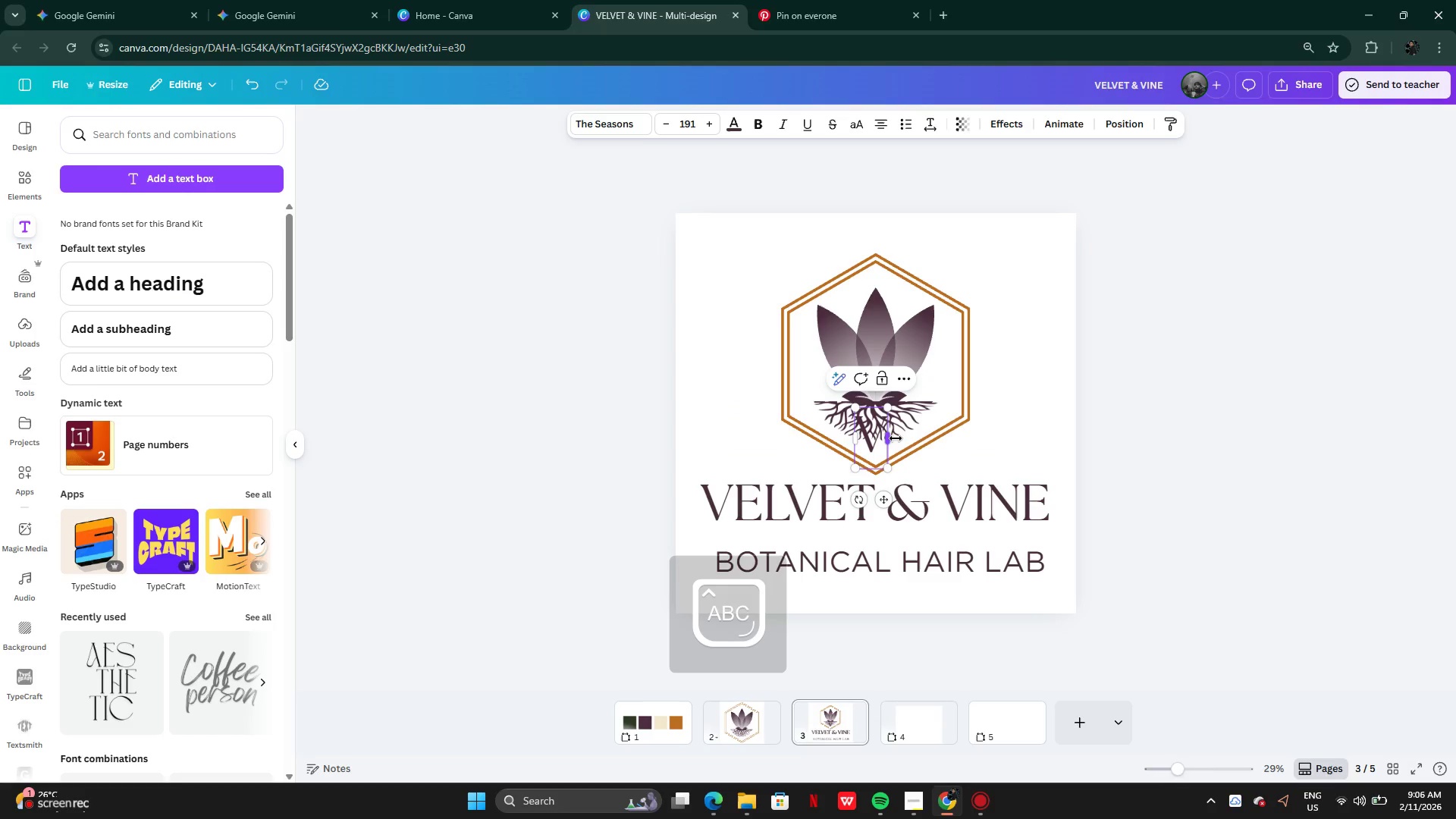 
key(CapsLock)
 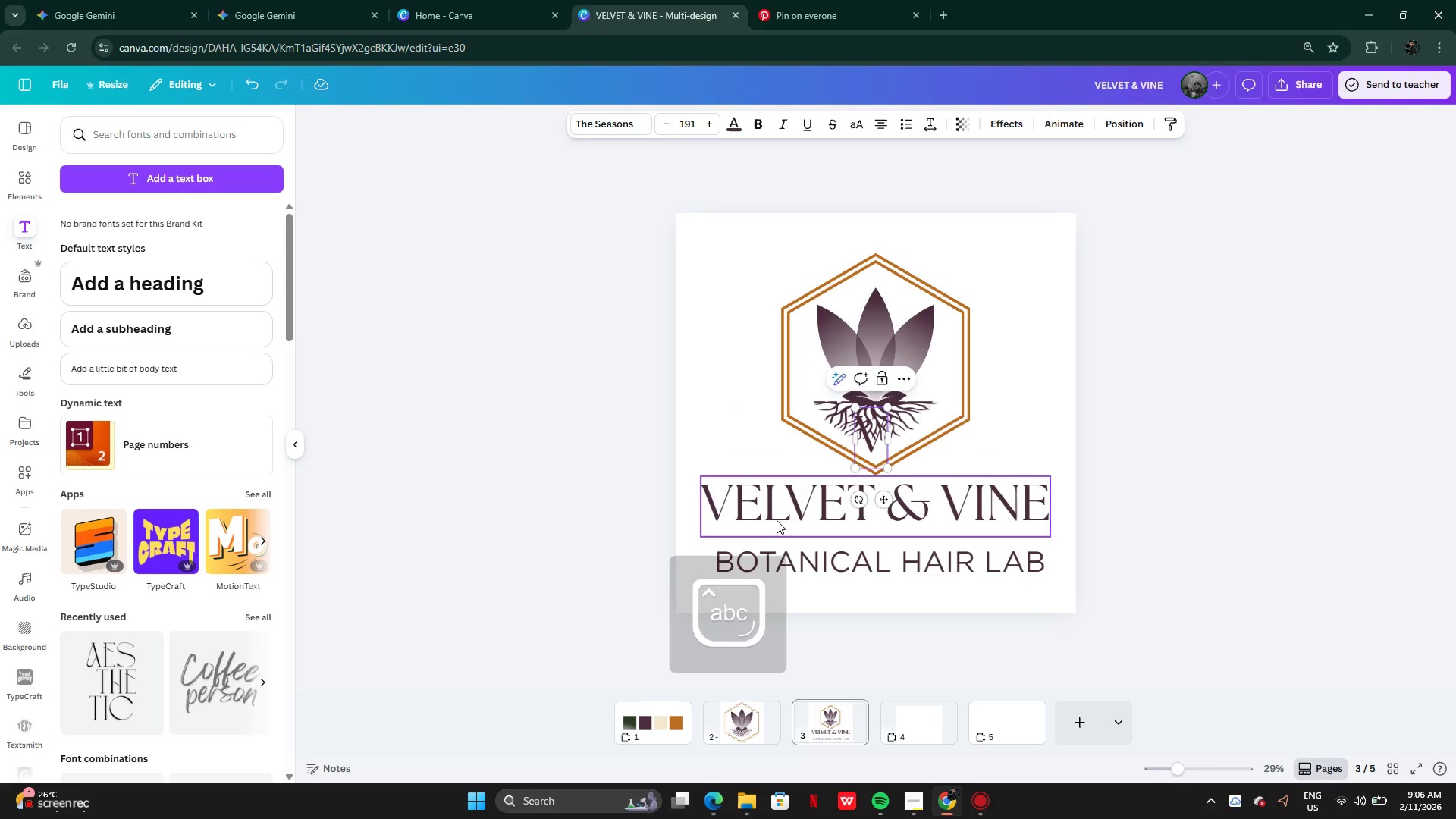 
double_click([780, 518])
 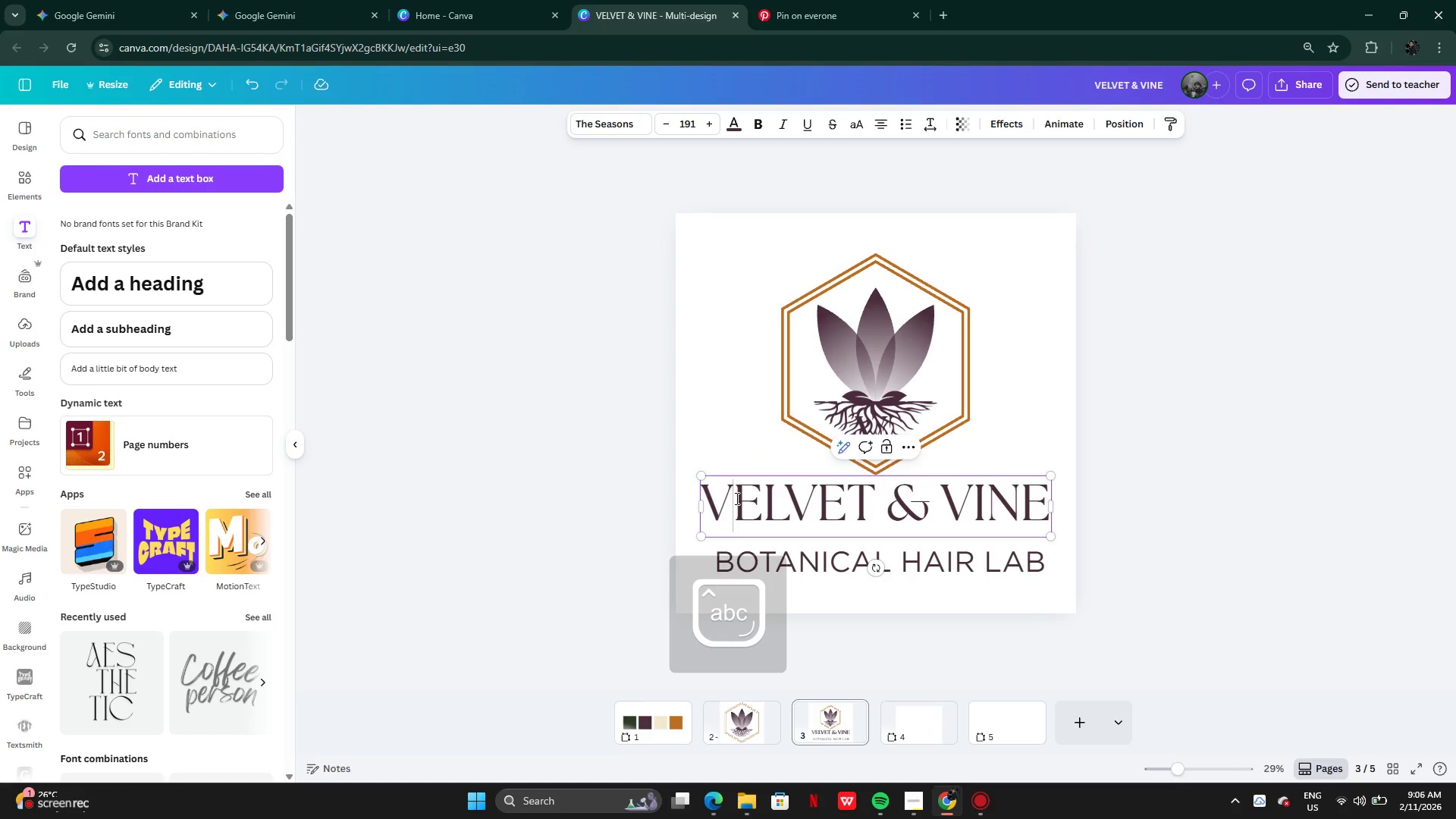 
key(Backspace)
 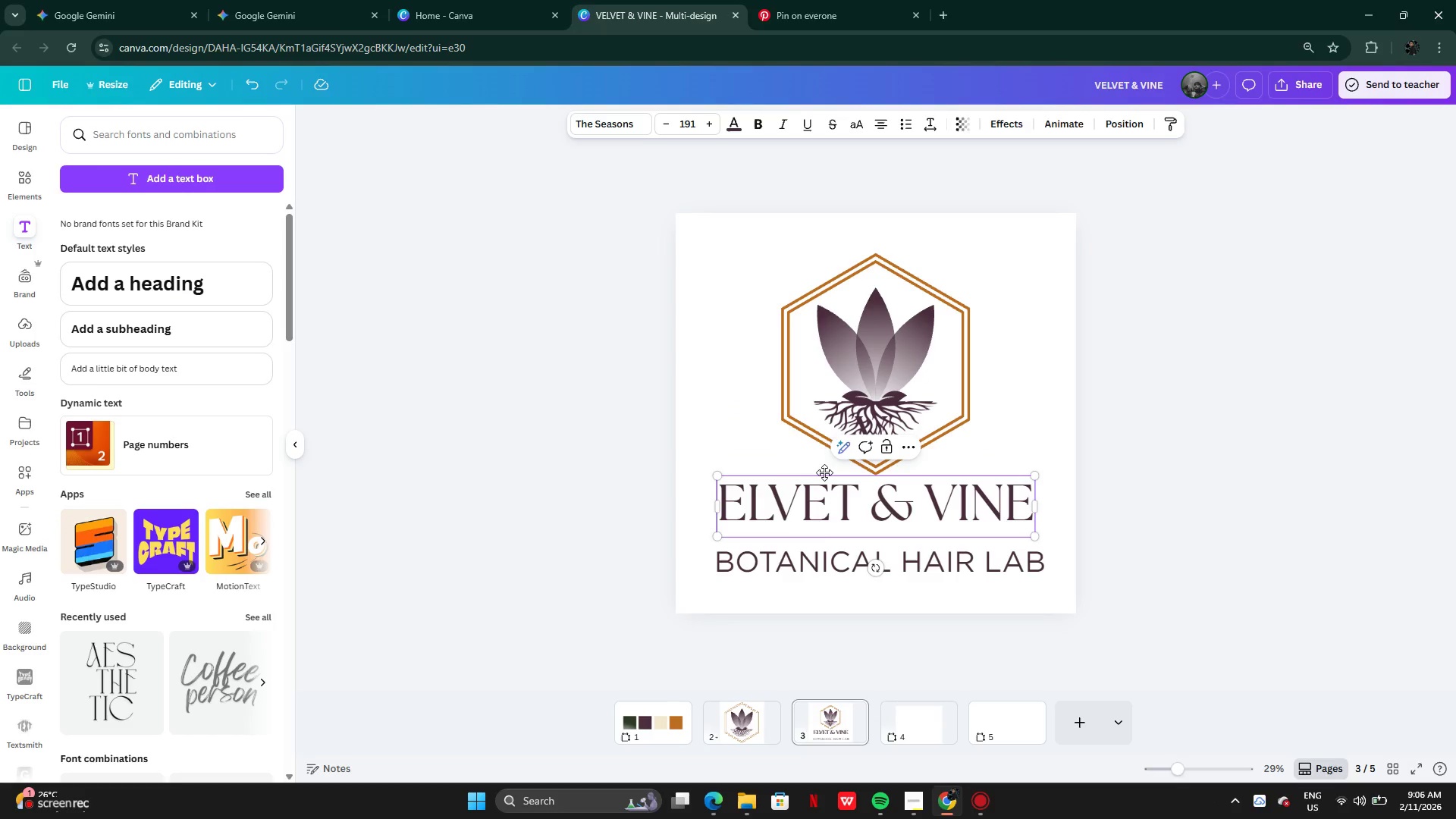 
left_click_drag(start_coordinate=[828, 526], to_coordinate=[876, 528])
 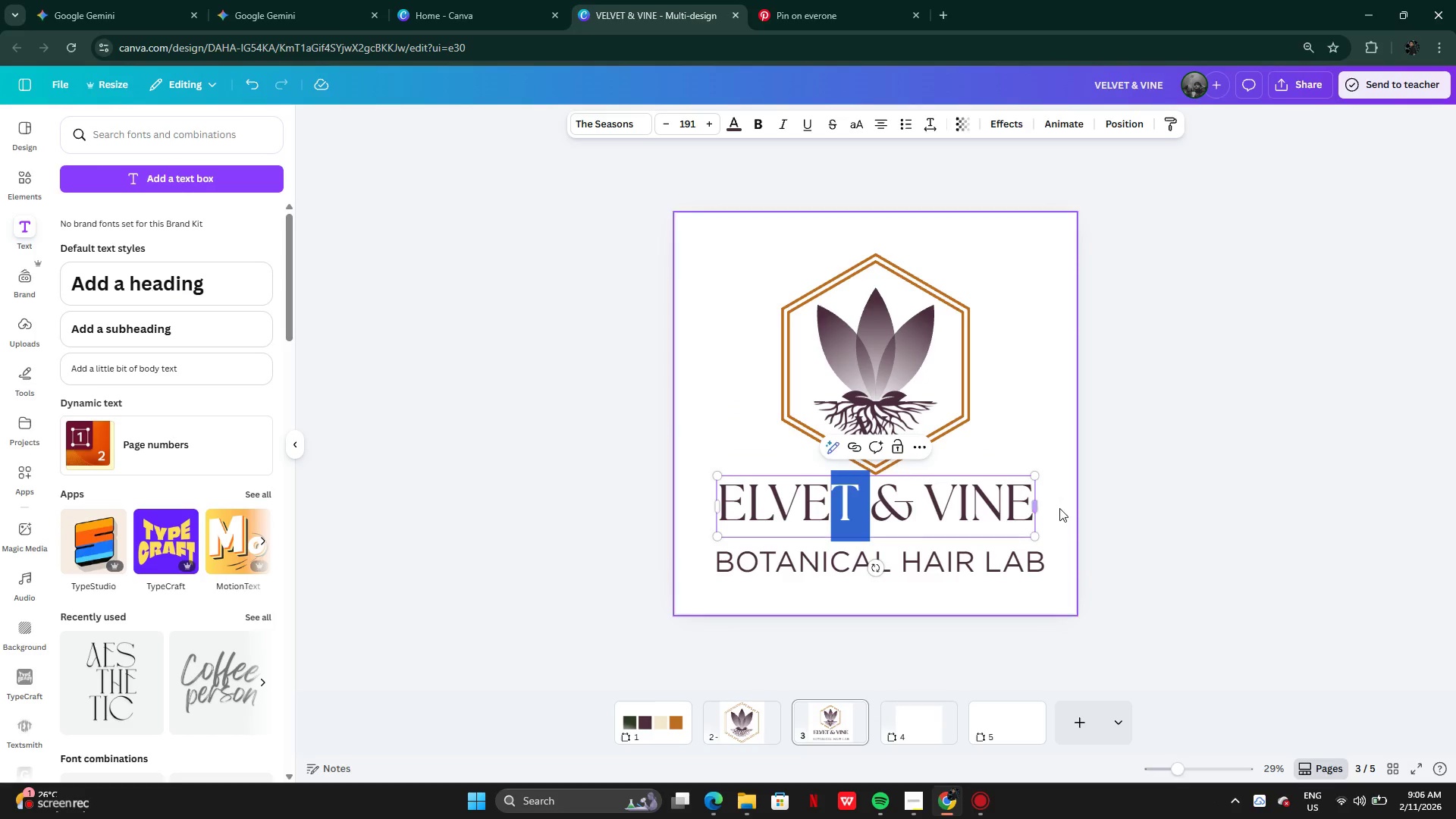 
left_click([1060, 508])
 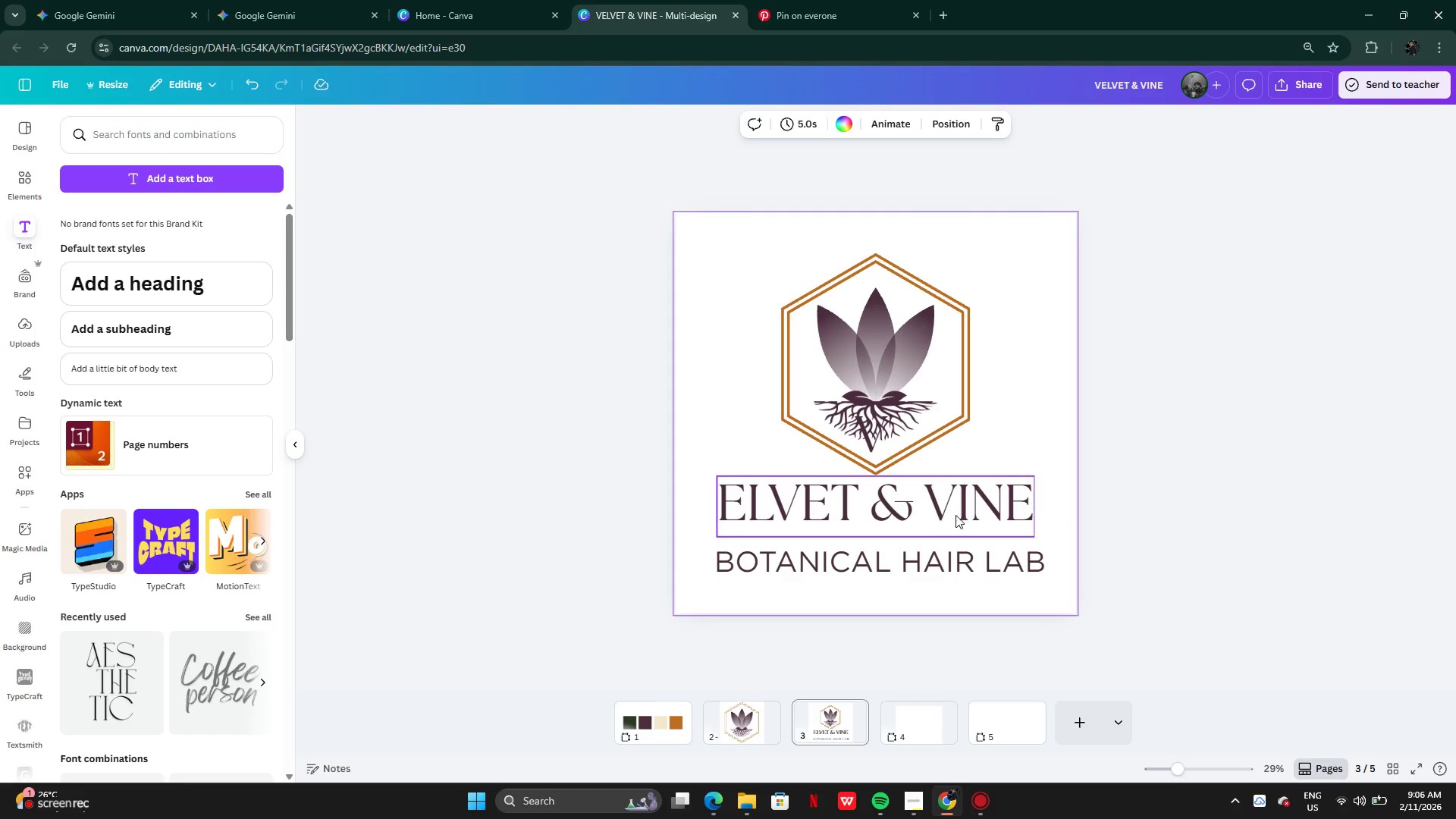 
left_click([962, 515])
 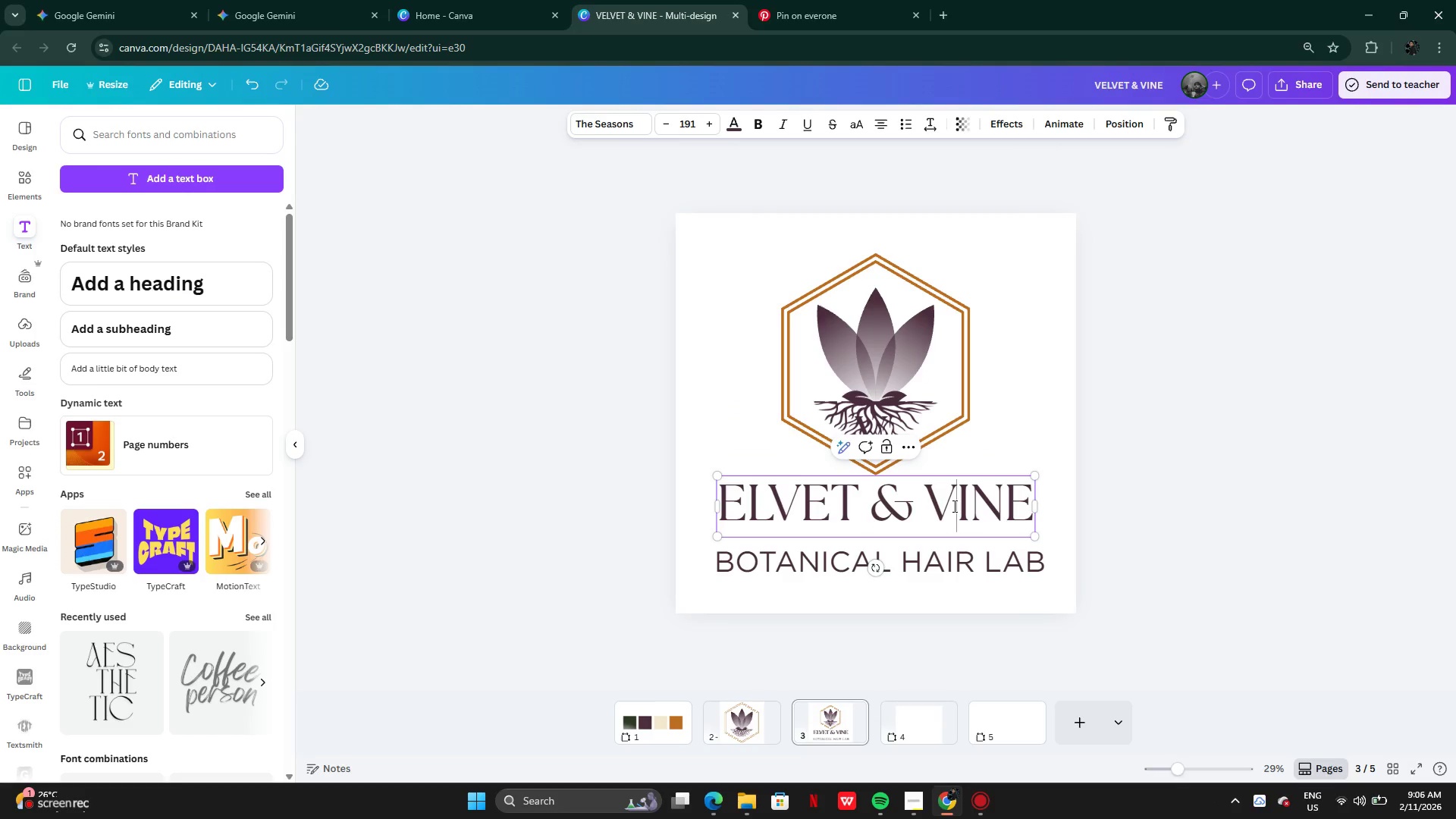 
left_click([953, 506])
 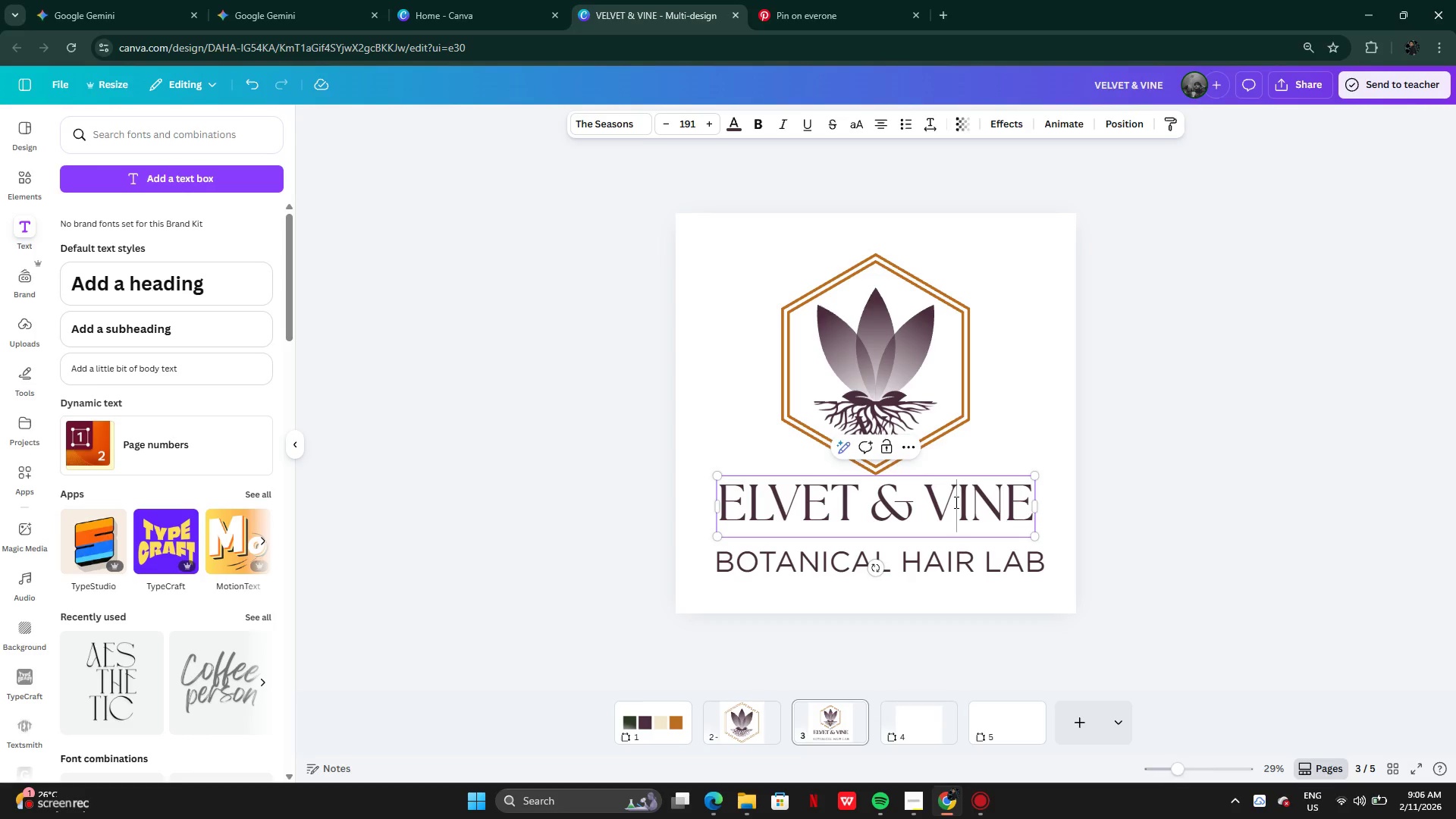 
key(Backspace)
 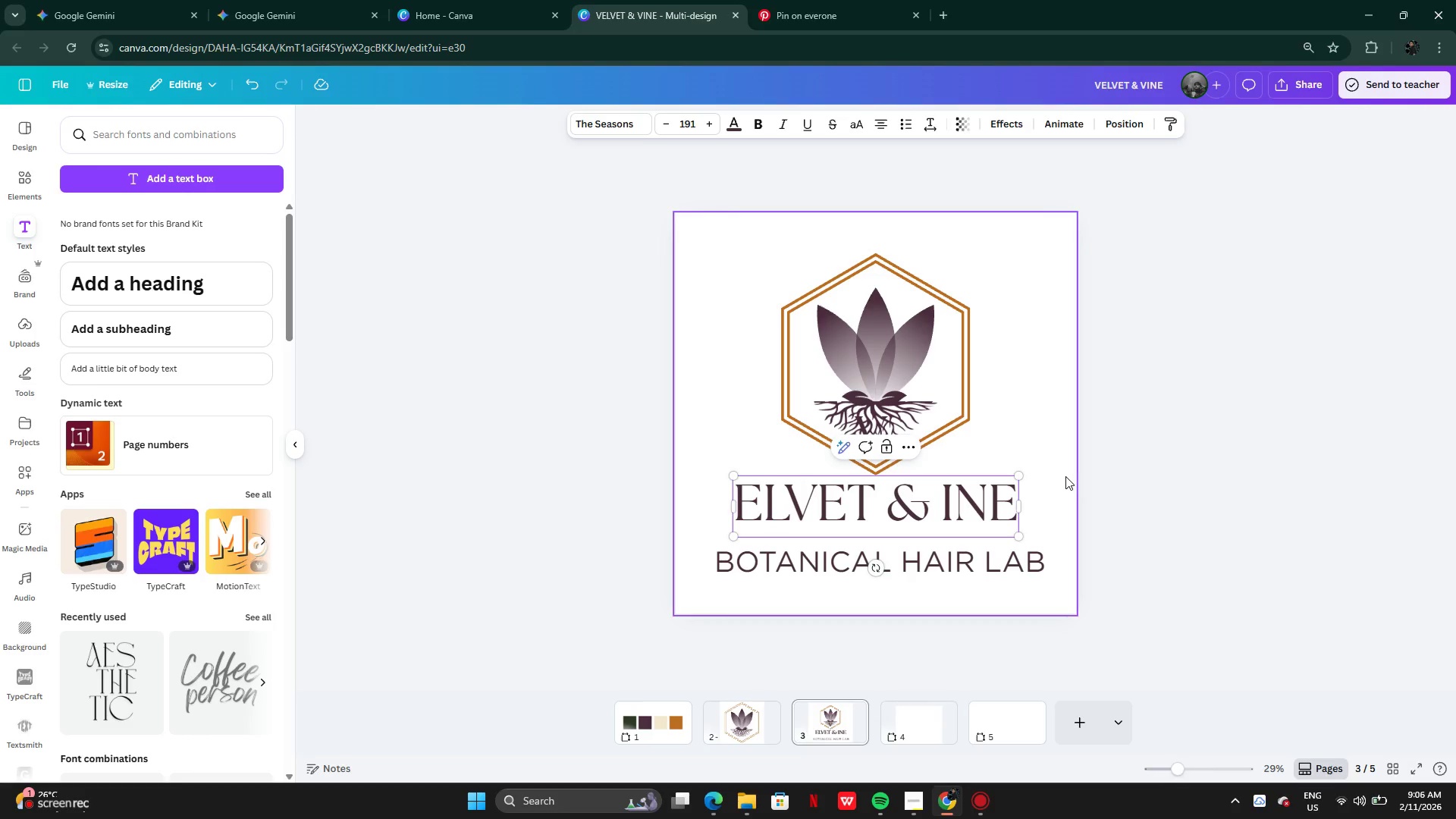 
left_click([1066, 476])
 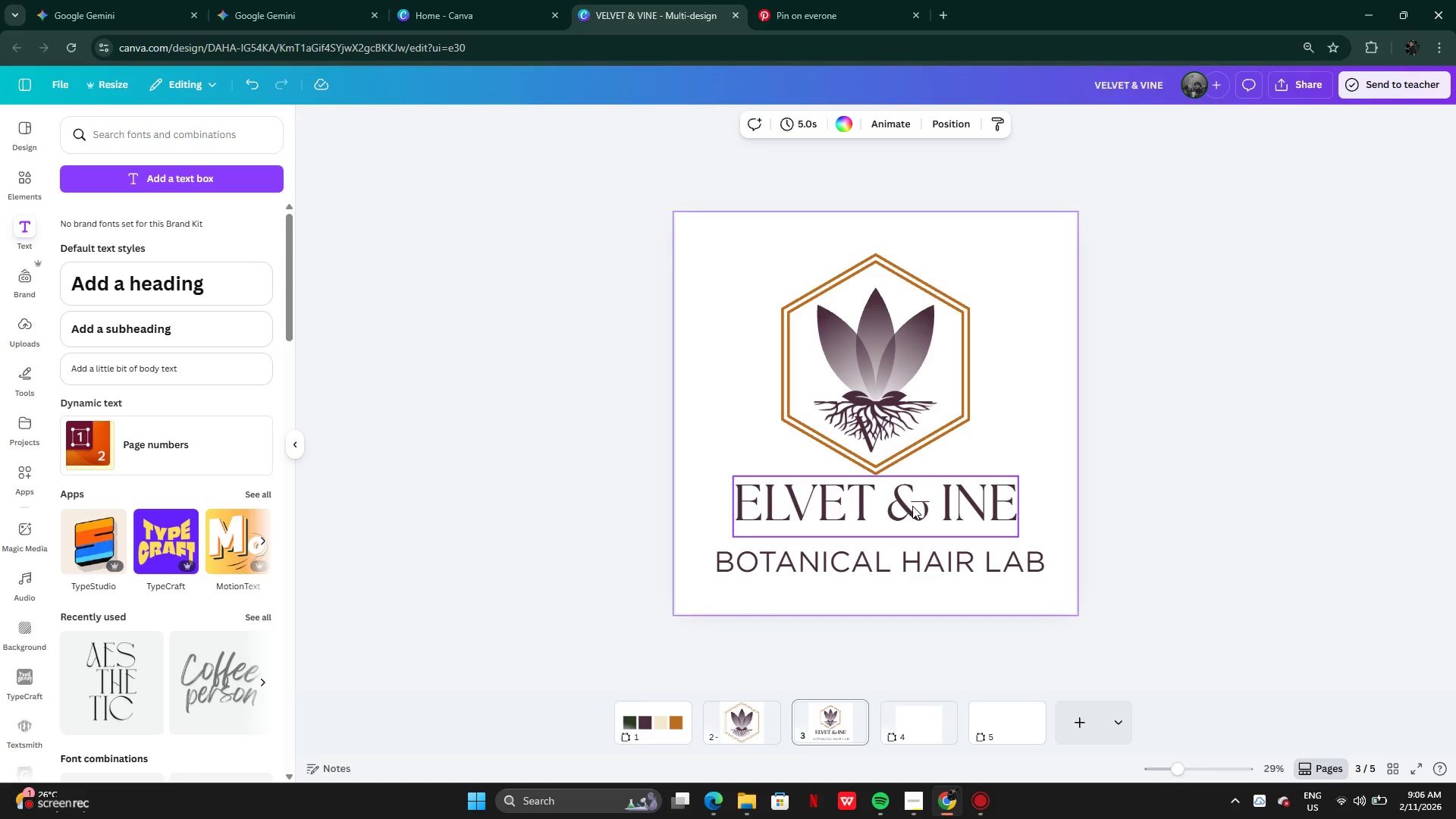 
key(Control+Z)
 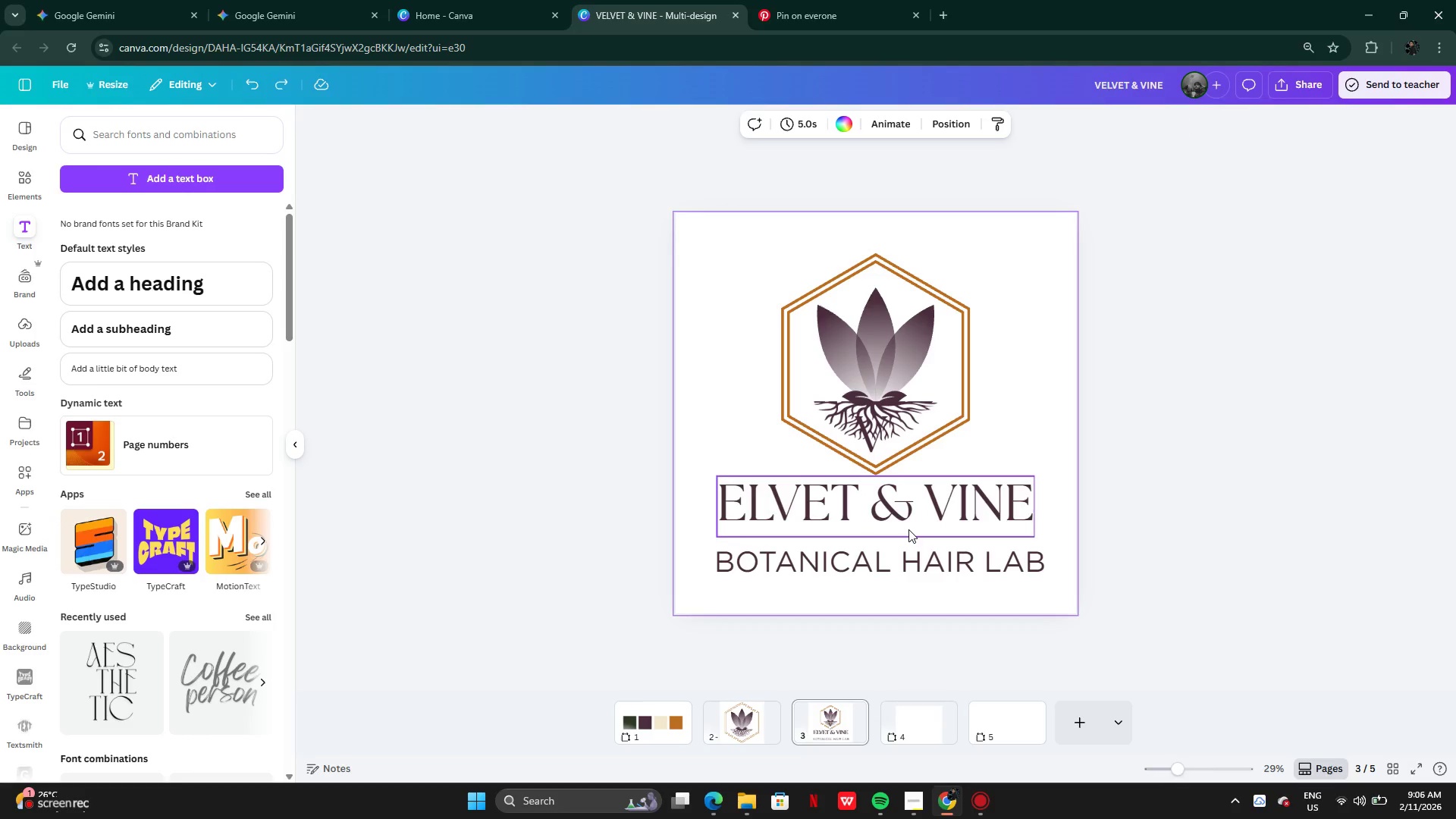 
key(Control+Z)
 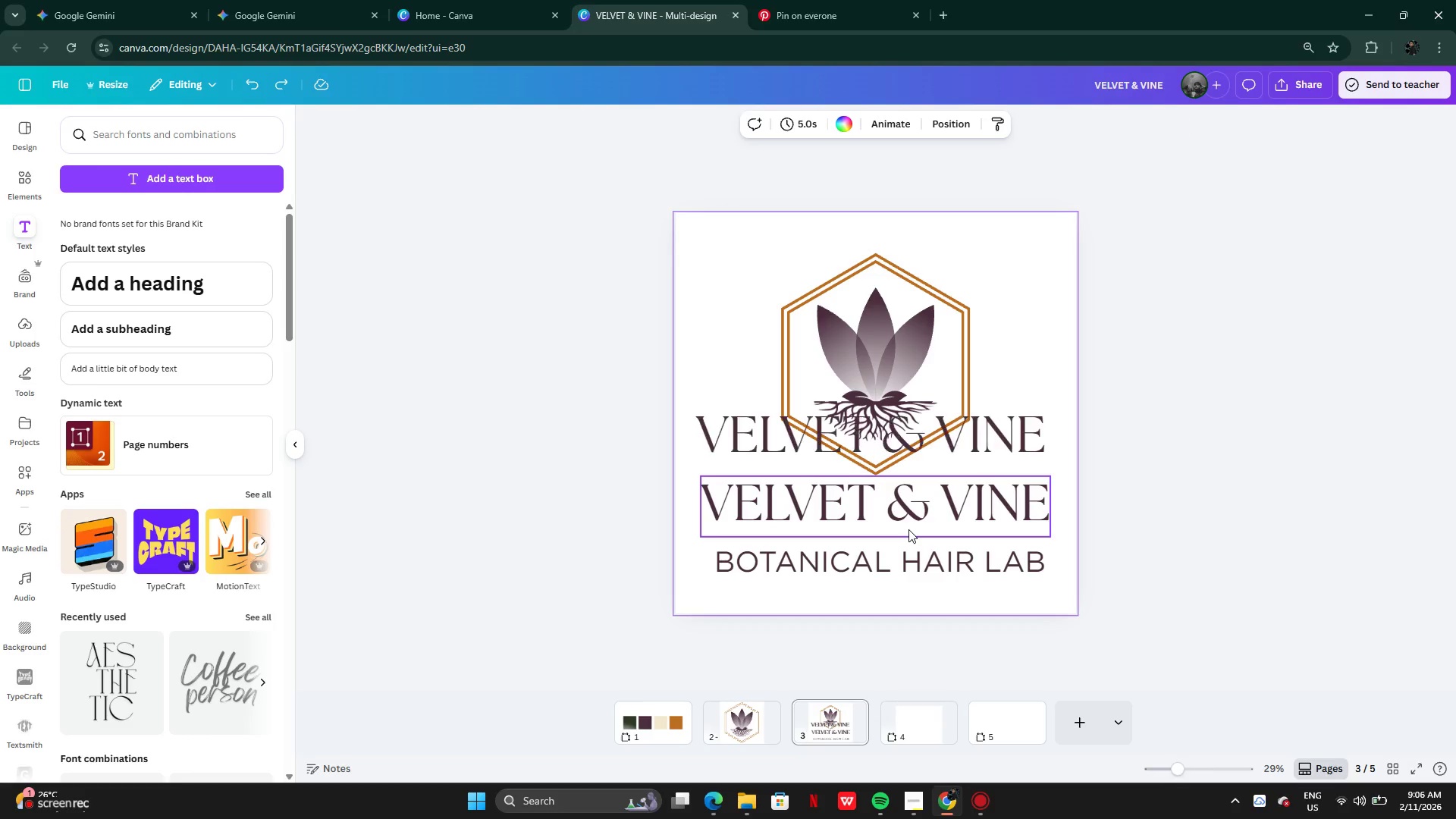 
key(Control+Z)
 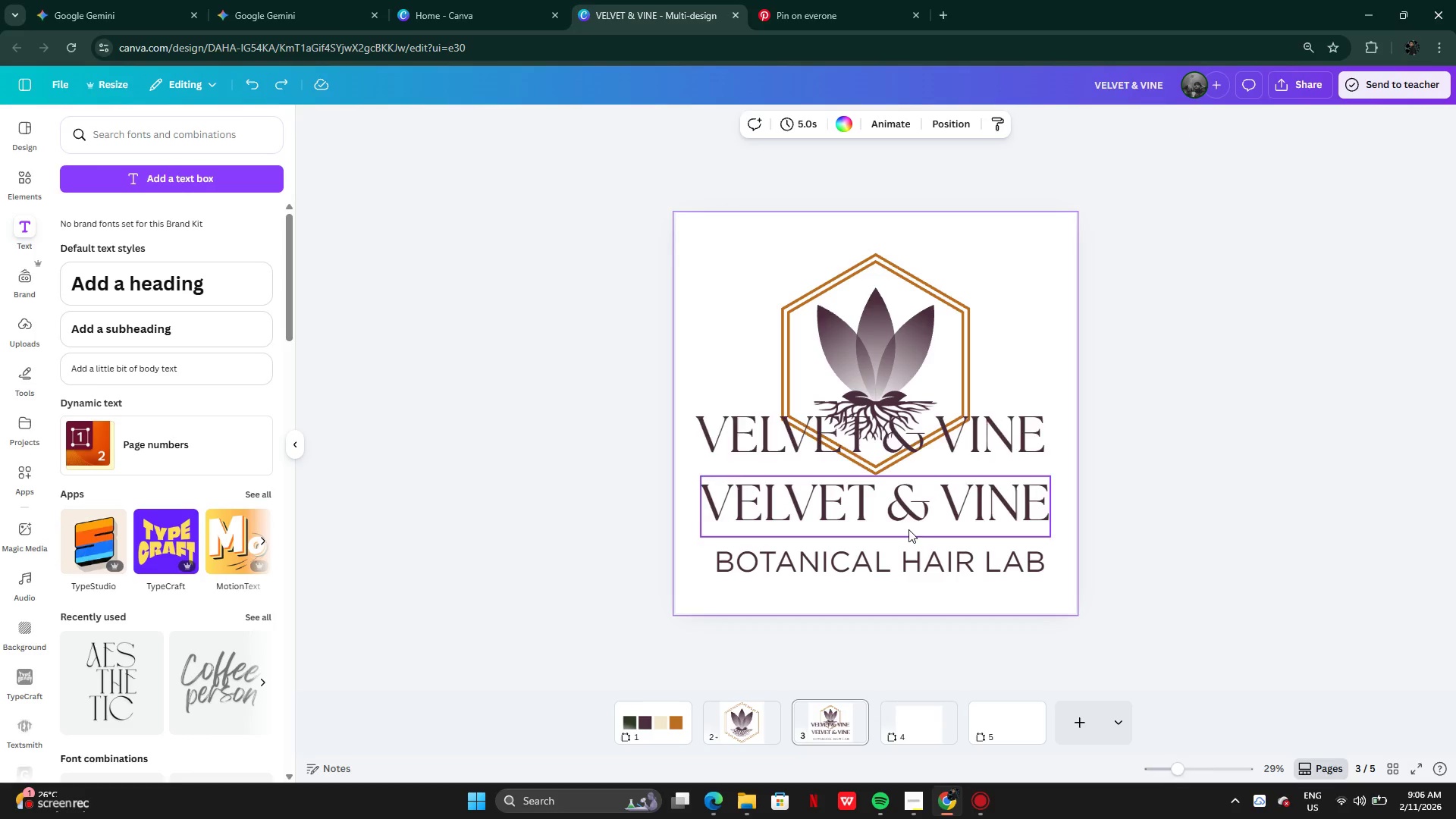 
key(Control+Z)
 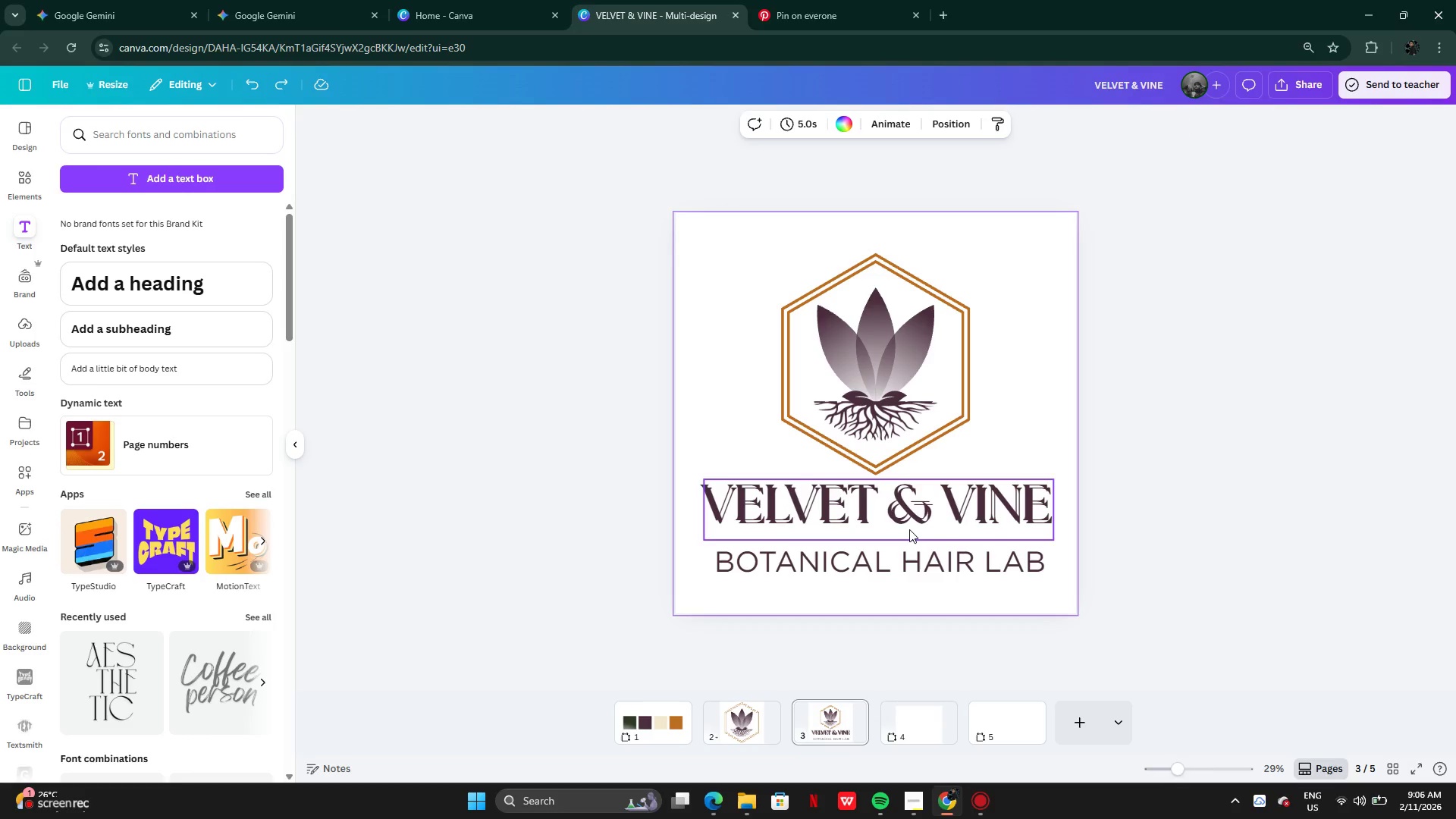 
key(Control+ControlLeft)
 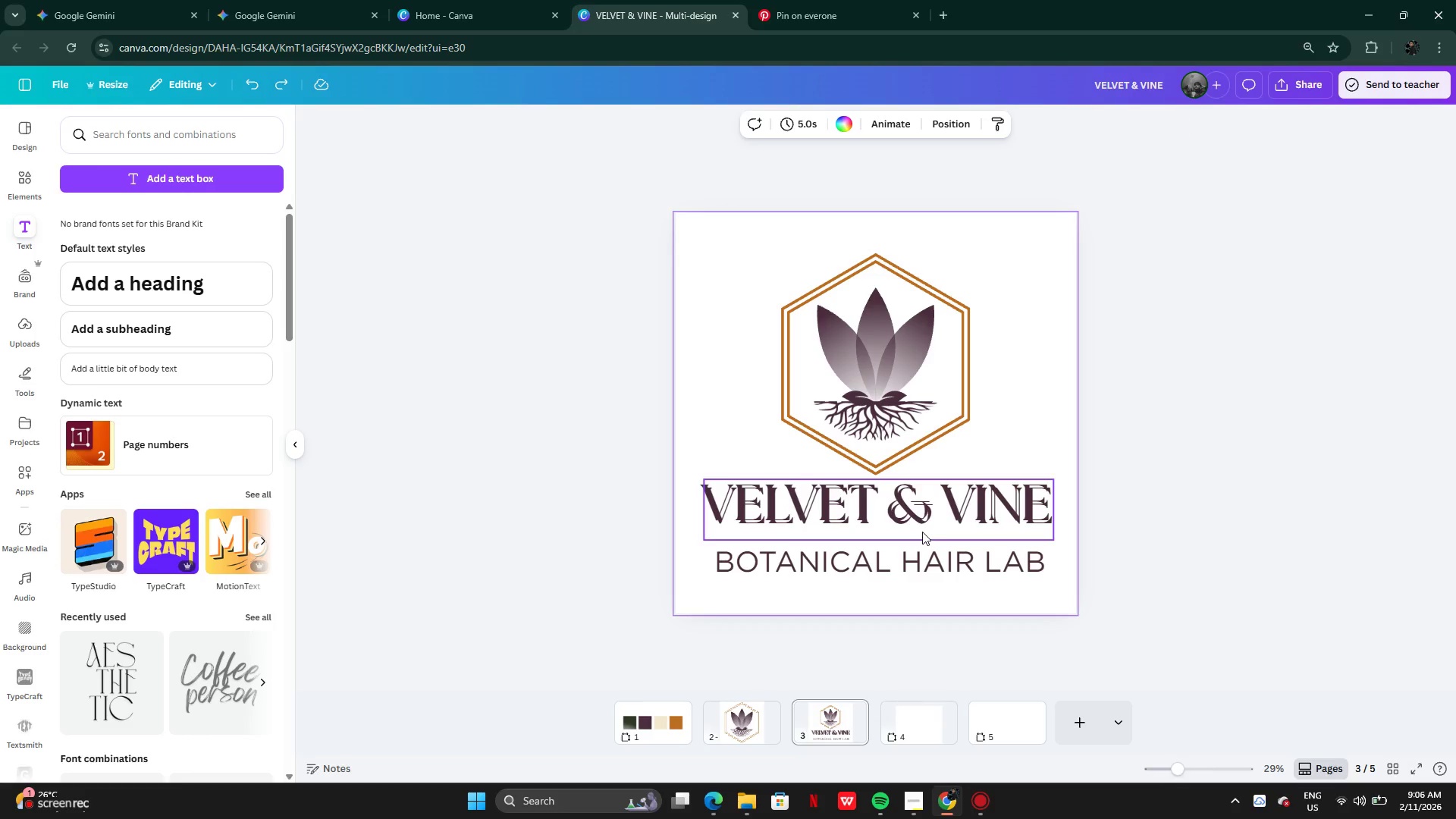 
key(Control+Z)
 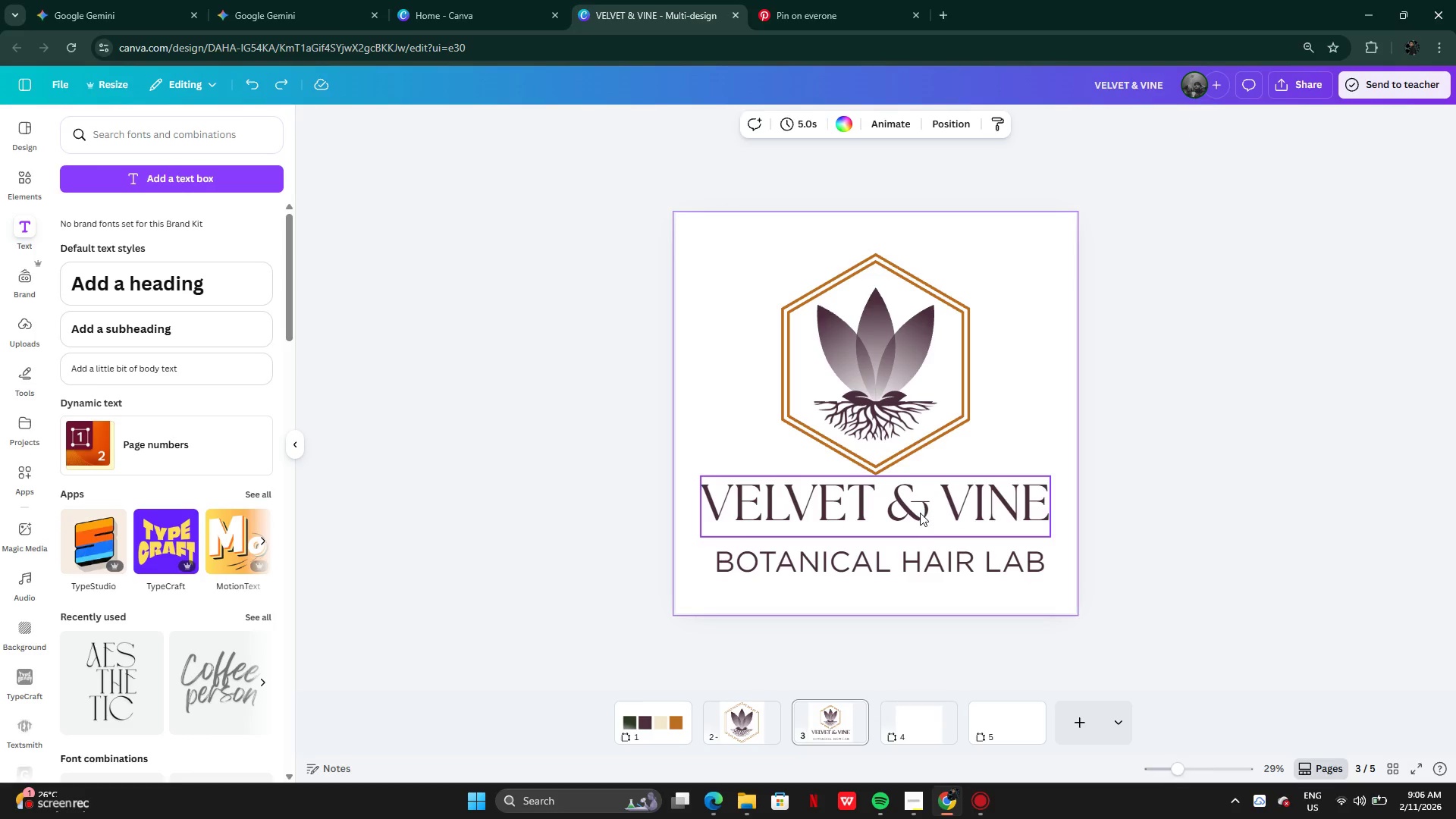 
left_click_drag(start_coordinate=[920, 513], to_coordinate=[927, 560])
 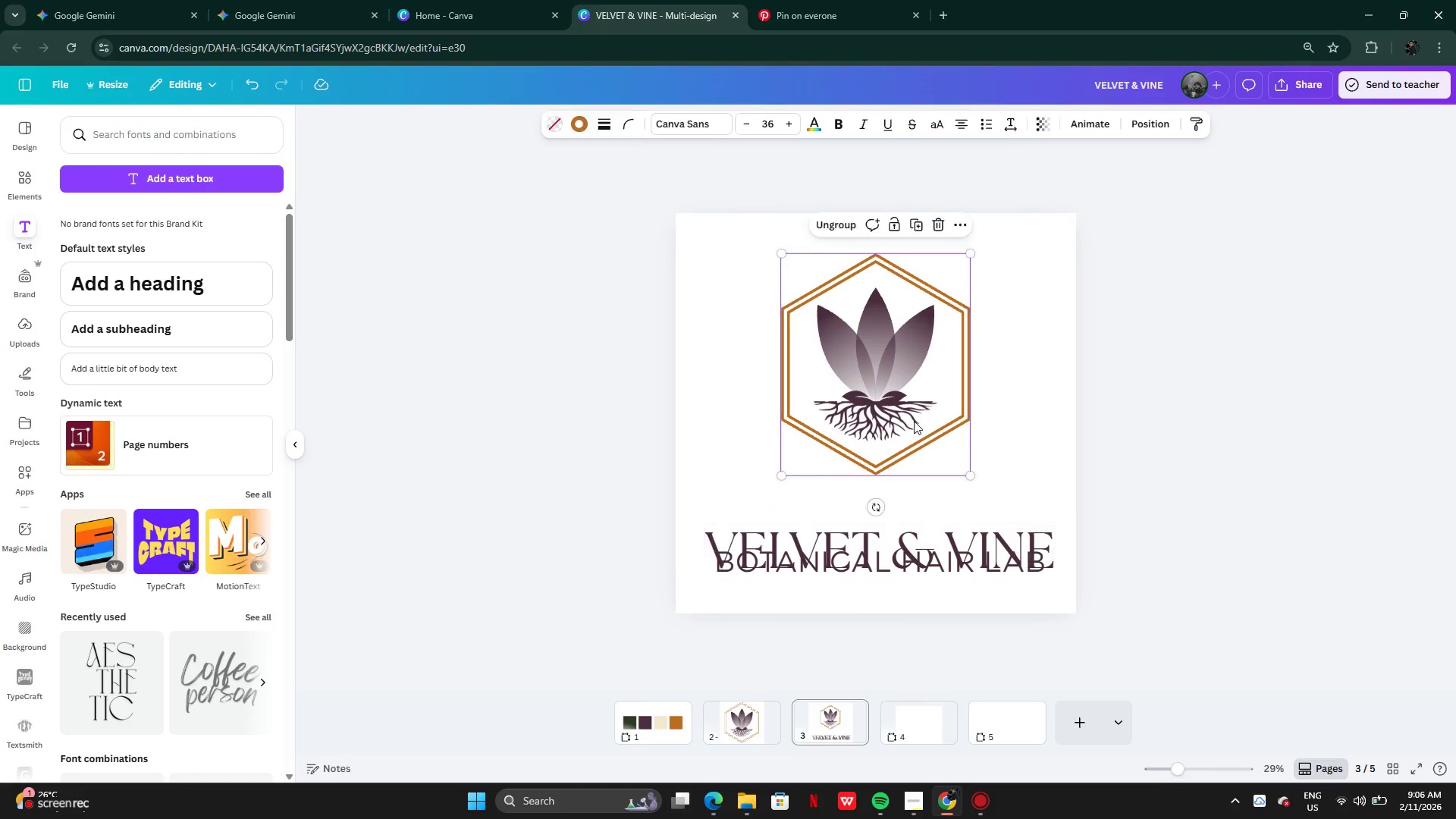 
left_click_drag(start_coordinate=[914, 421], to_coordinate=[913, 358])
 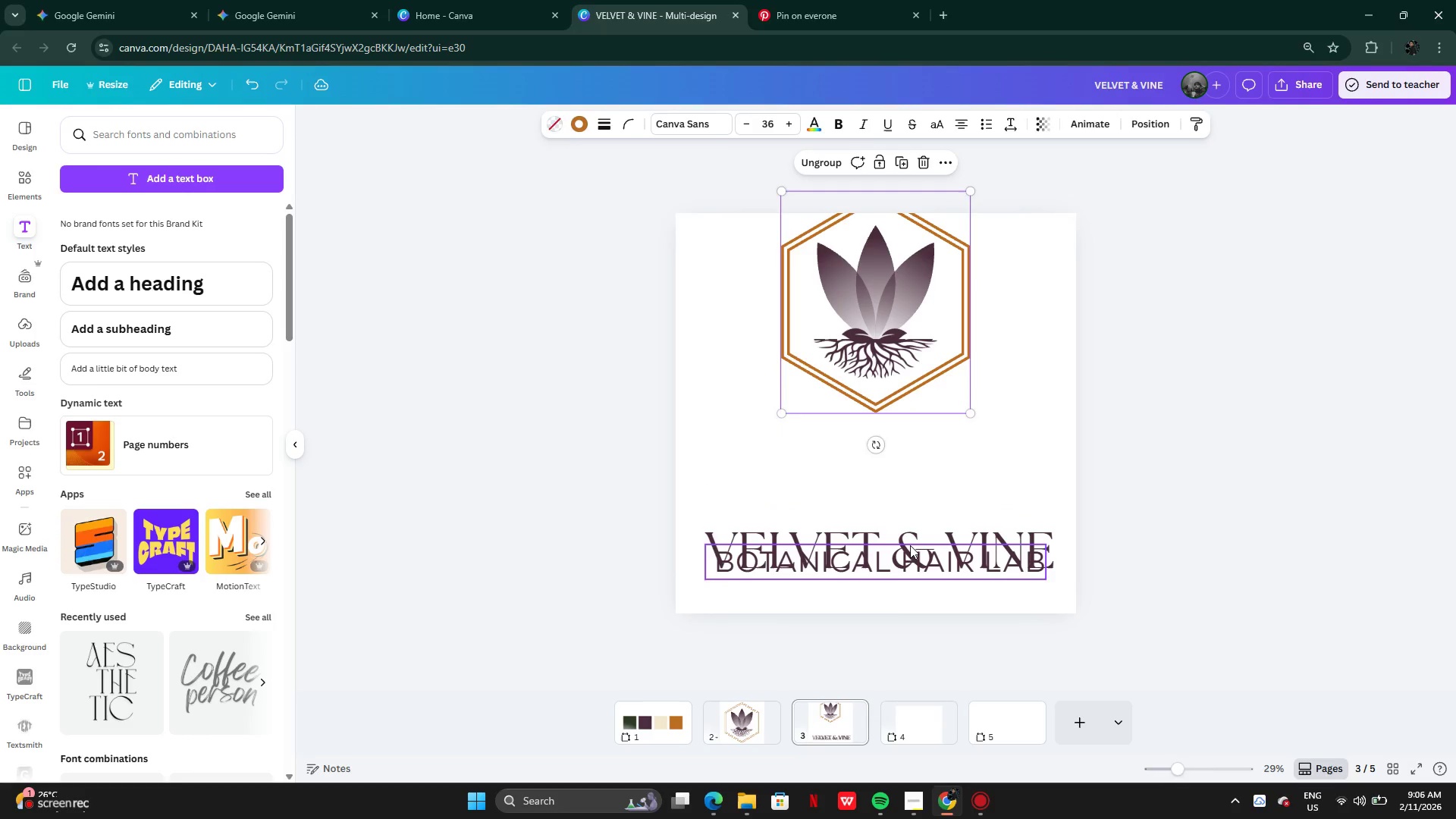 
left_click([910, 545])
 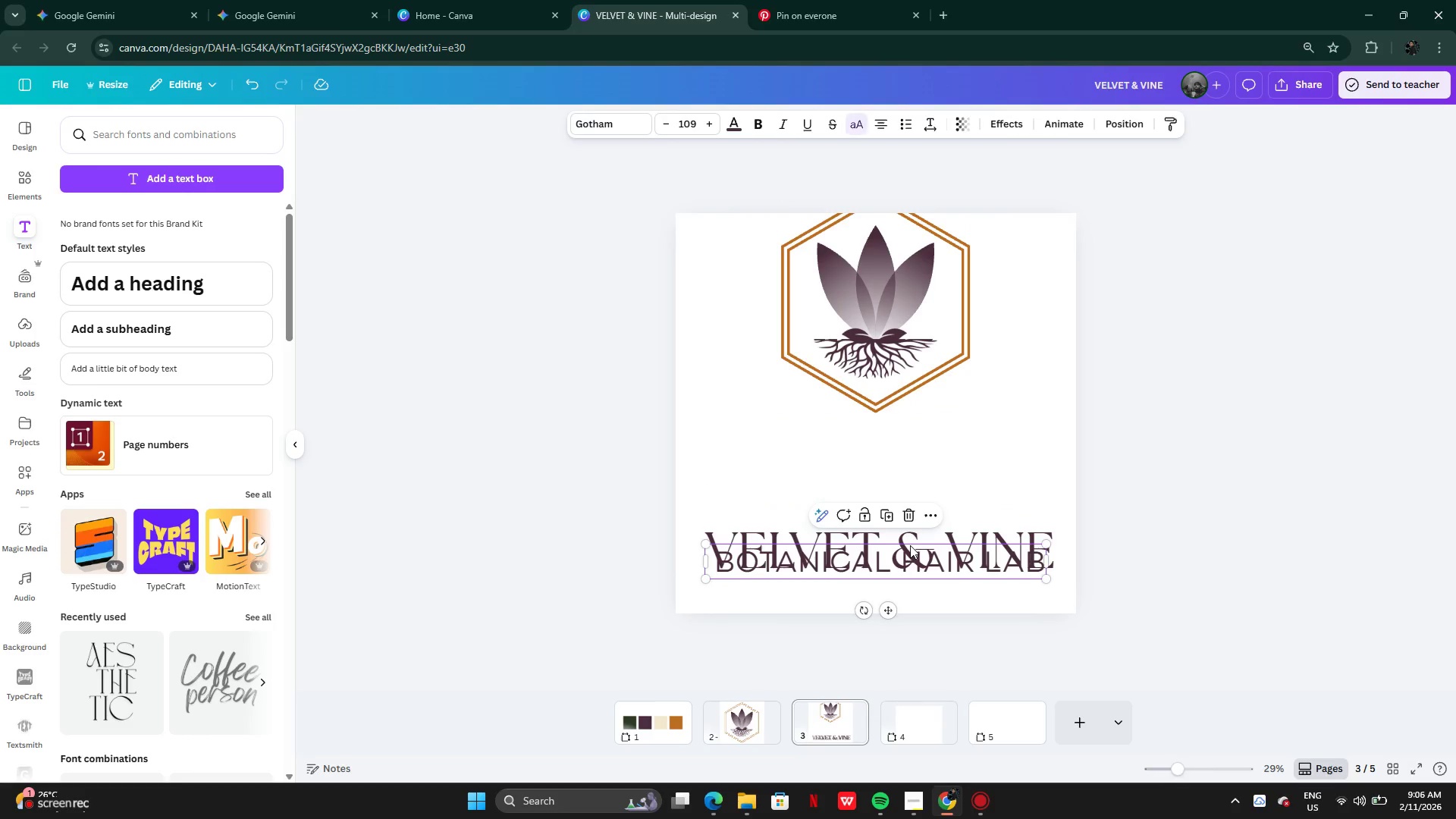 
left_click_drag(start_coordinate=[910, 545], to_coordinate=[945, 422])
 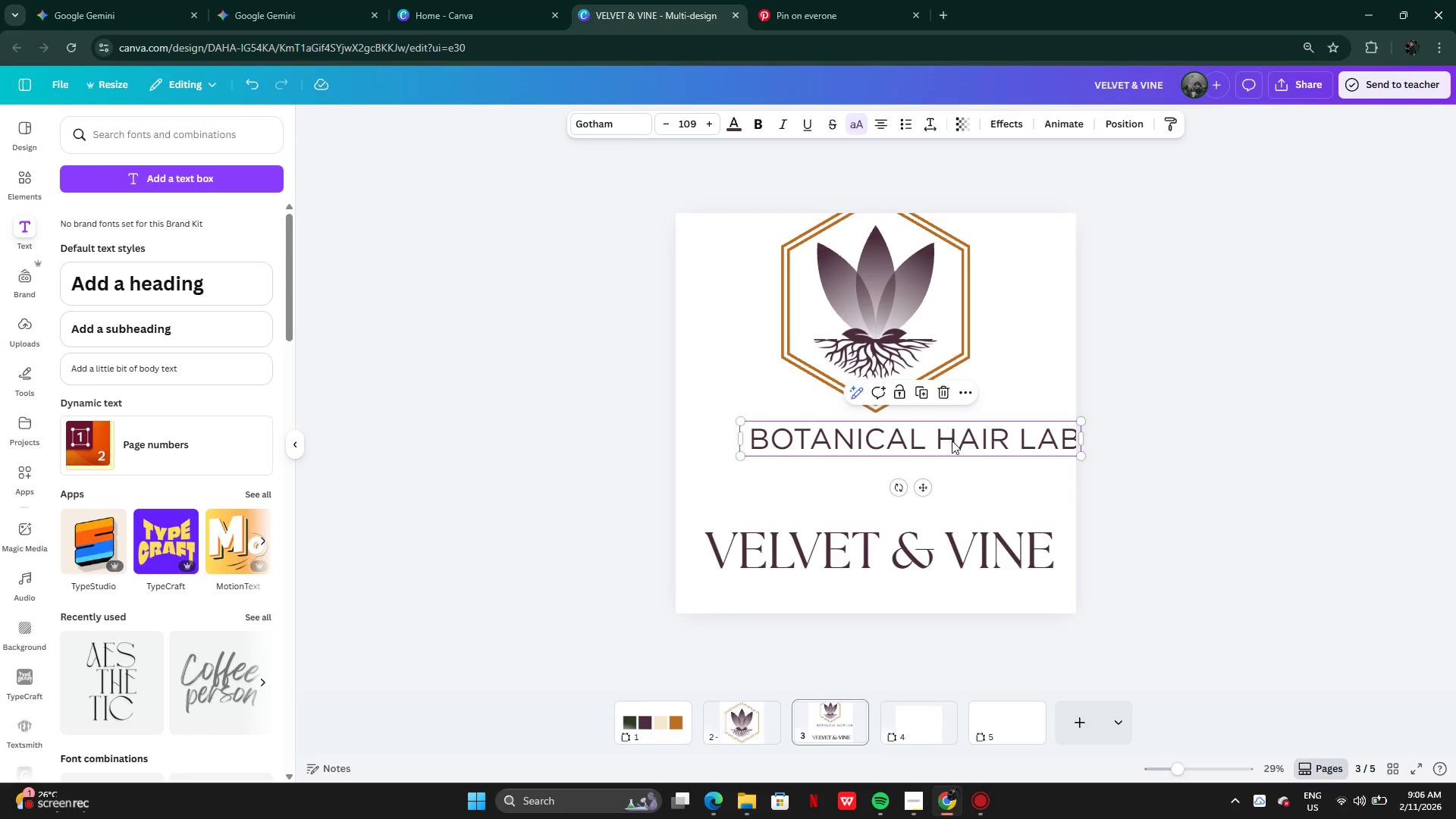 
left_click_drag(start_coordinate=[954, 439], to_coordinate=[896, 620])
 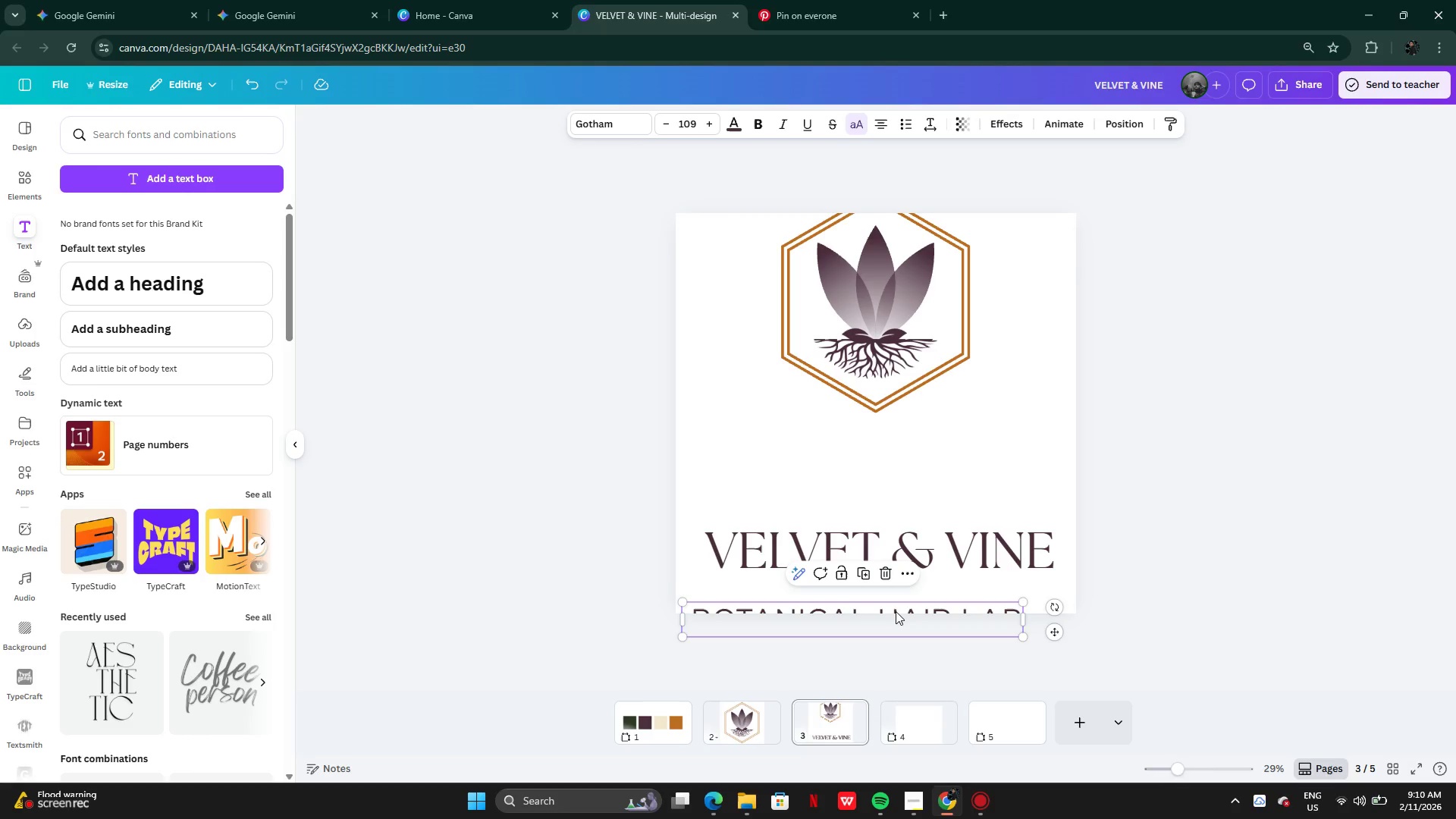 
wait(238.33)
 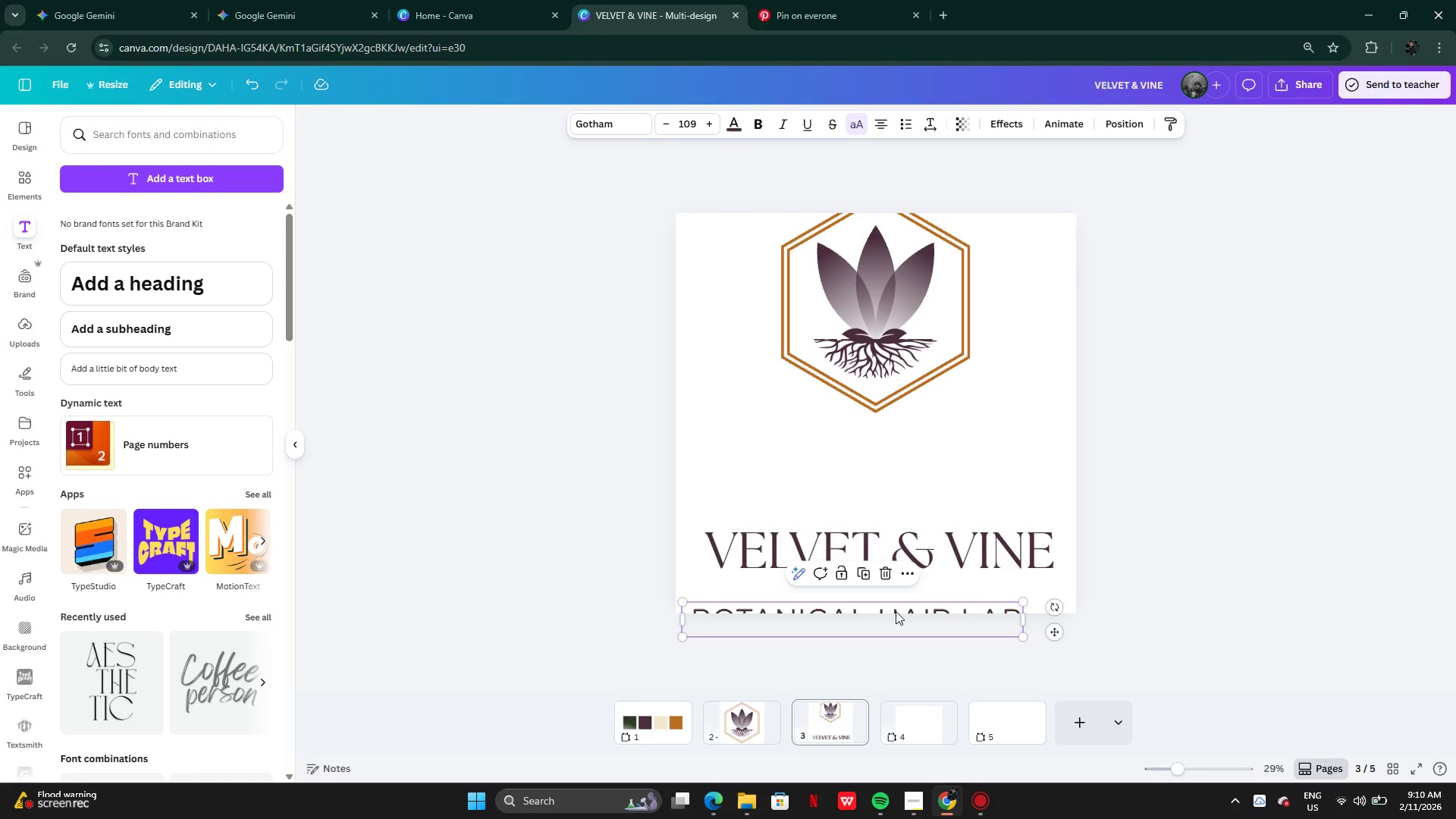 
left_click_drag(start_coordinate=[927, 611], to_coordinate=[941, 456])
 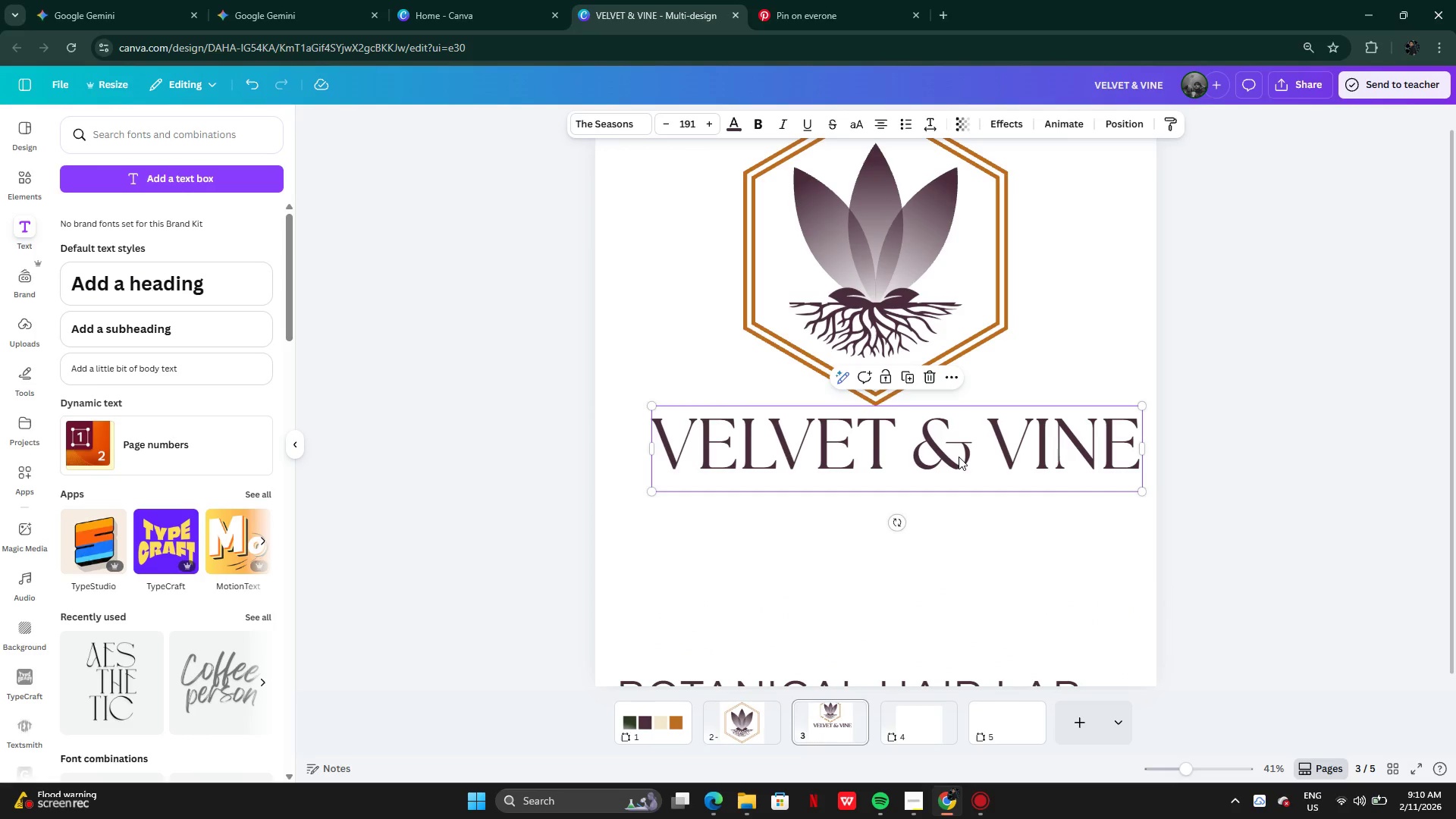 
hold_key(key=AltLeft, duration=0.73)
left_click_drag(start_coordinate=[952, 463], to_coordinate=[957, 538])
 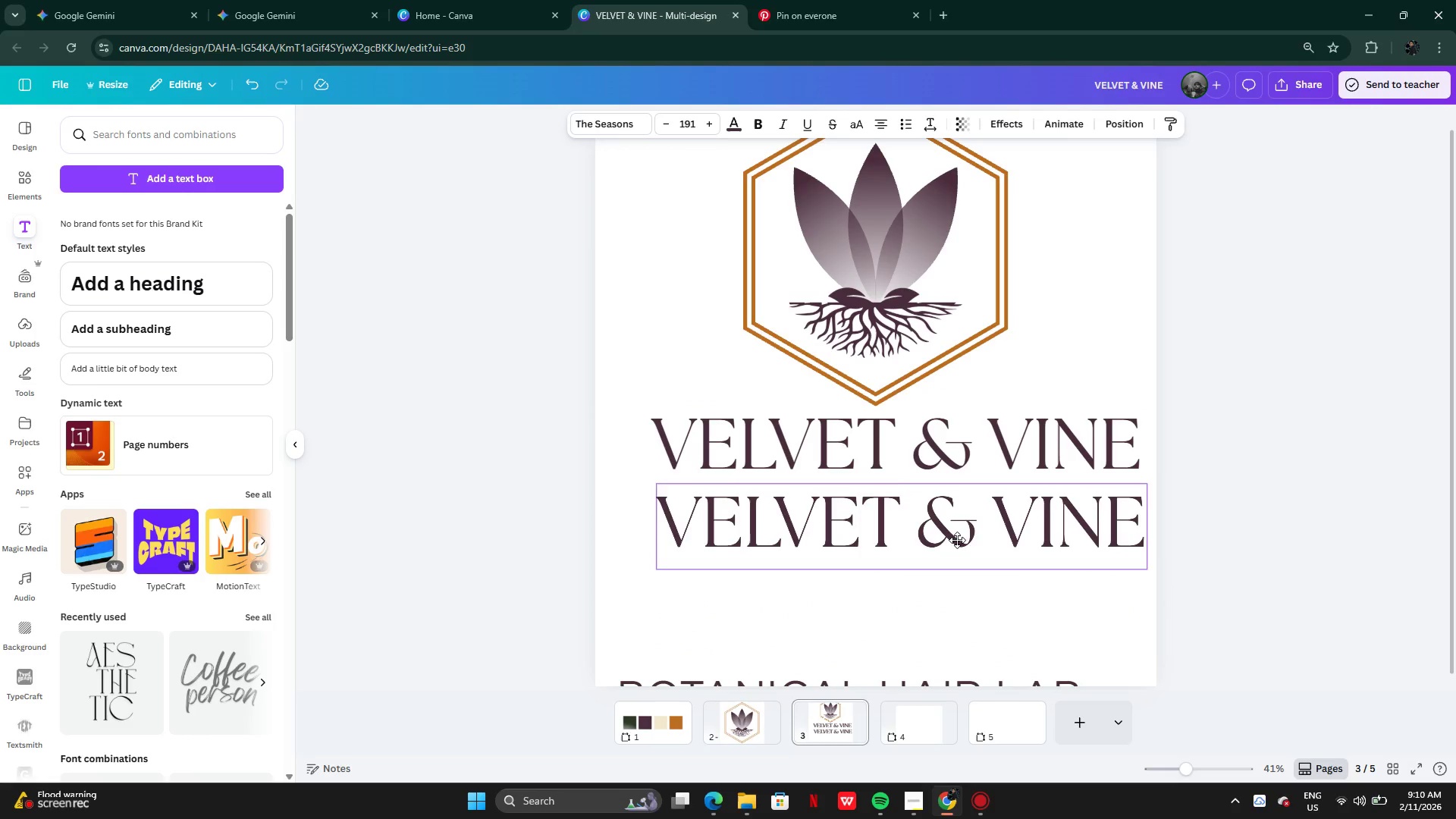 
left_click_drag(start_coordinate=[957, 533], to_coordinate=[956, 548])
 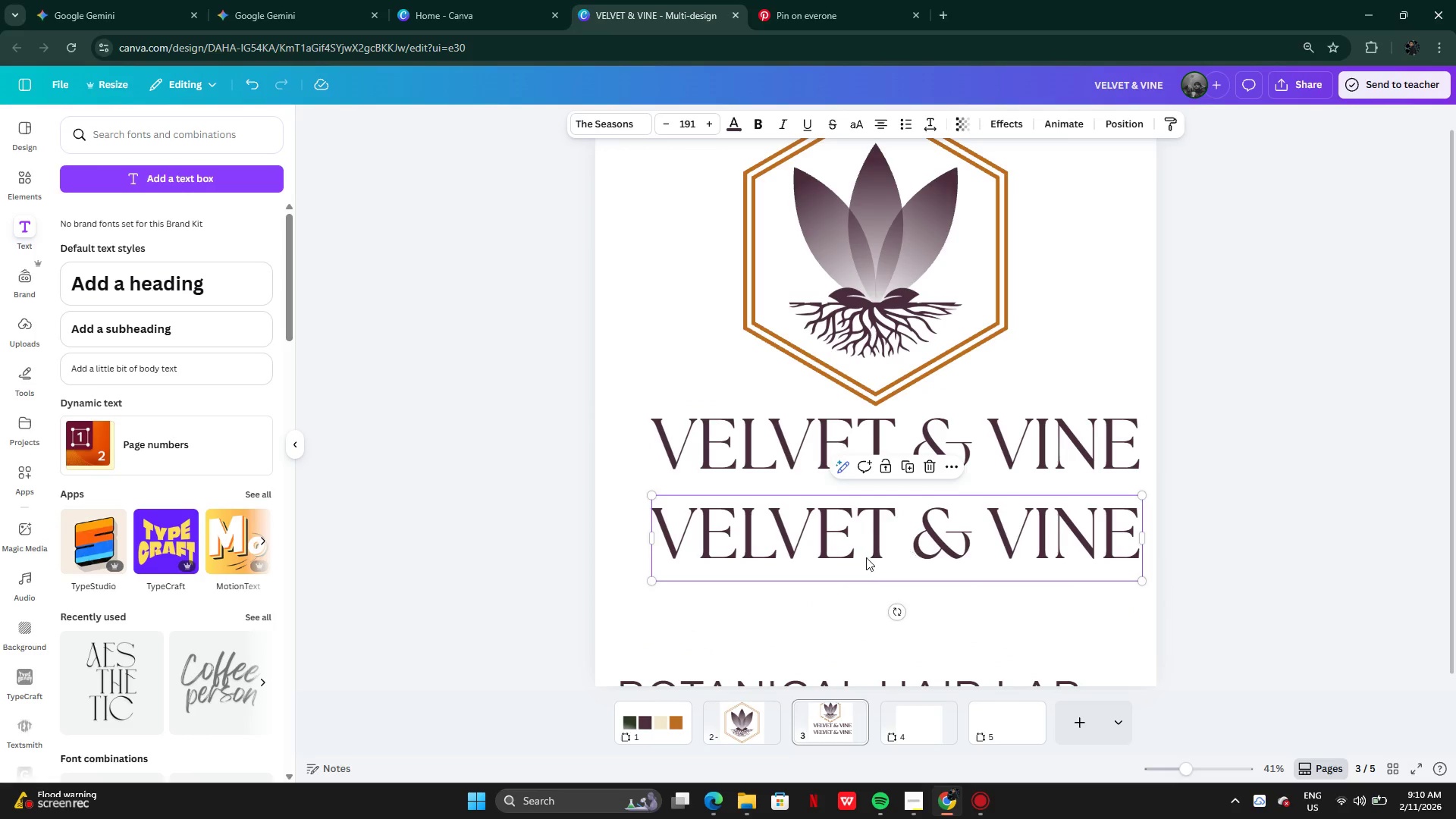 
left_click_drag(start_coordinate=[920, 548], to_coordinate=[960, 551])
 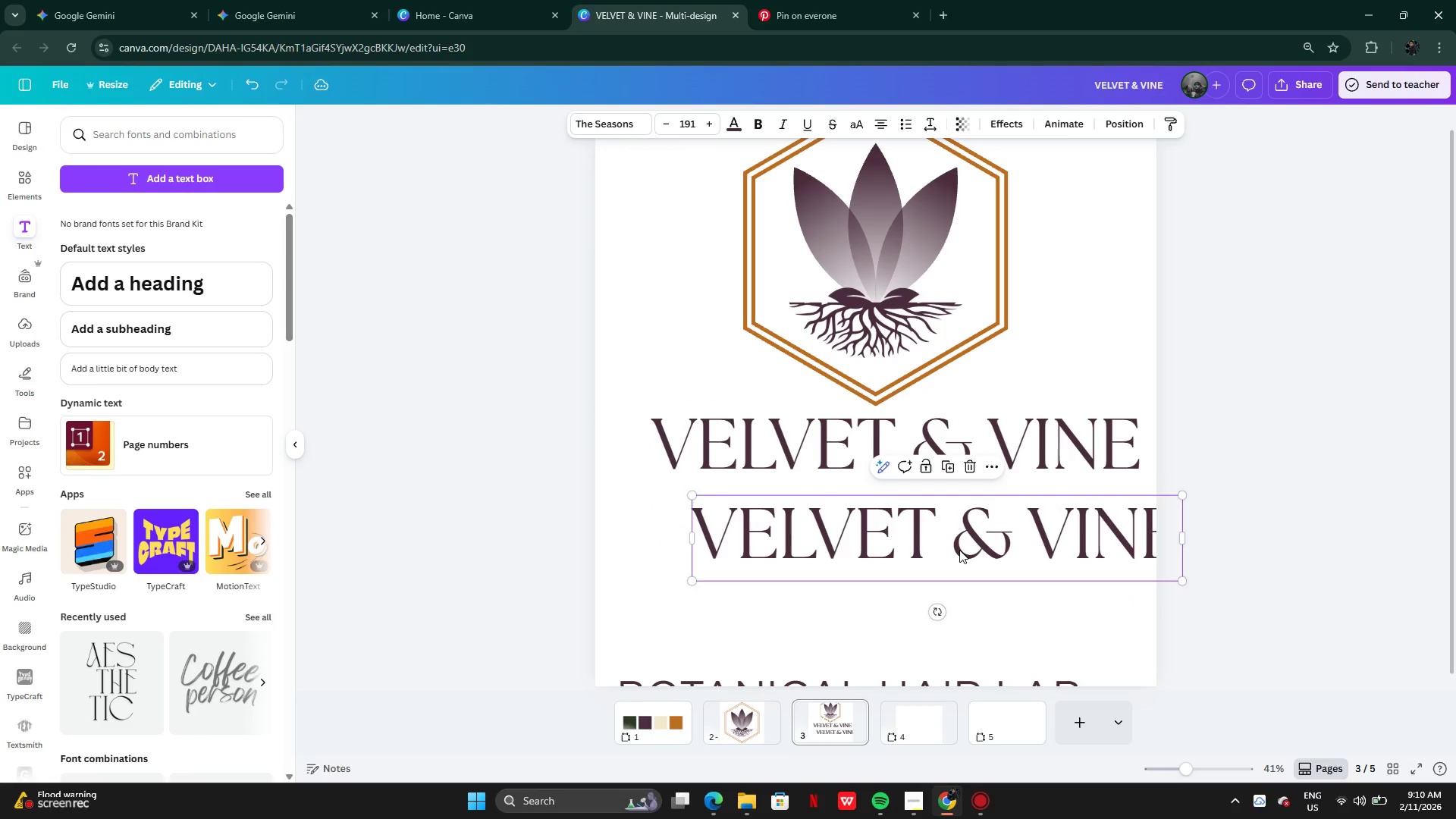 
double_click([959, 550])
 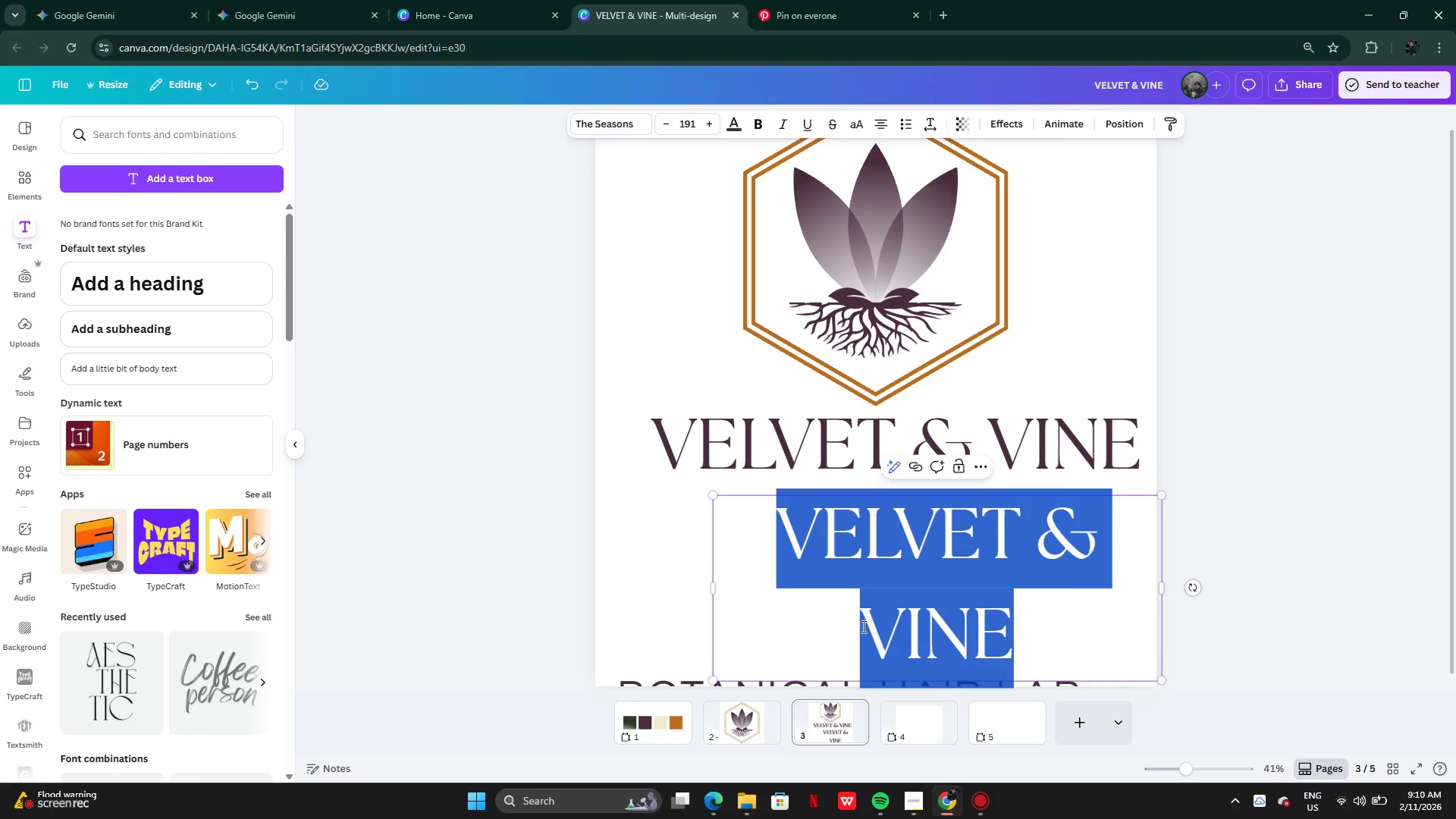 
left_click([857, 628])
 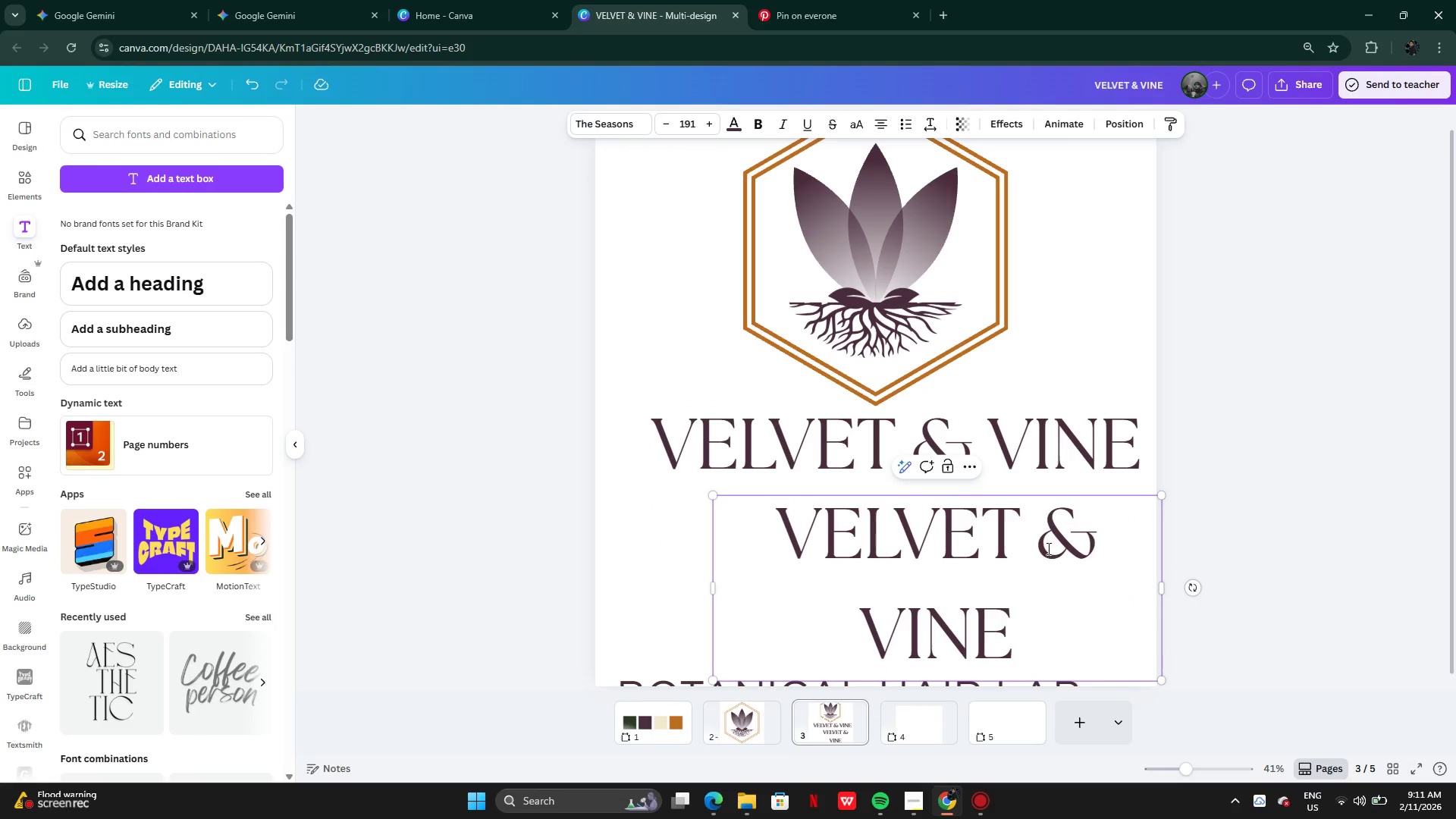 
left_click_drag(start_coordinate=[1047, 541], to_coordinate=[1070, 620])
 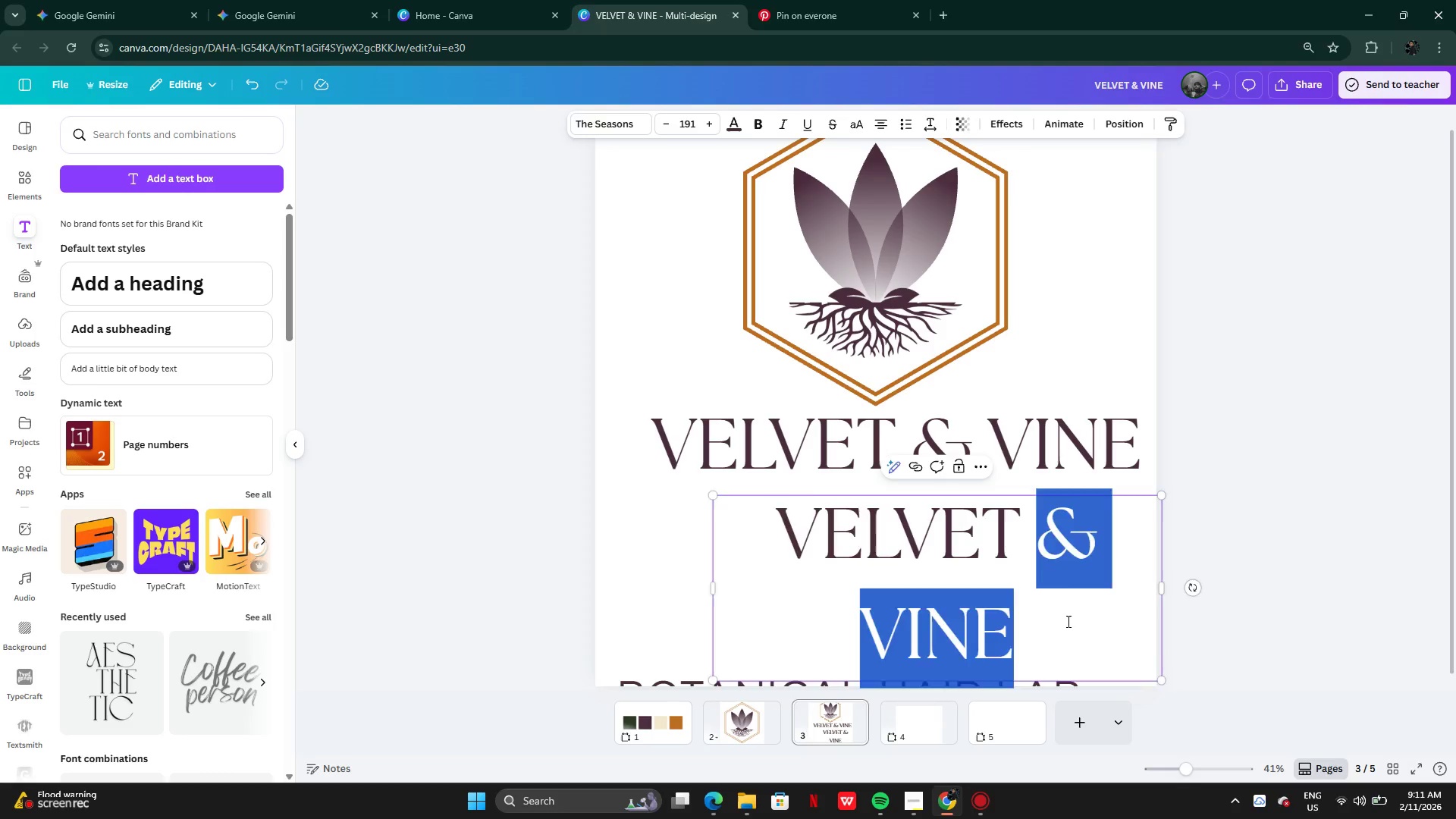 
key(Backspace)
 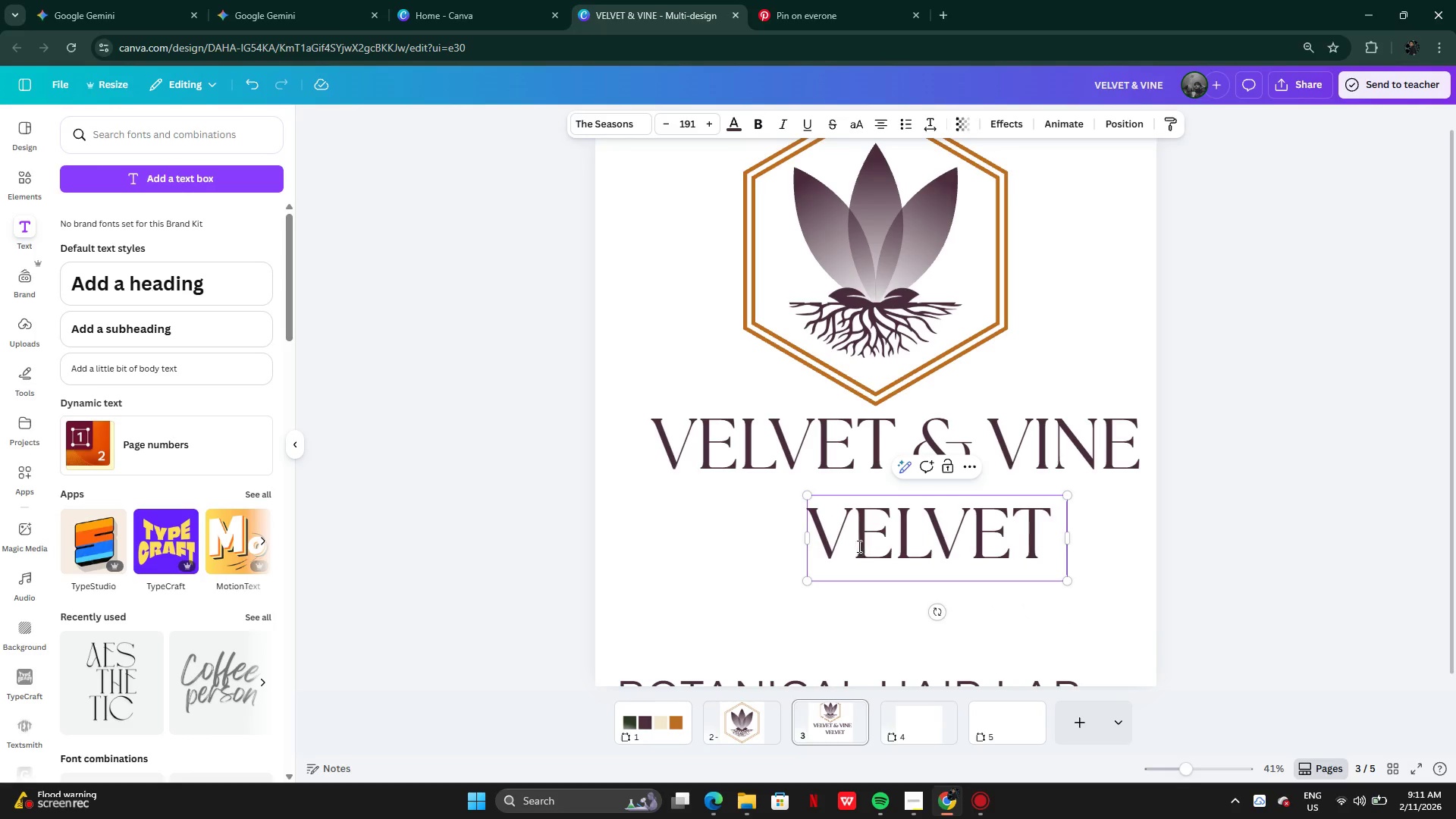 
left_click([846, 544])
 